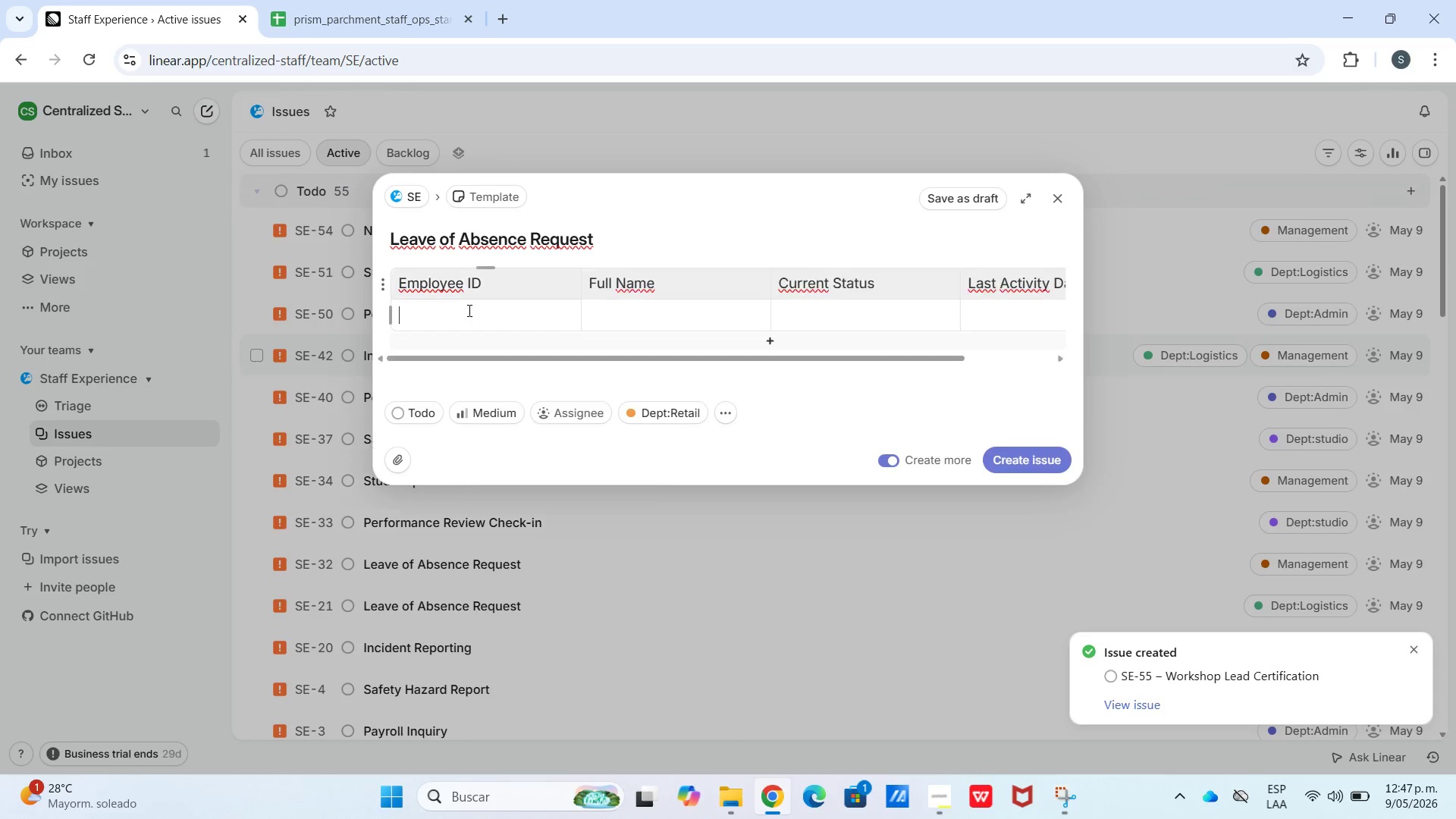 
key(Control+V)
 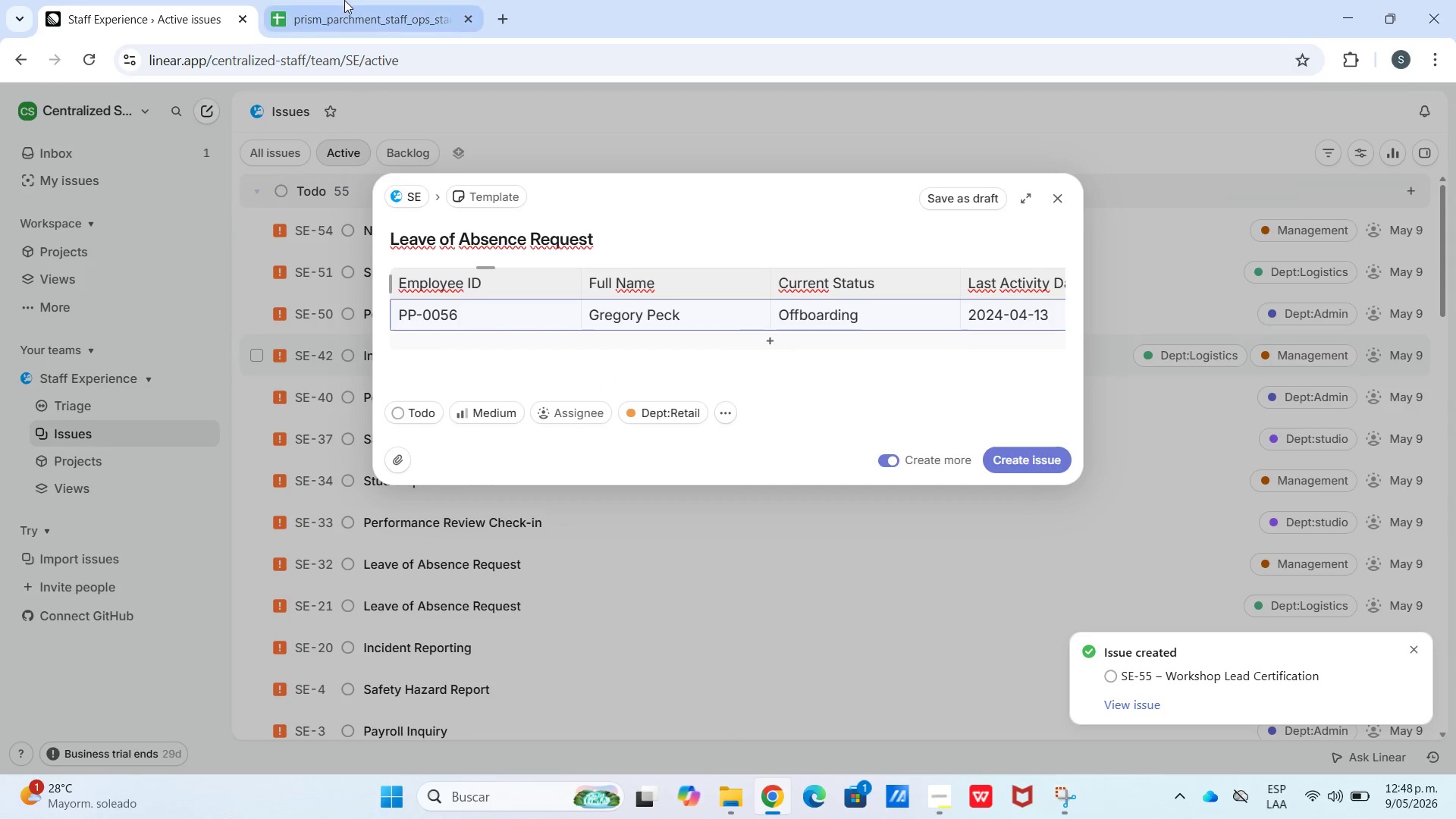 
left_click([346, 0])
 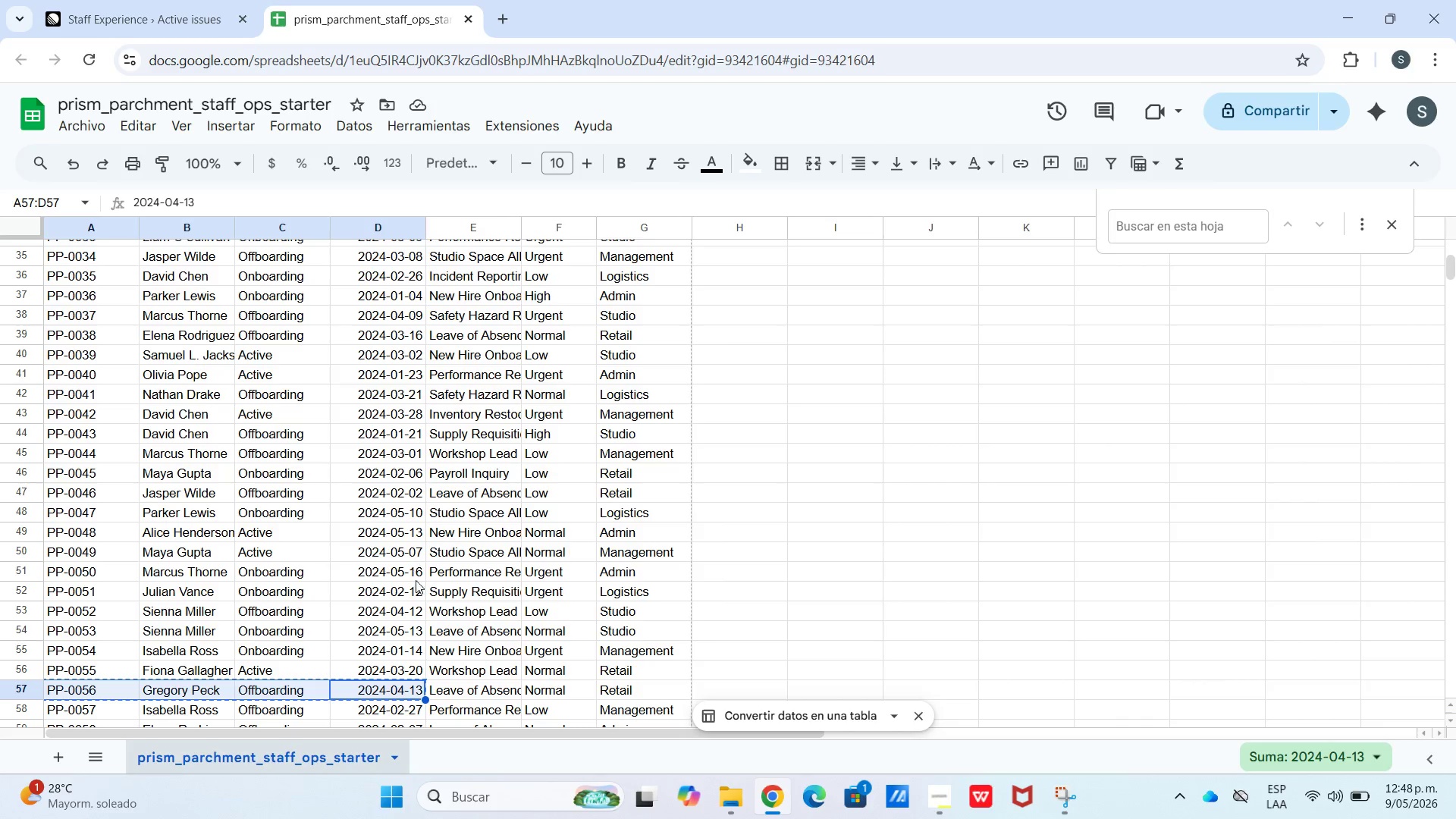 
scroll: coordinate [439, 574], scroll_direction: down, amount: 2.0
 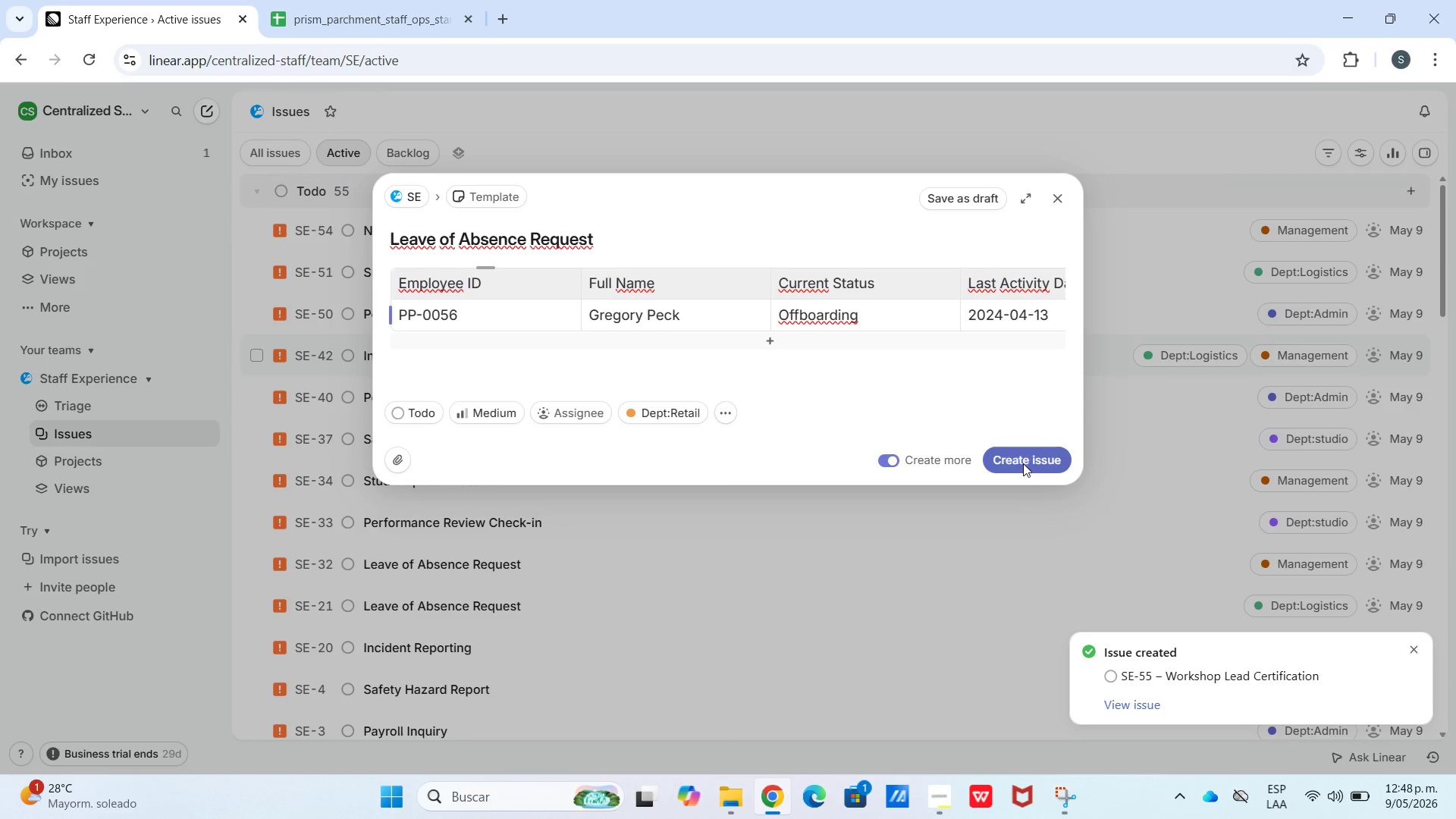 
left_click([311, 4])
 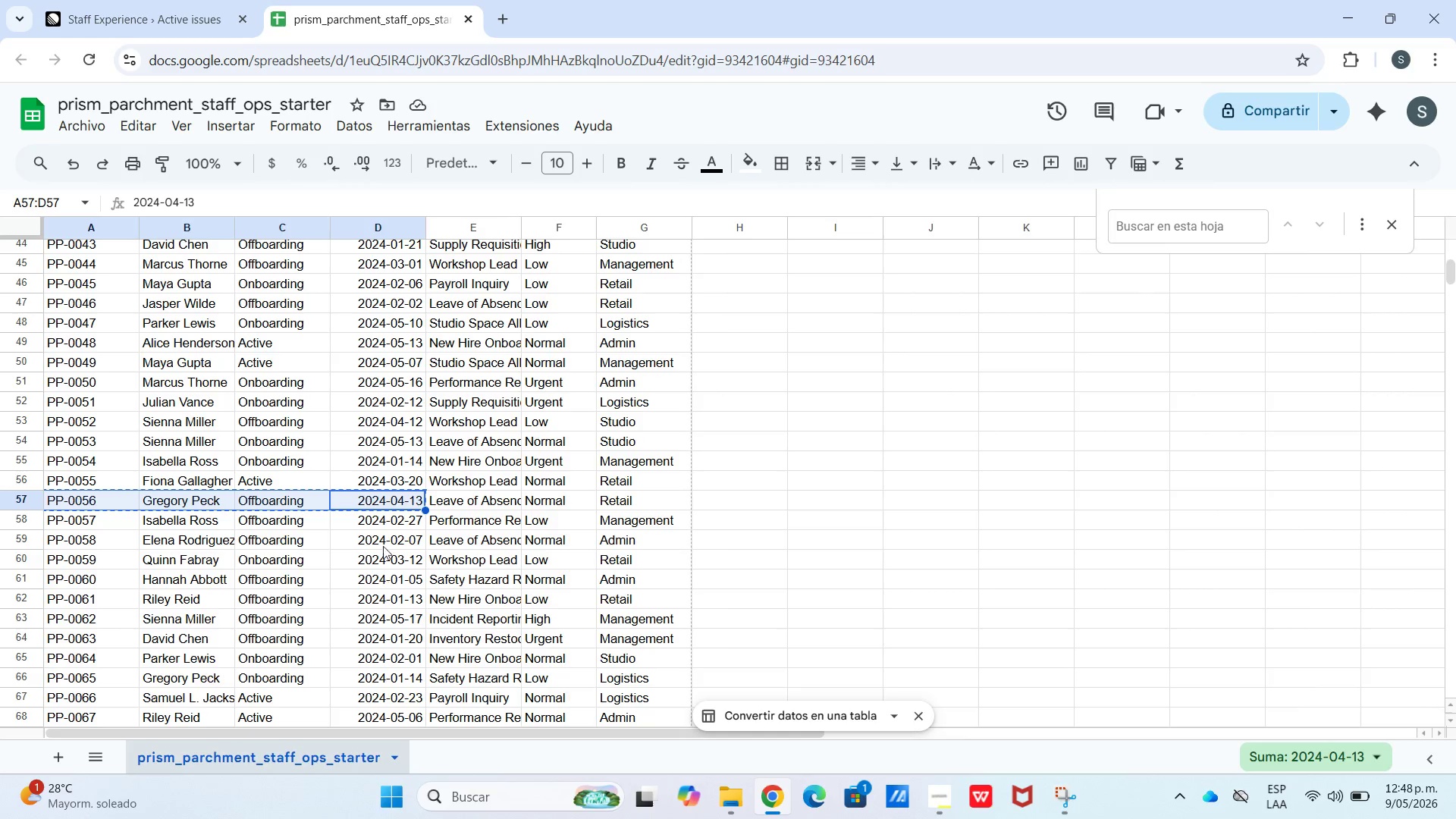 
left_click([438, 519])
 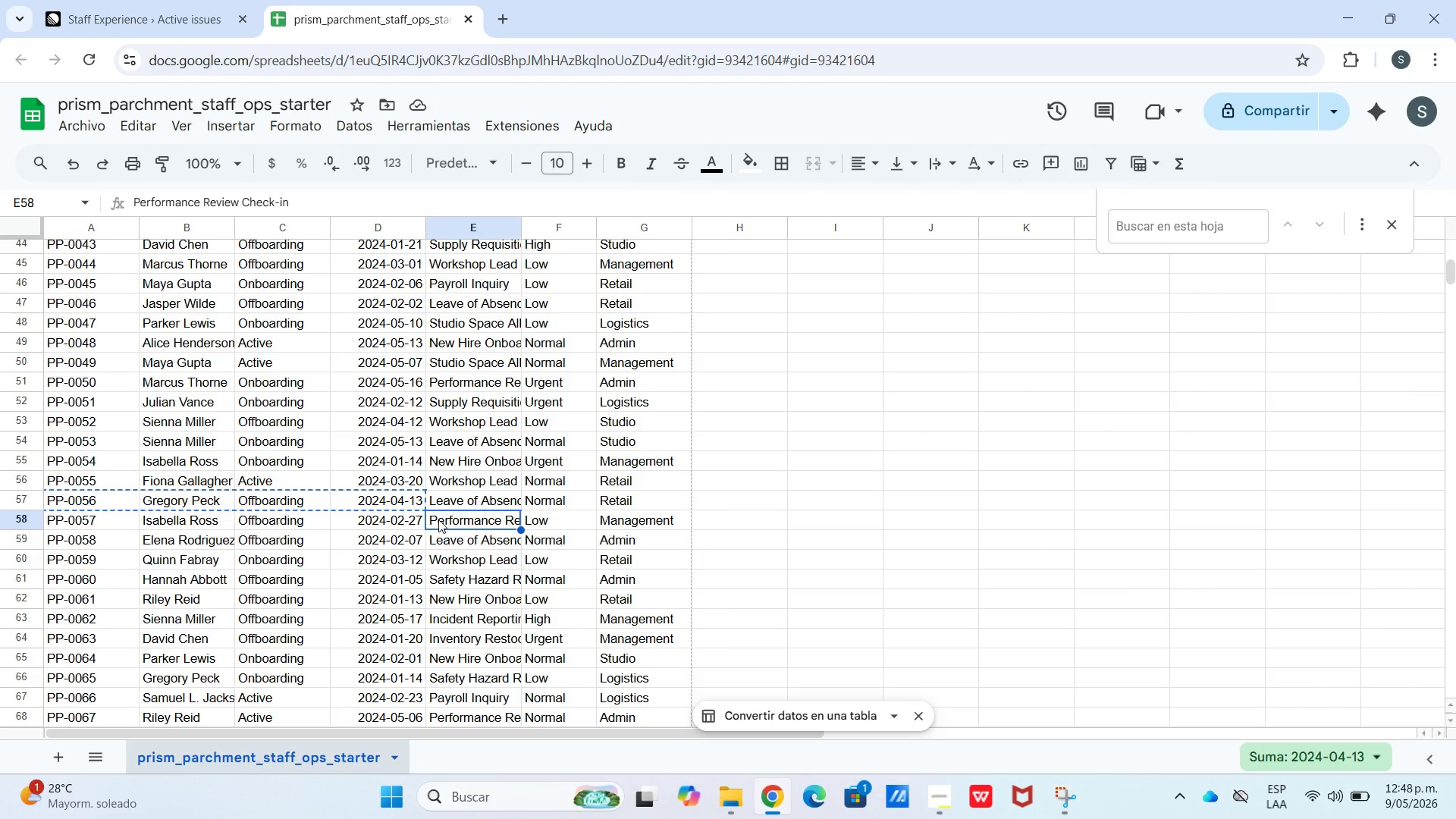 
key(Control+C)
 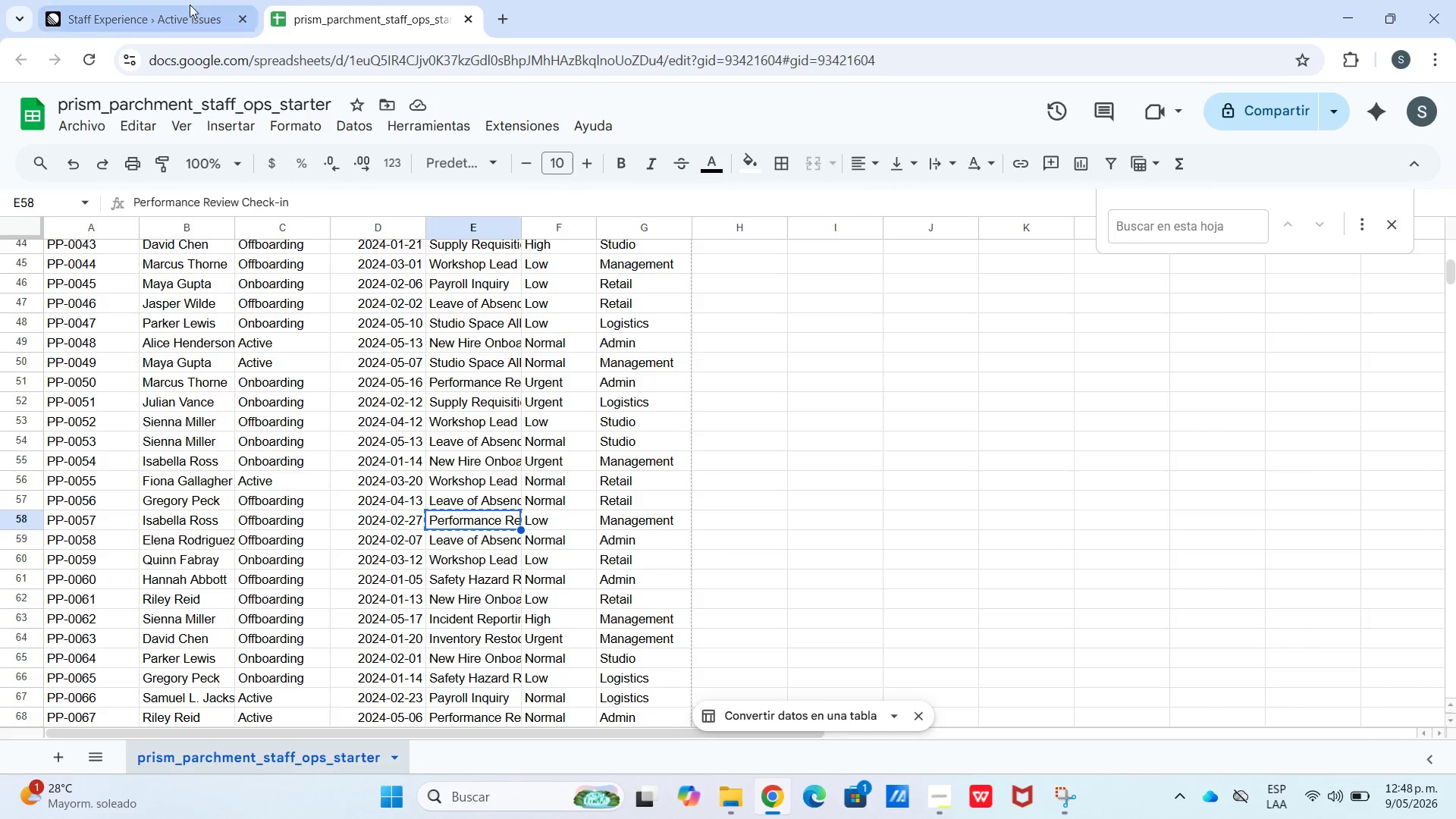 
key(Control+V)
 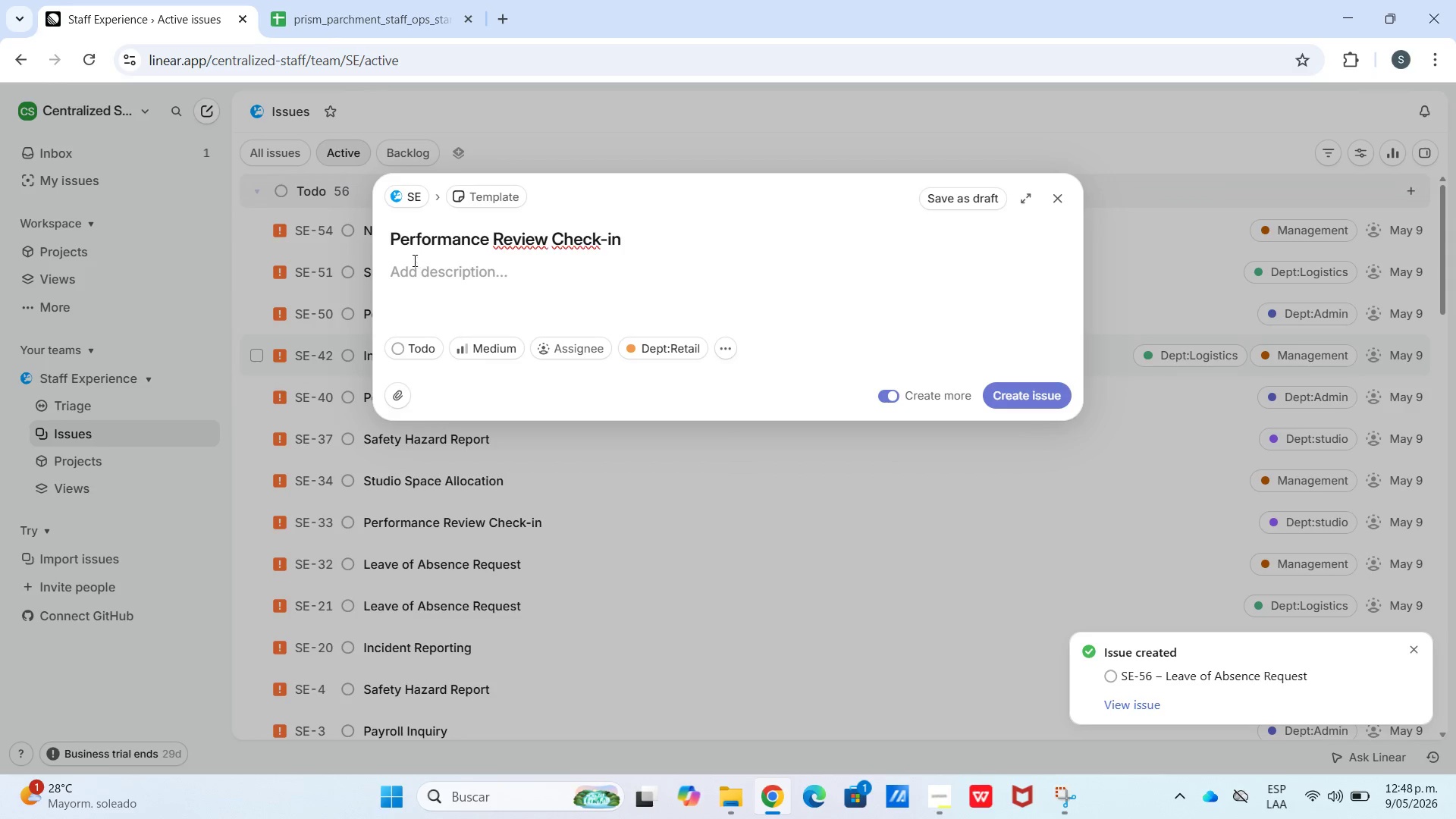 
double_click([421, 278])
 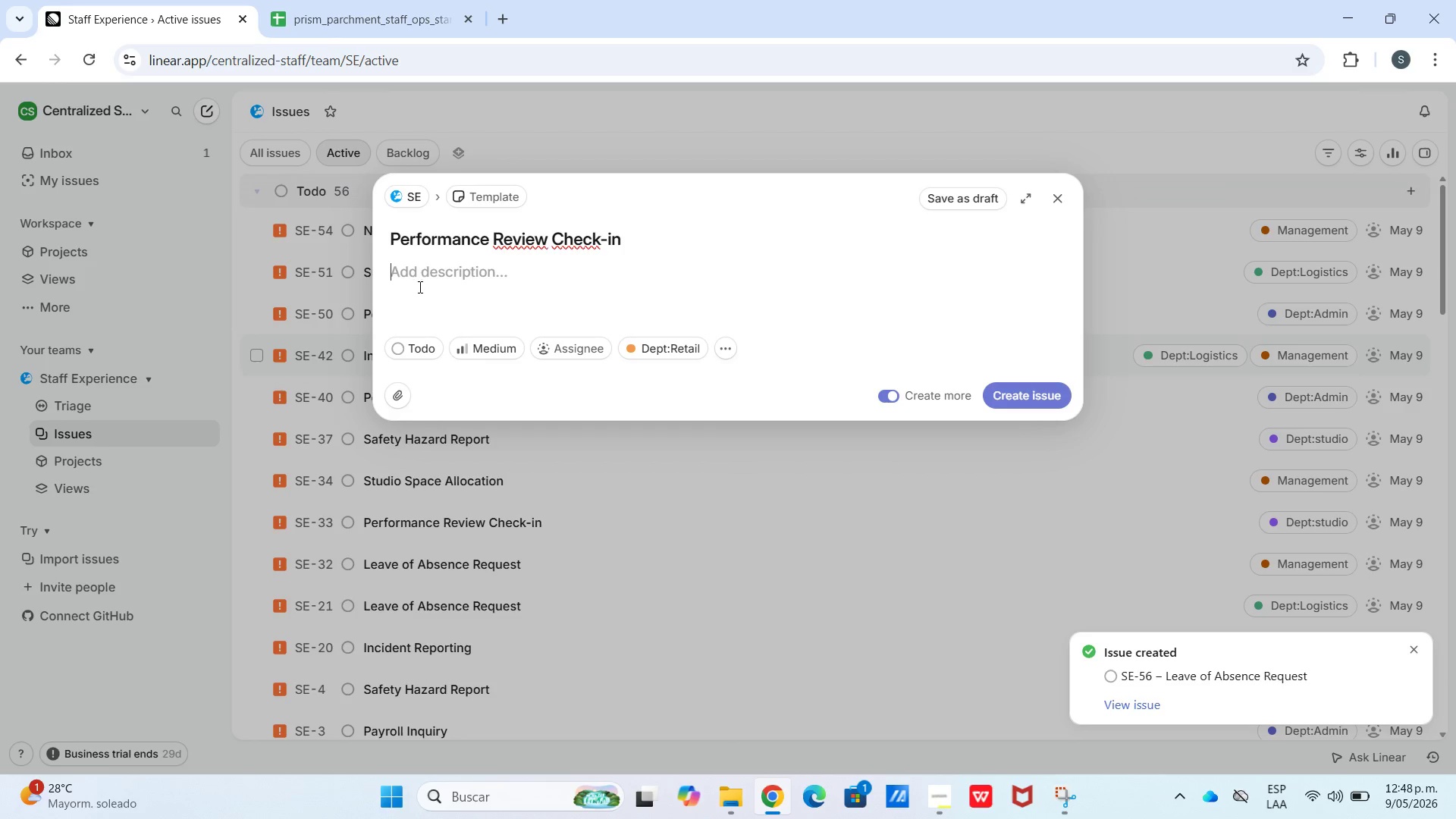 
key(Meta+V)
 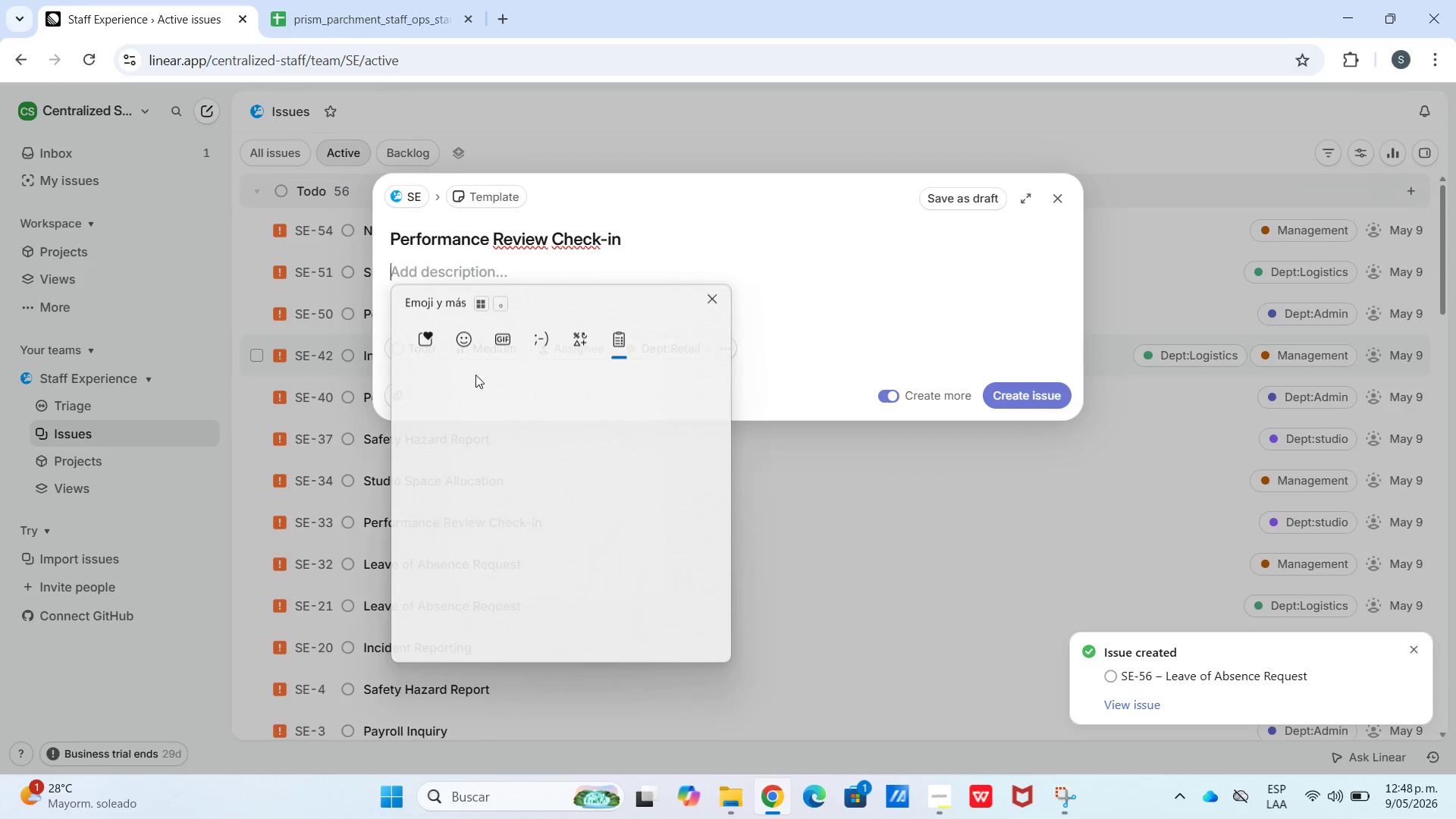 
scroll: coordinate [497, 513], scroll_direction: down, amount: 41.0
 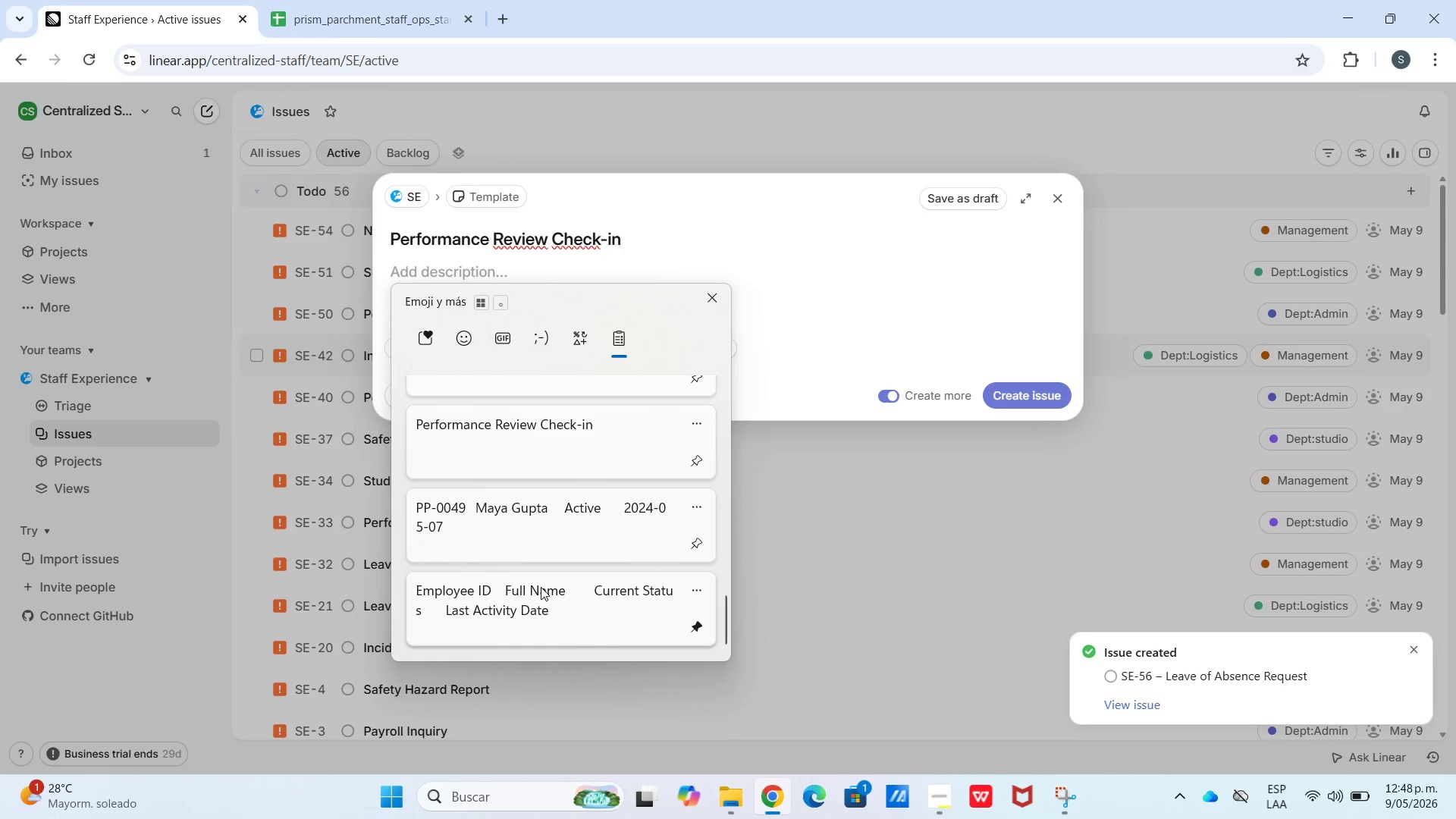 
left_click([542, 588])
 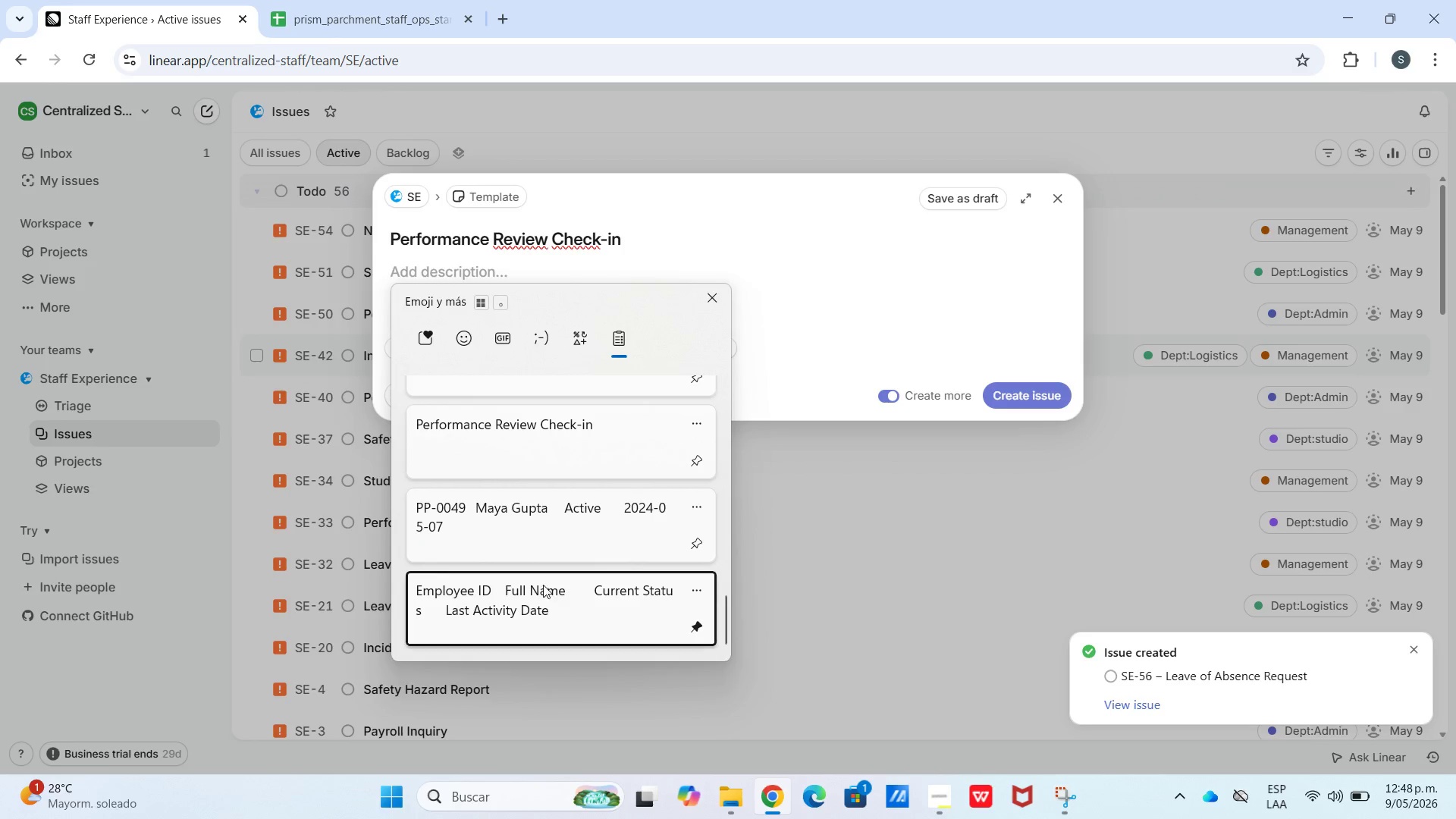 
key(Control+ControlLeft)
 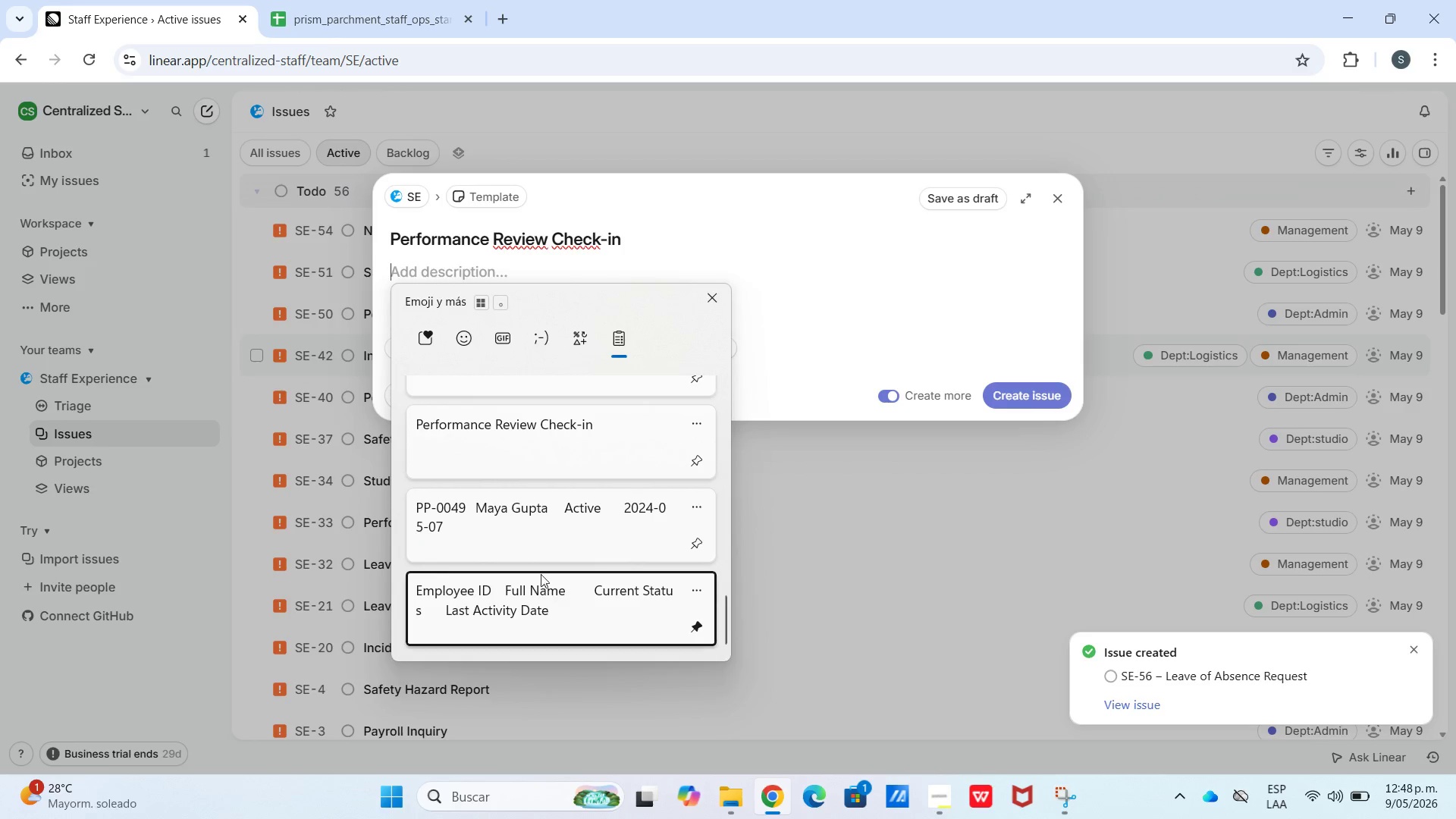 
hold_key(key=V, duration=7.89)
 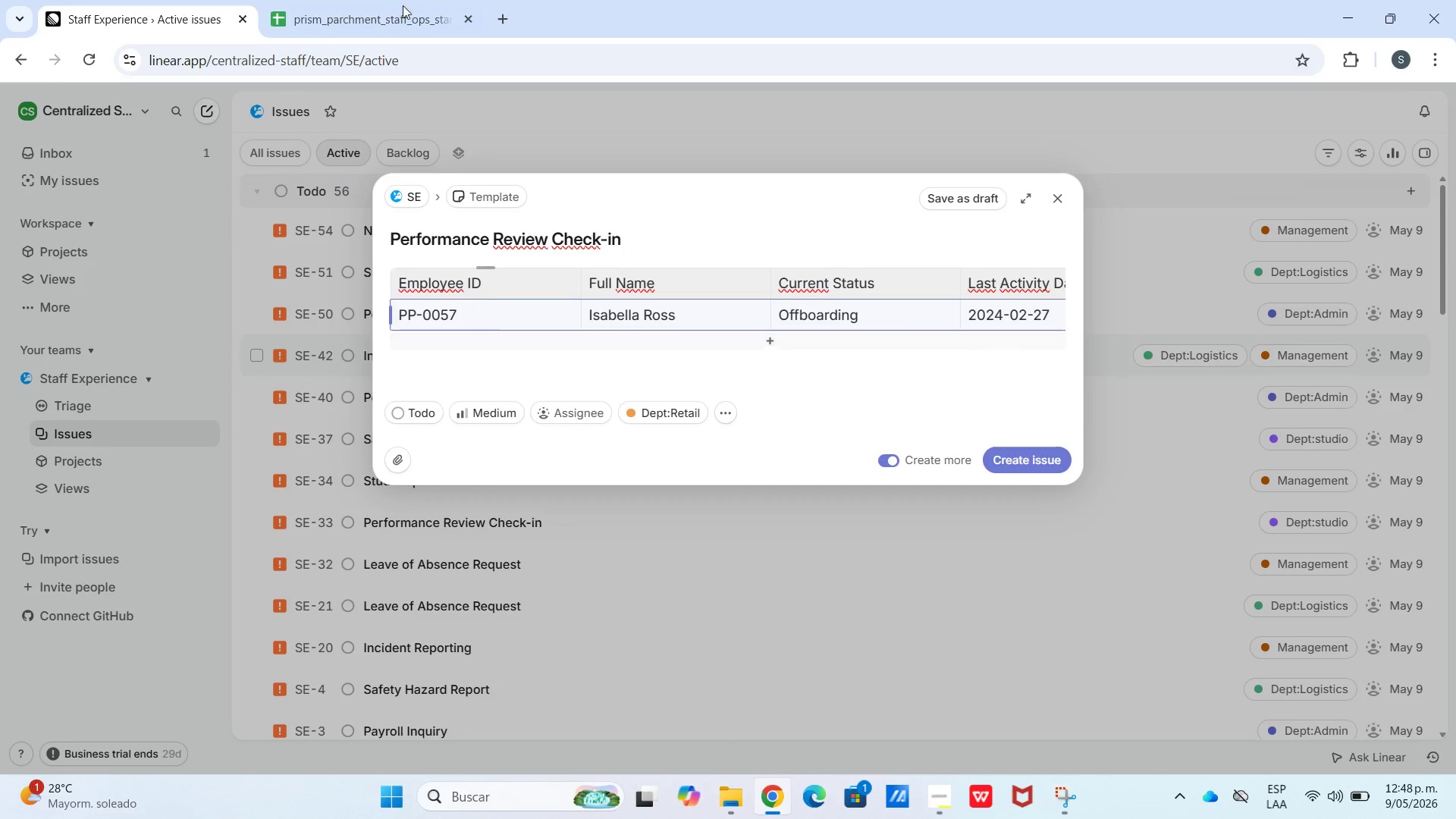 
left_click([488, 340])
 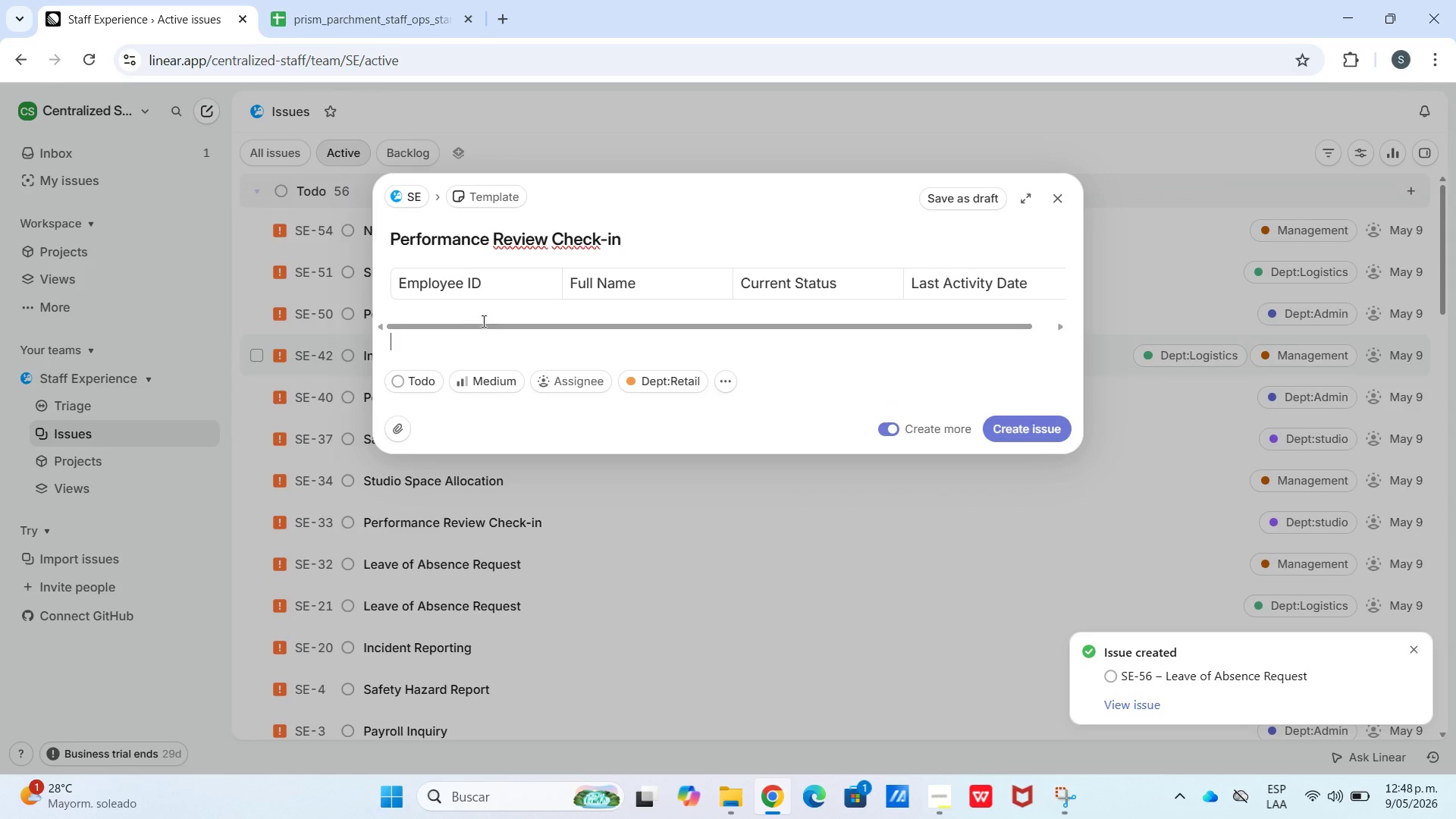 
triple_click([481, 307])
 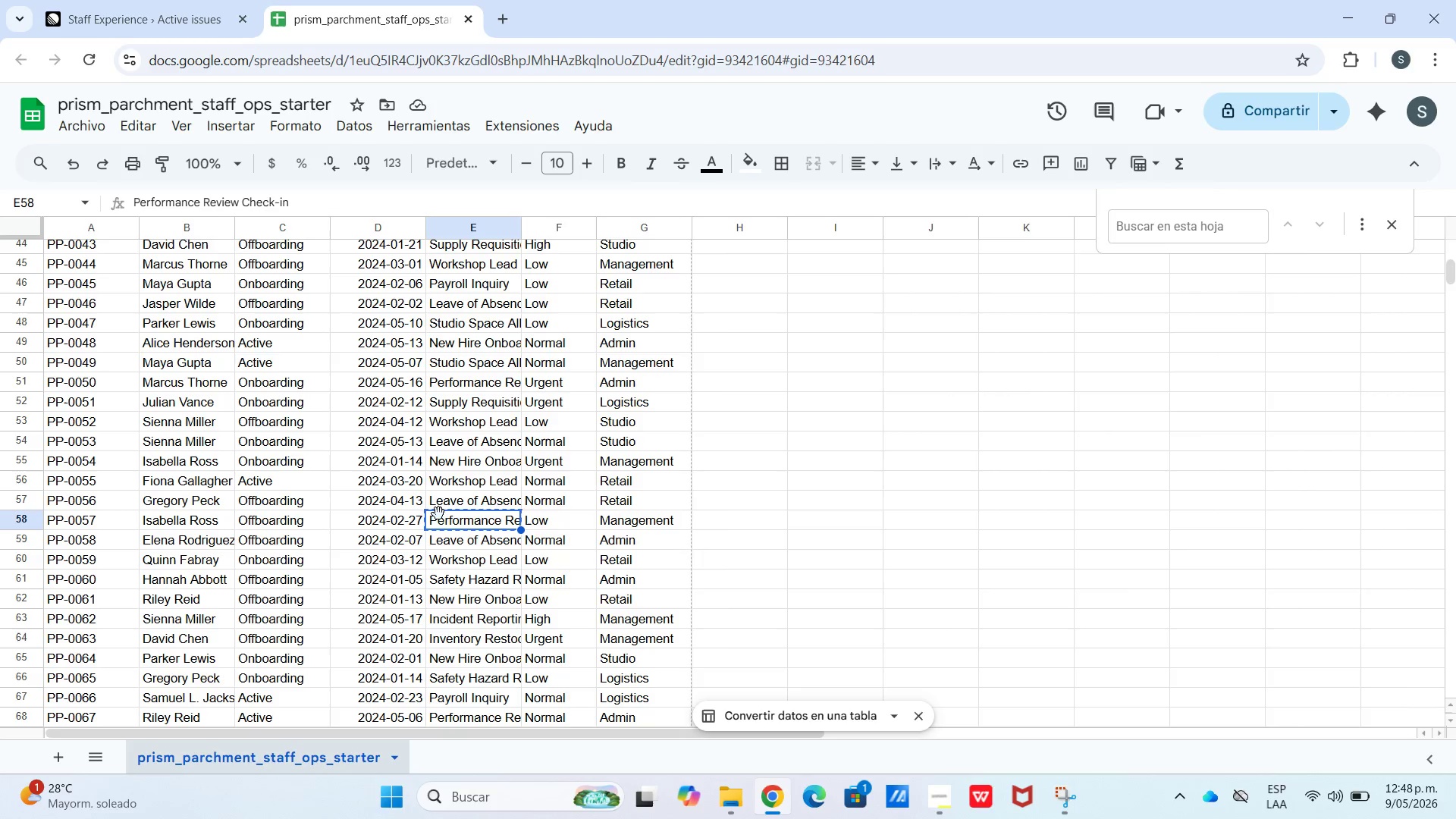 
left_click_drag(start_coordinate=[406, 522], to_coordinate=[108, 524])
 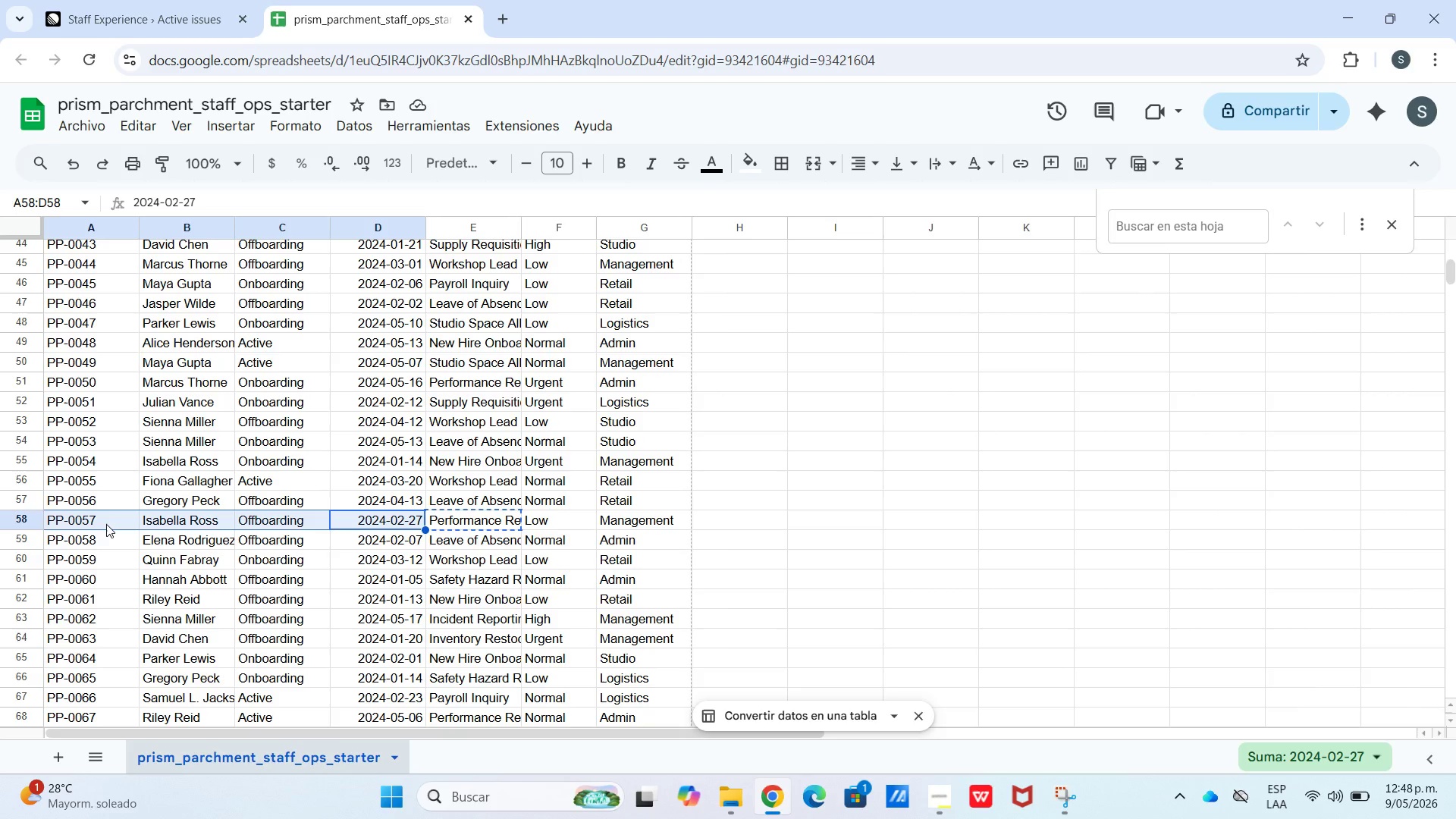 
key(Control+C)
 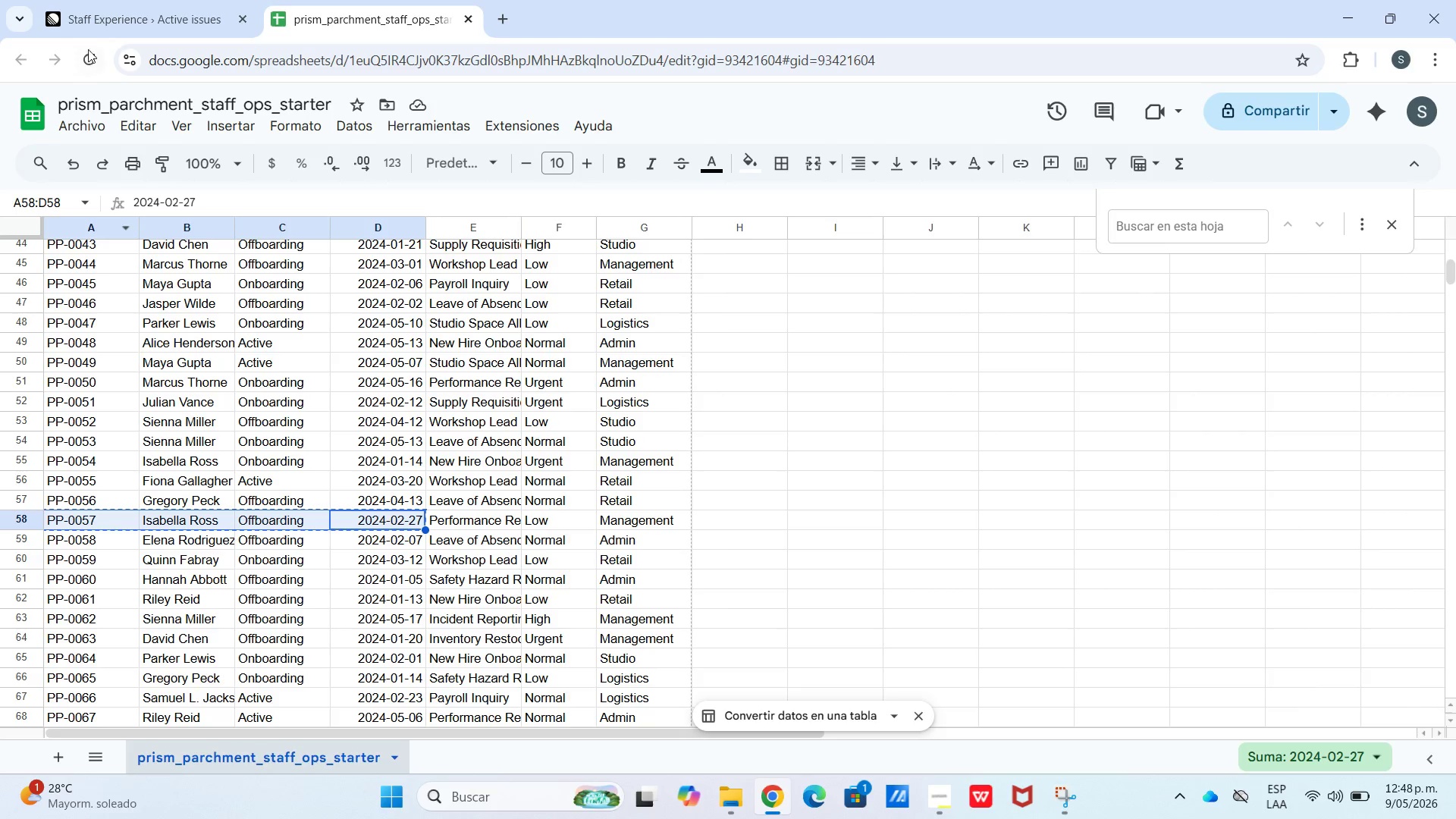 
left_click([109, 3])
 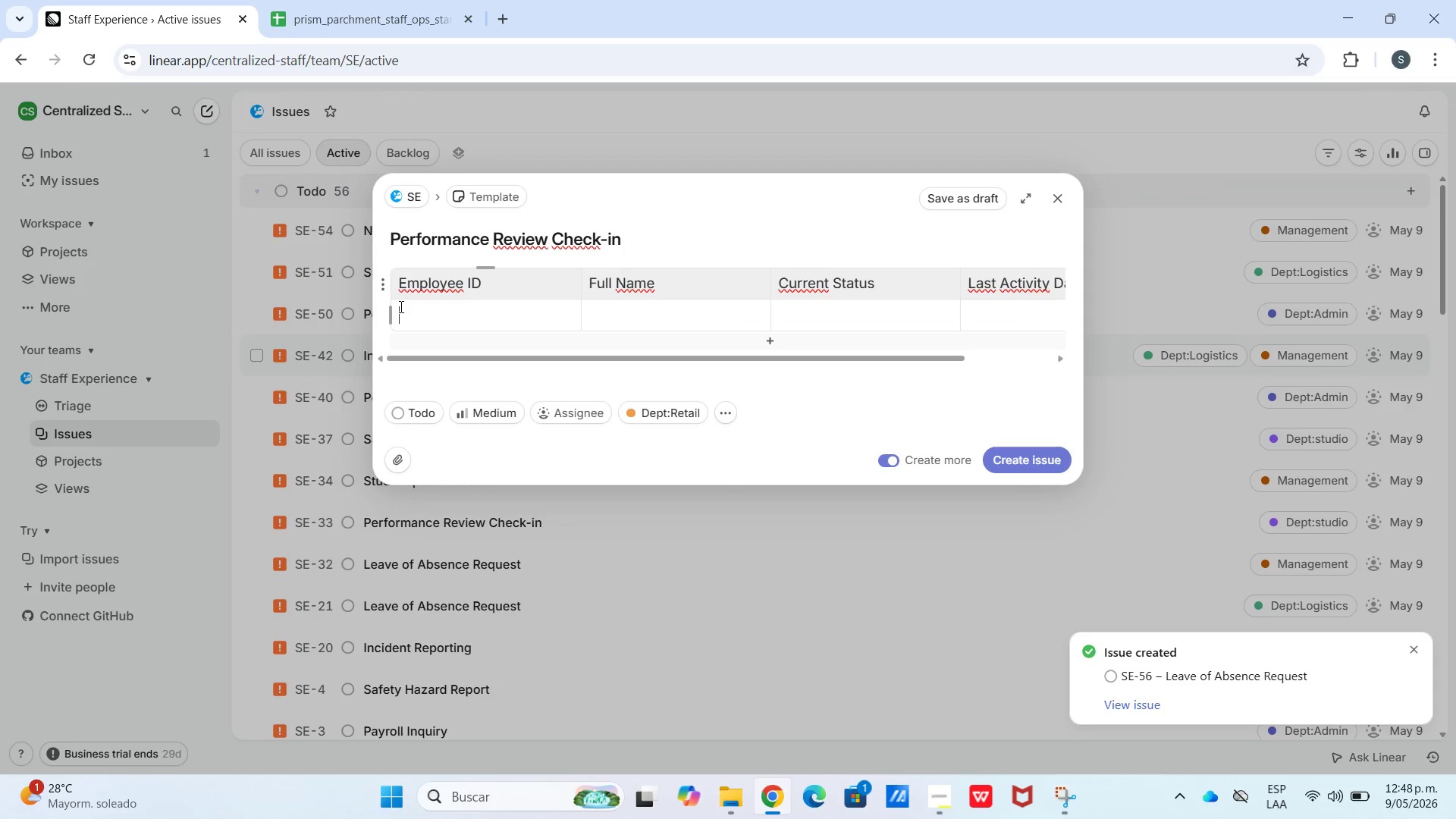 
hold_key(key=ControlLeft, duration=0.5)
 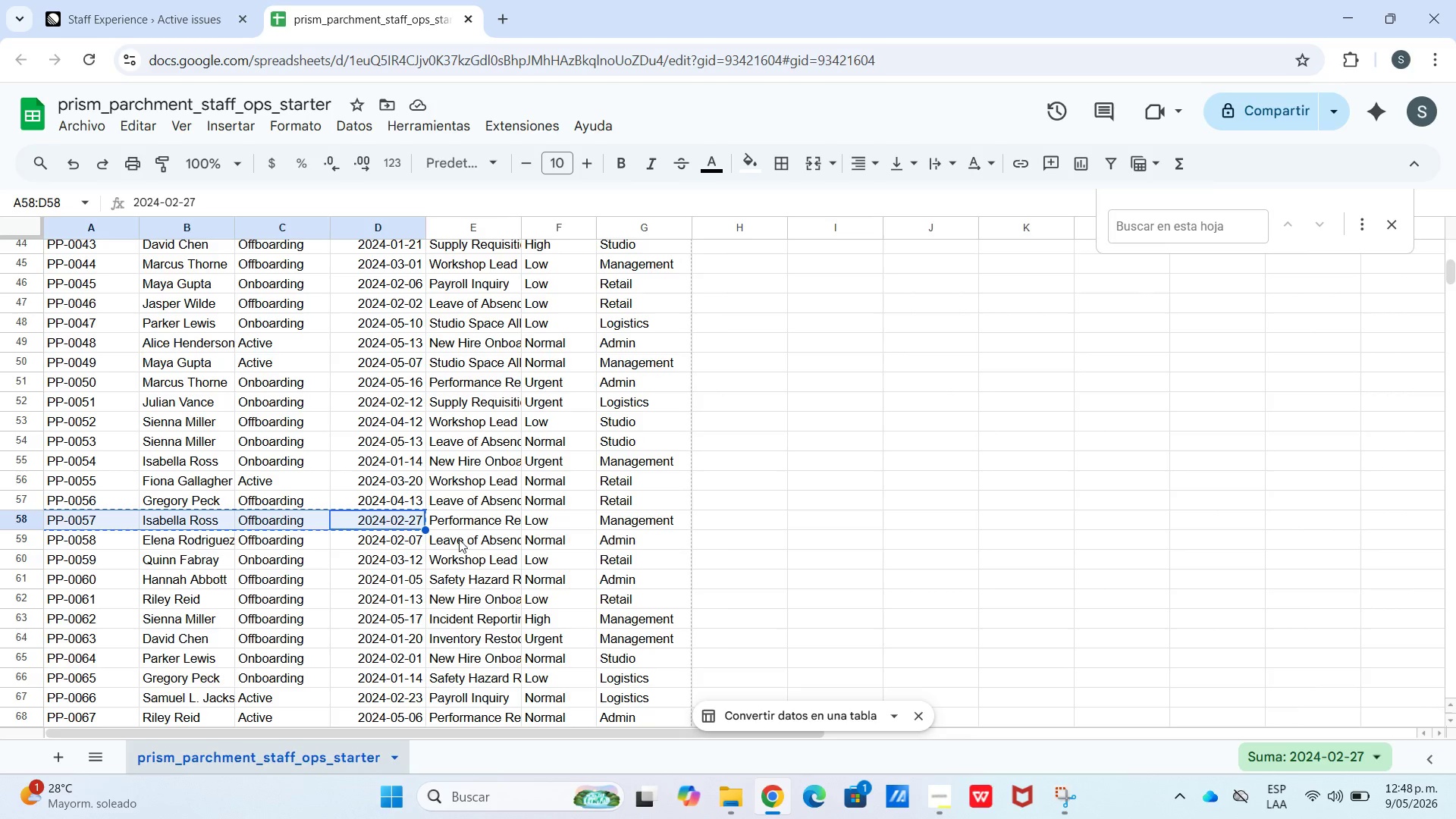 
wait(5.19)
 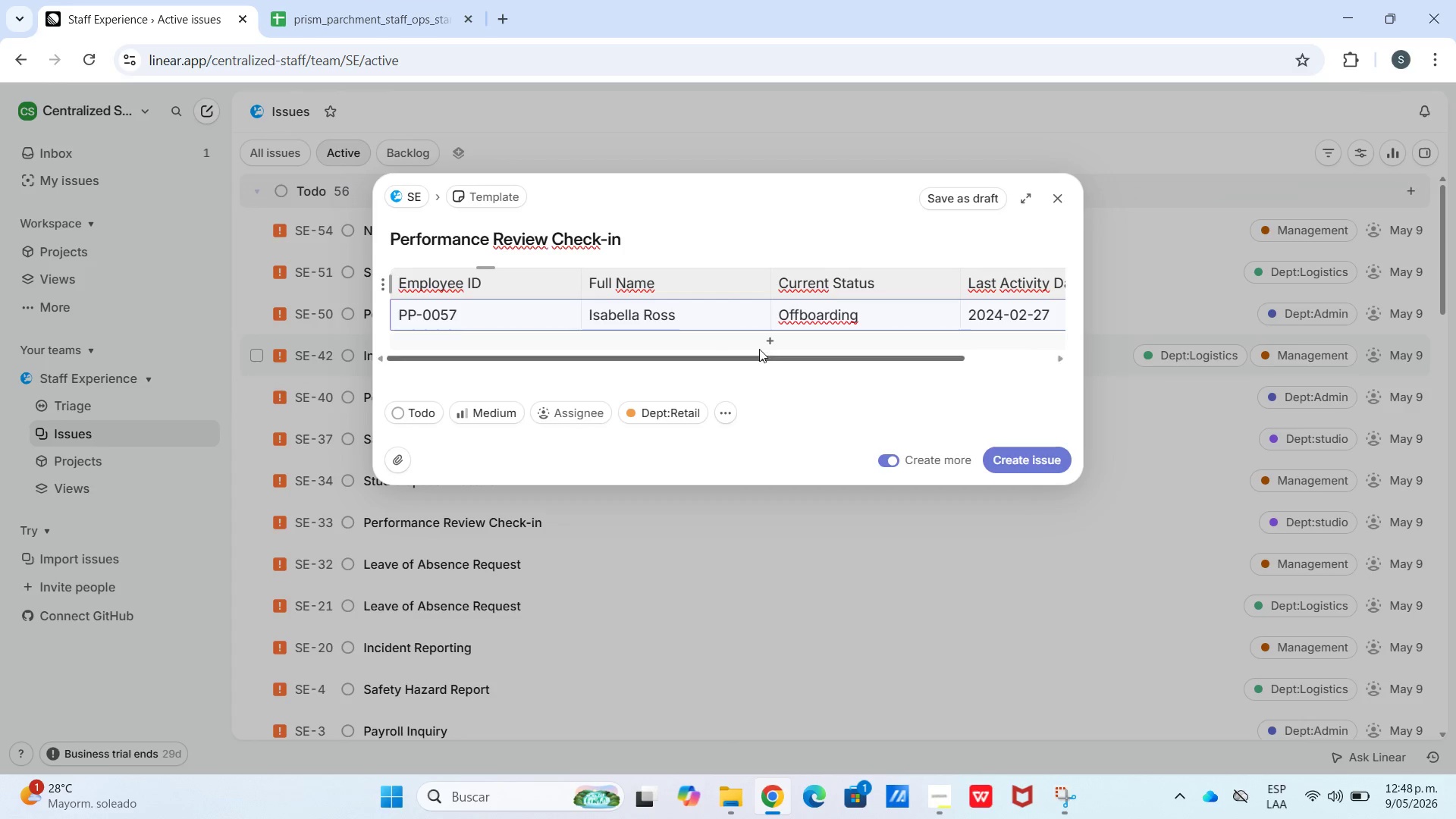 
left_click([187, 0])
 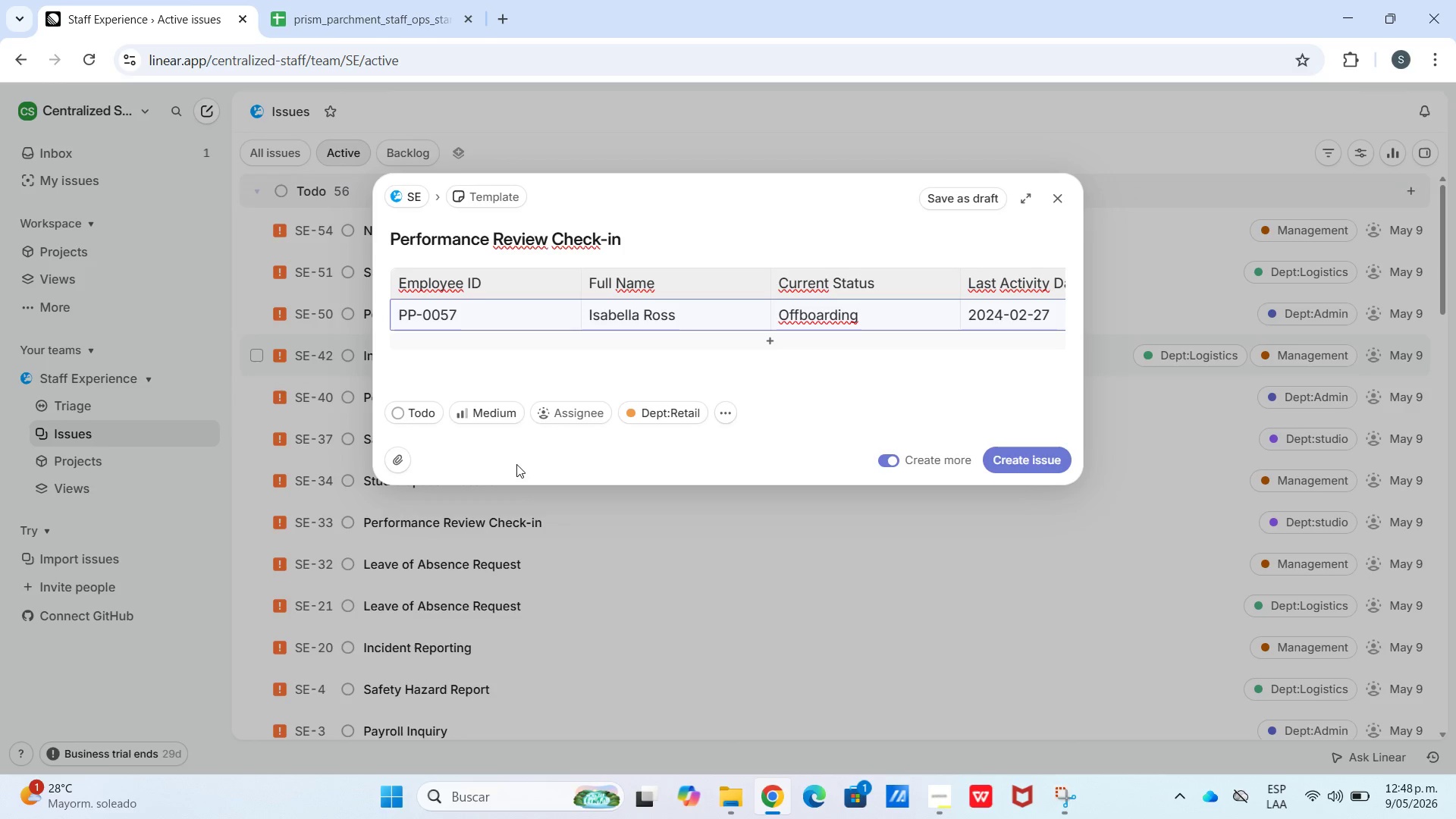 
left_click([465, 413])
 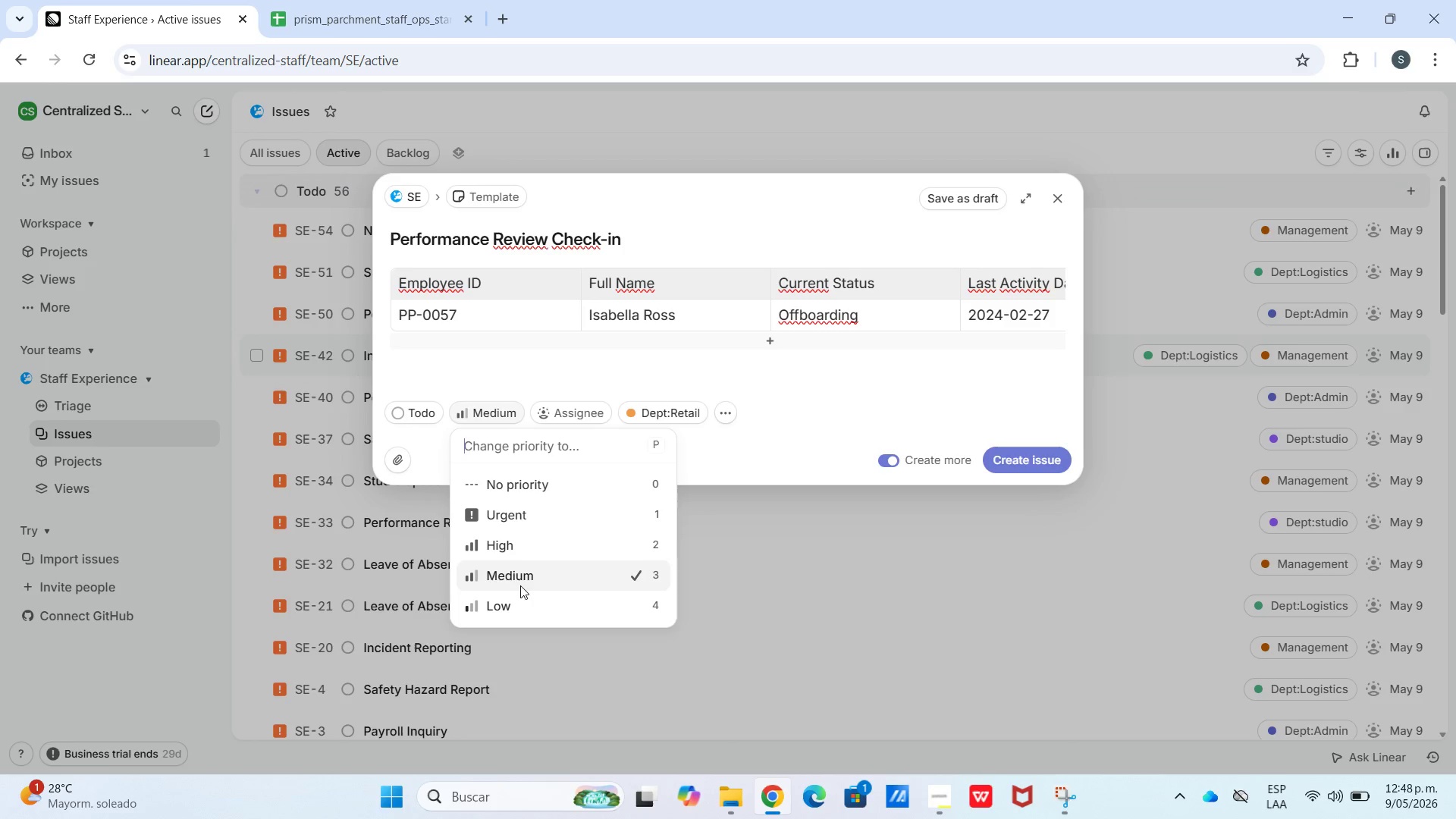 
left_click([521, 603])
 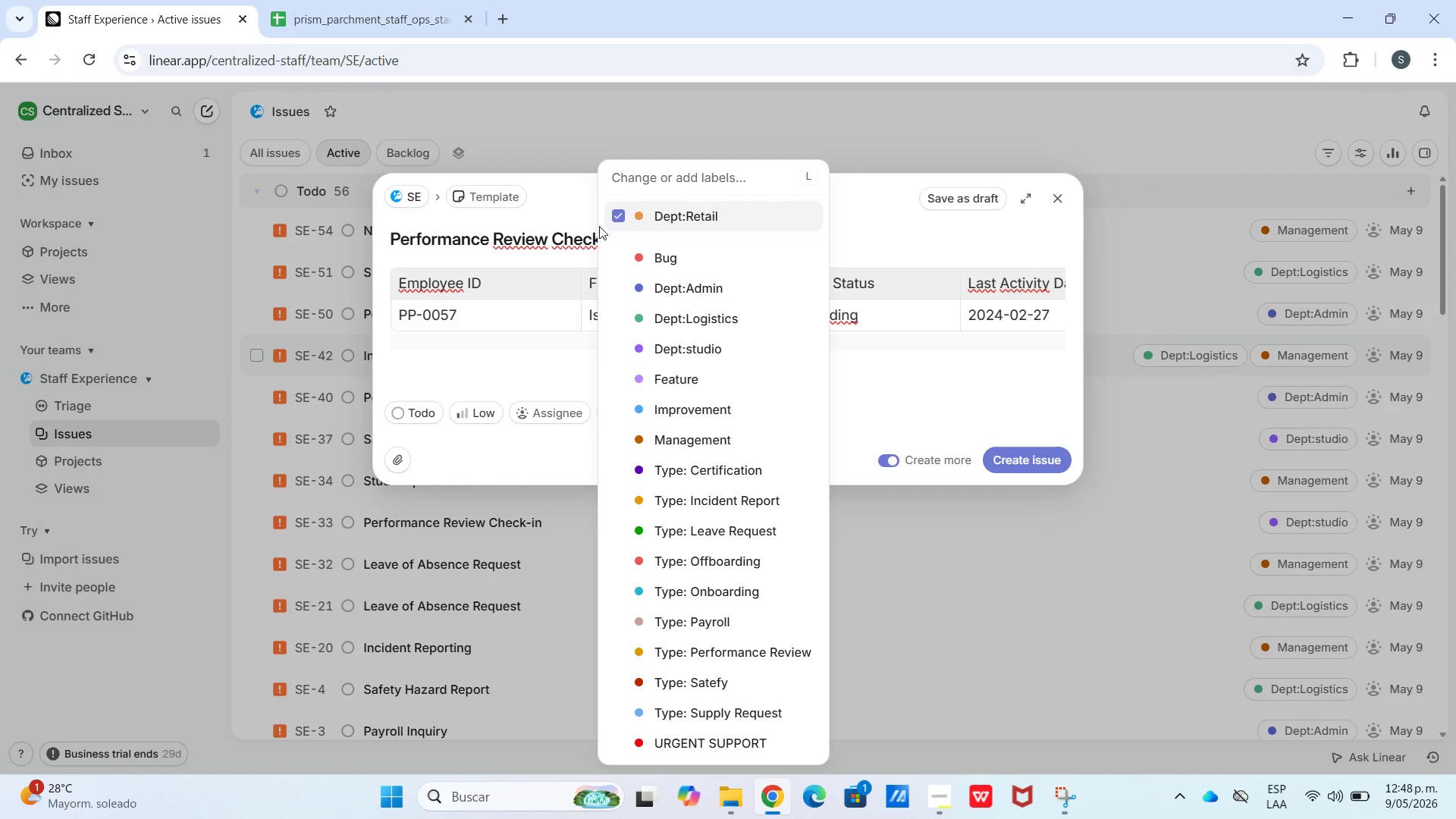 
left_click([613, 220])
 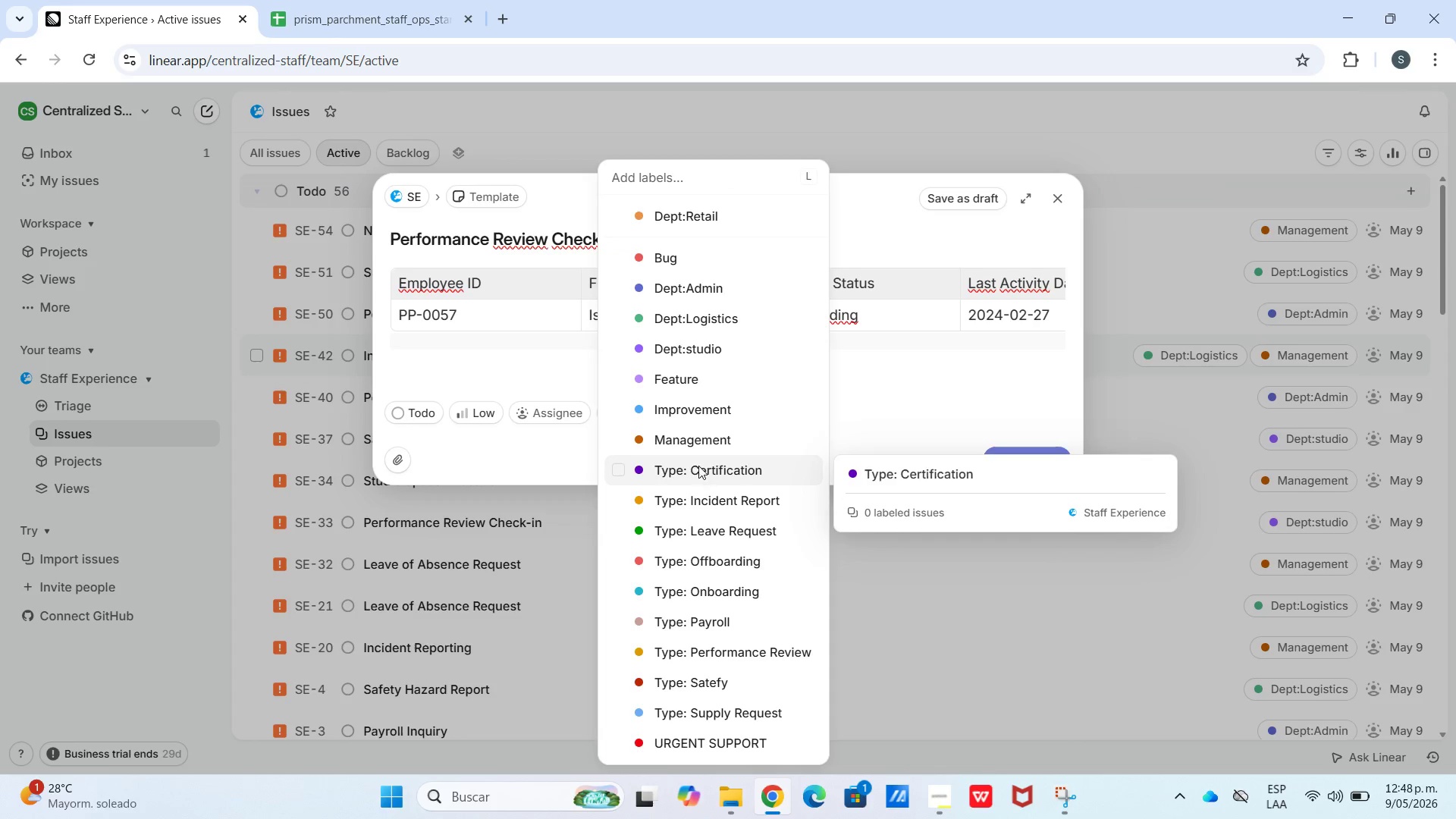 
left_click([695, 437])
 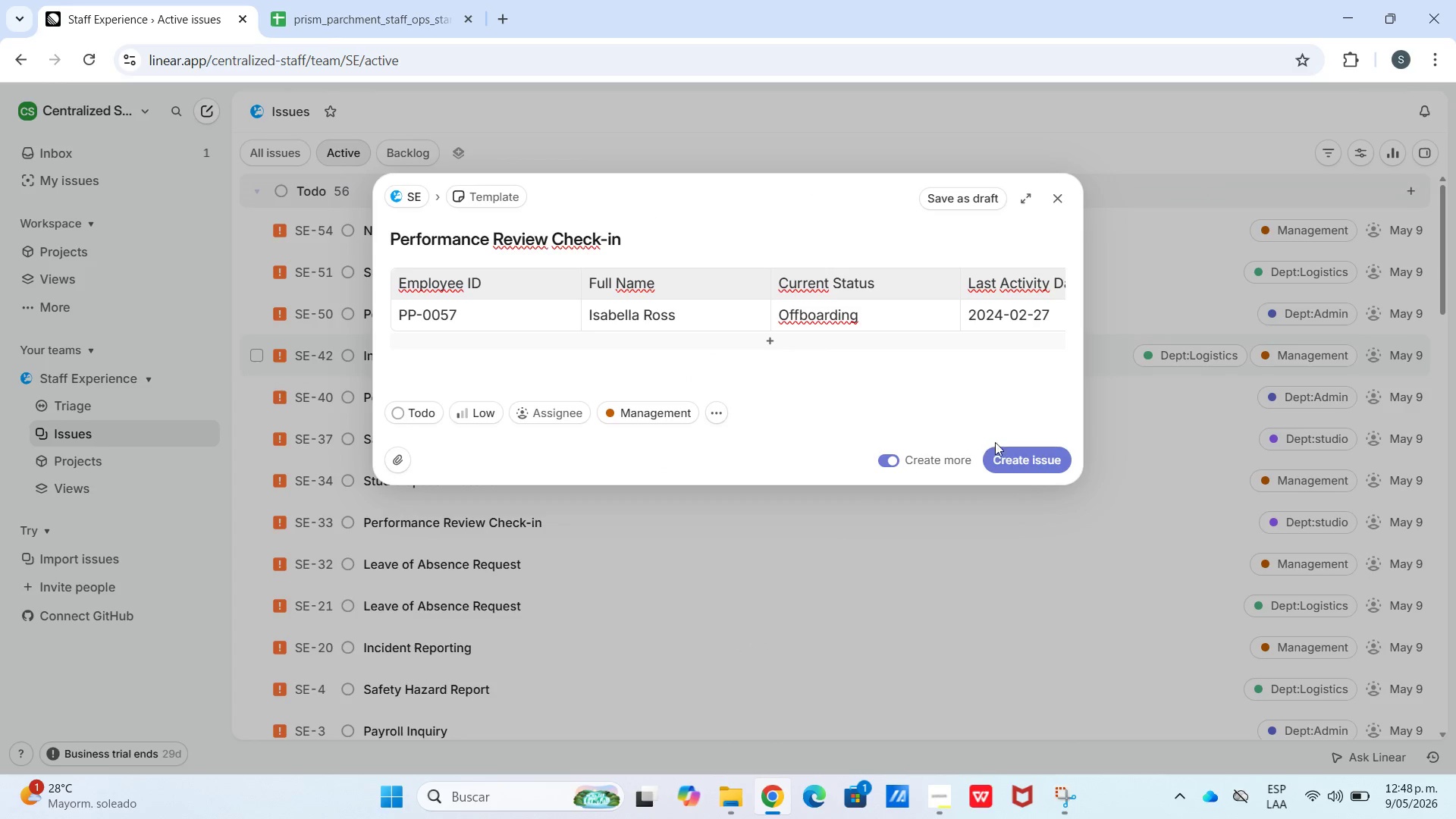 
left_click([1022, 463])
 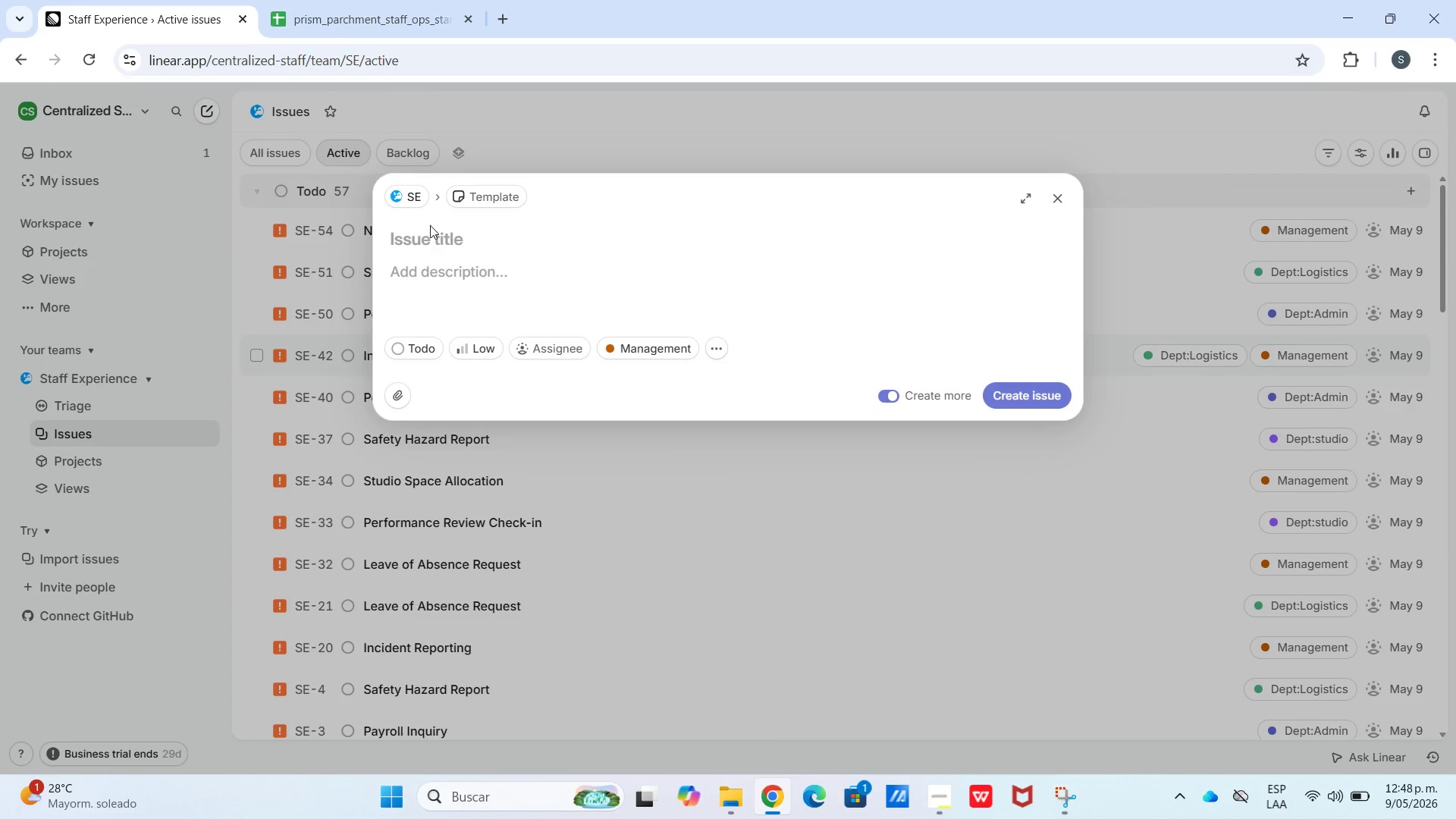 
left_click_drag(start_coordinate=[340, 0], to_coordinate=[344, 2])
 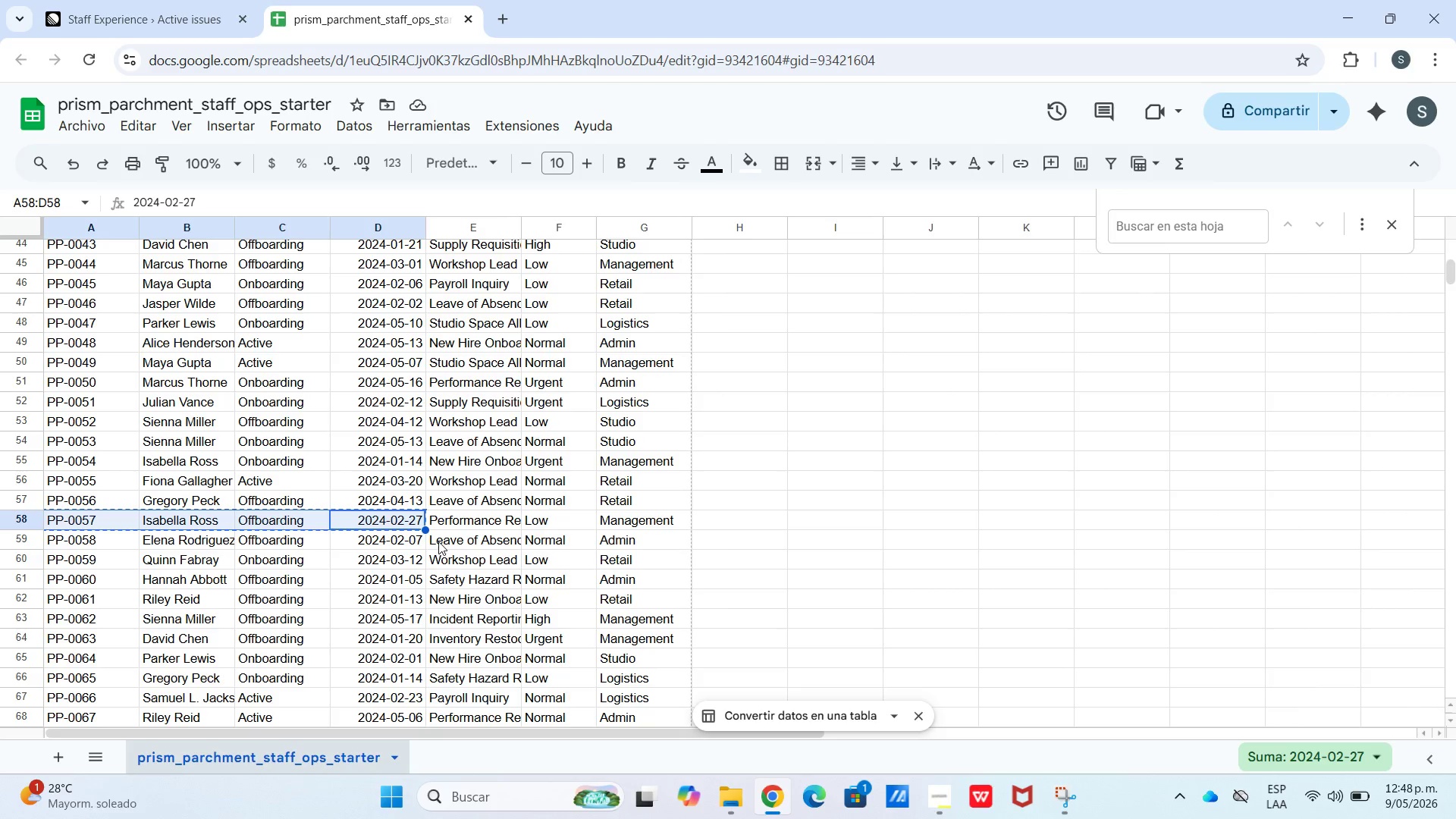 
left_click([444, 541])
 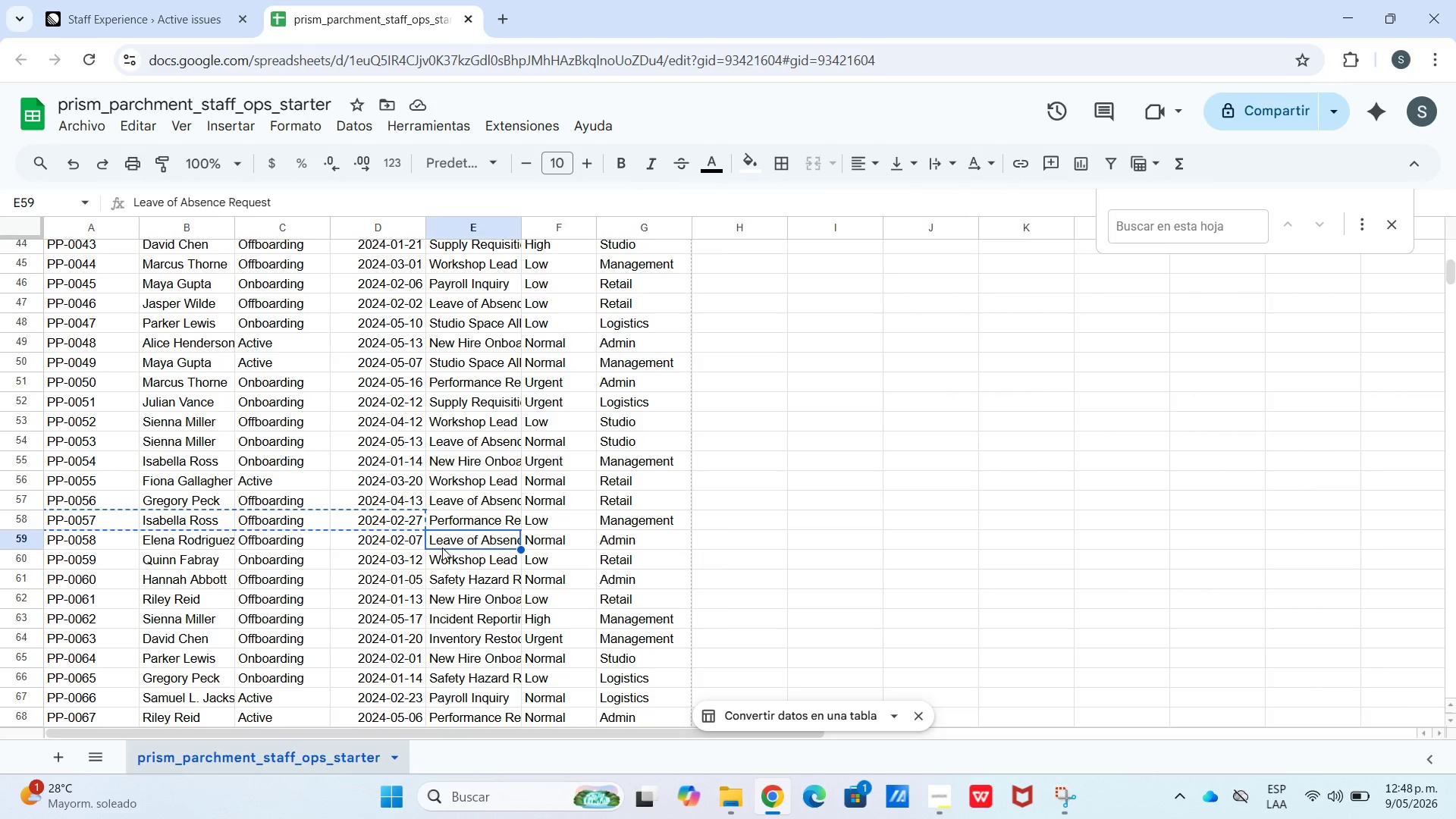 
key(Control+C)
 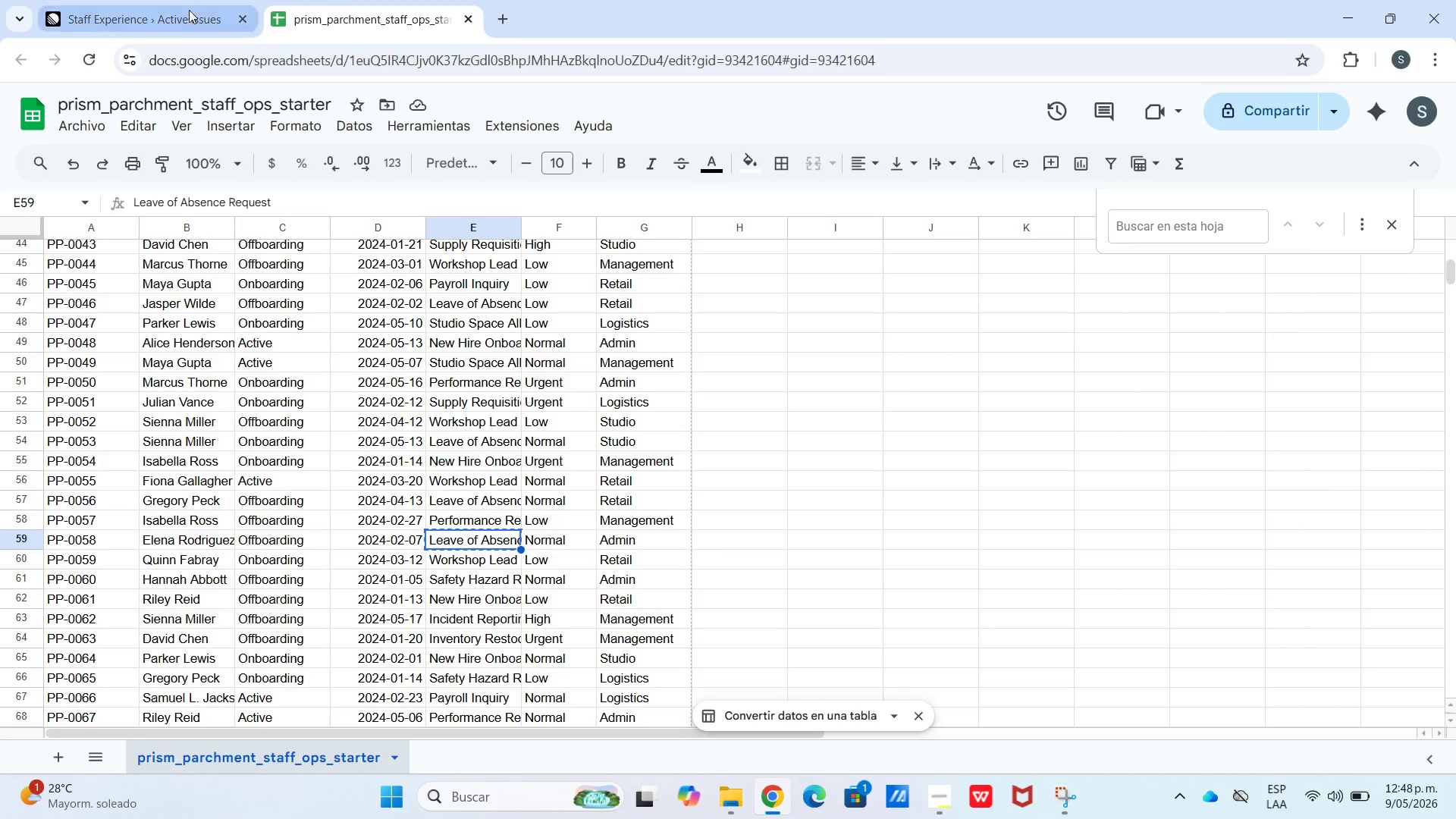 
key(Control+V)
 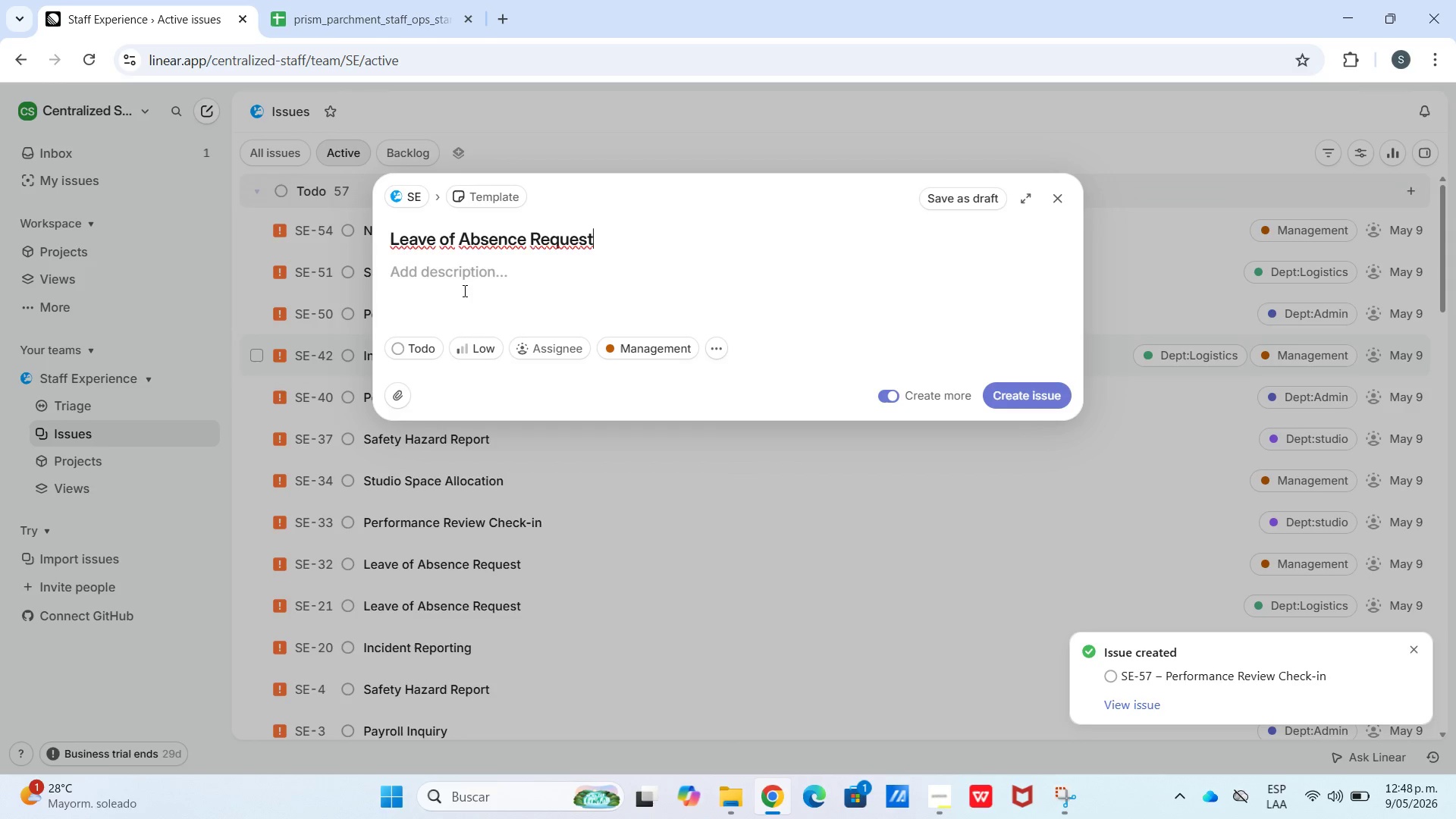 
left_click([463, 293])
 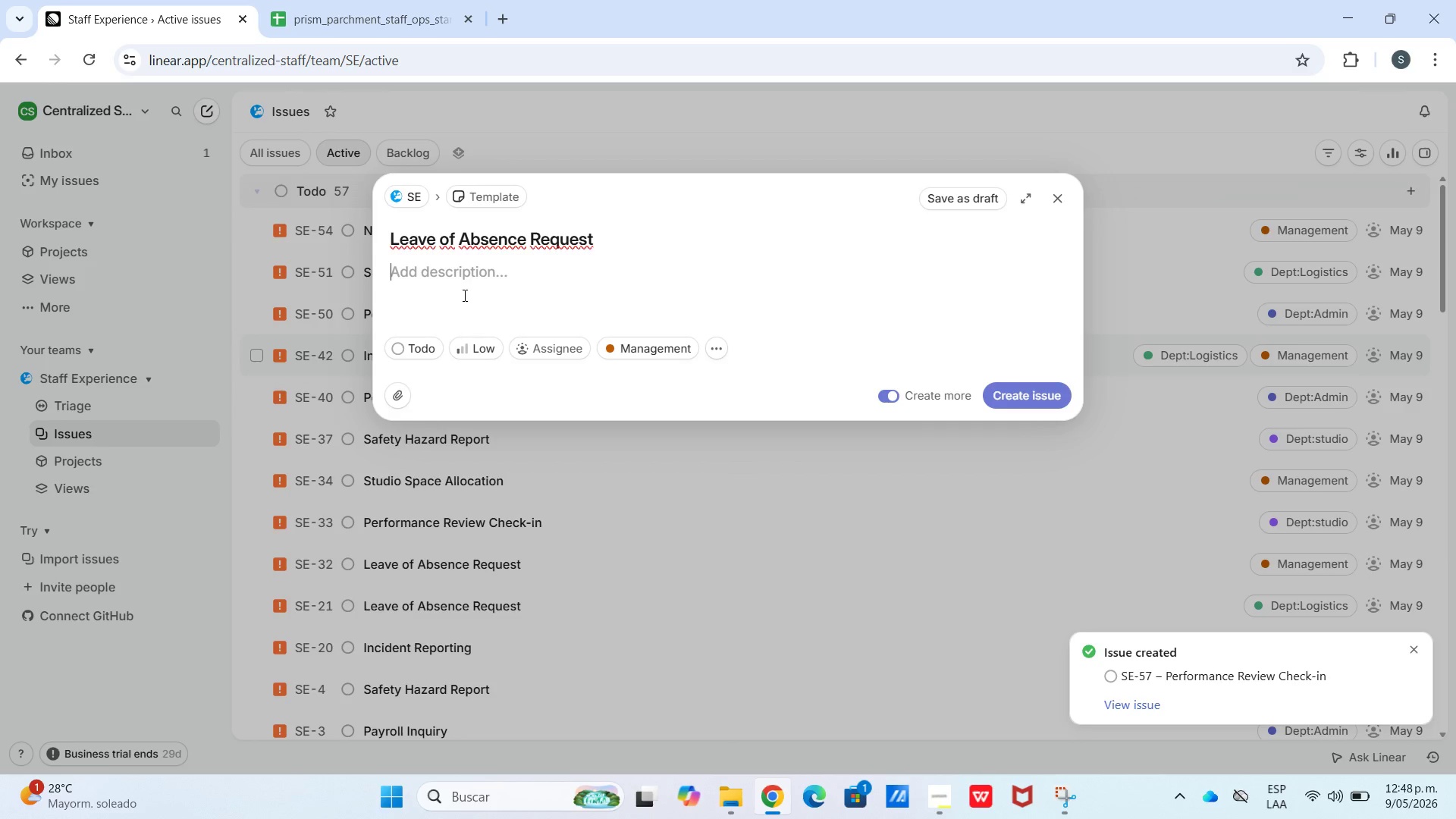 
key(Meta+MetaLeft)
 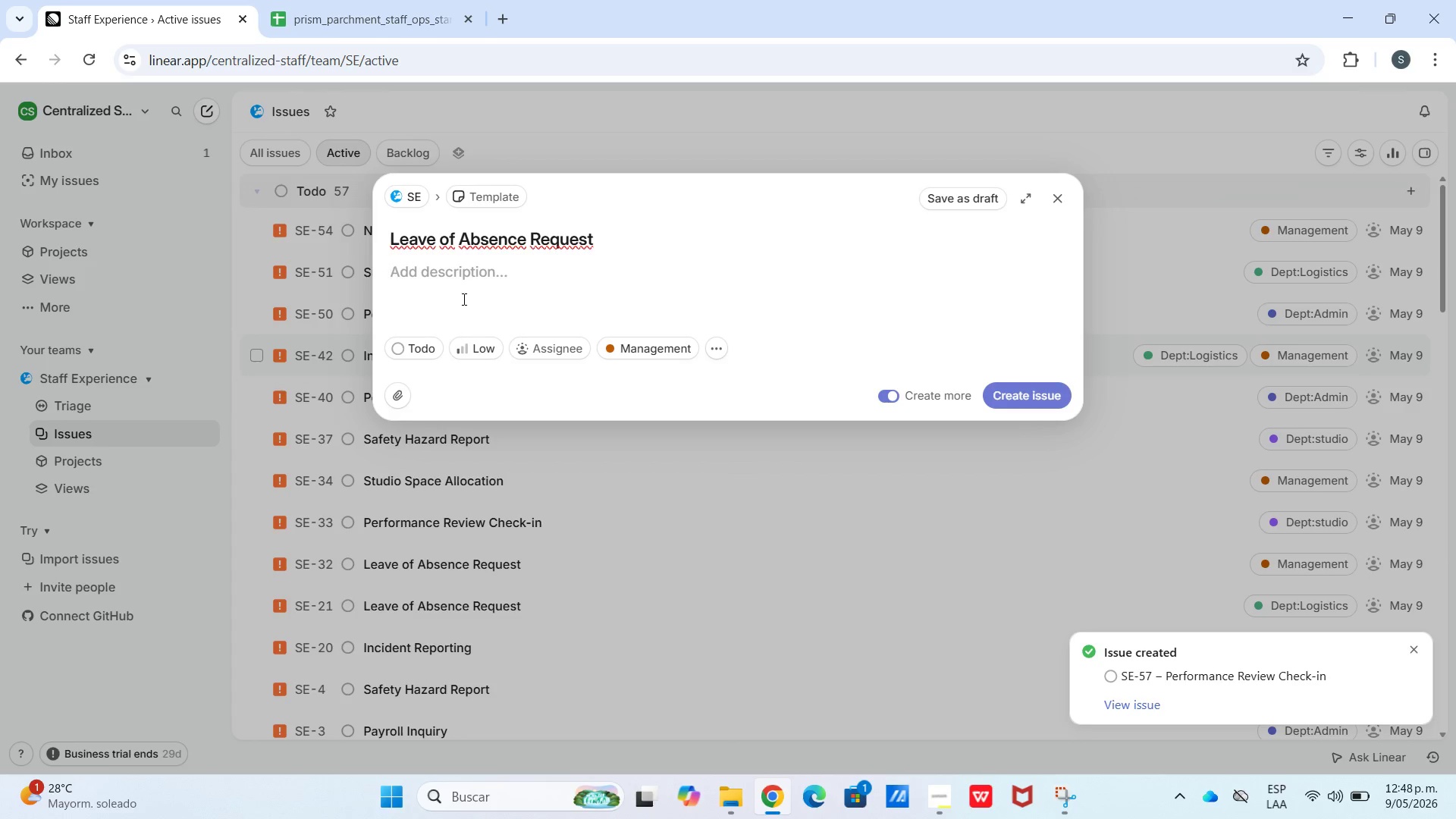 
key(Meta+V)
 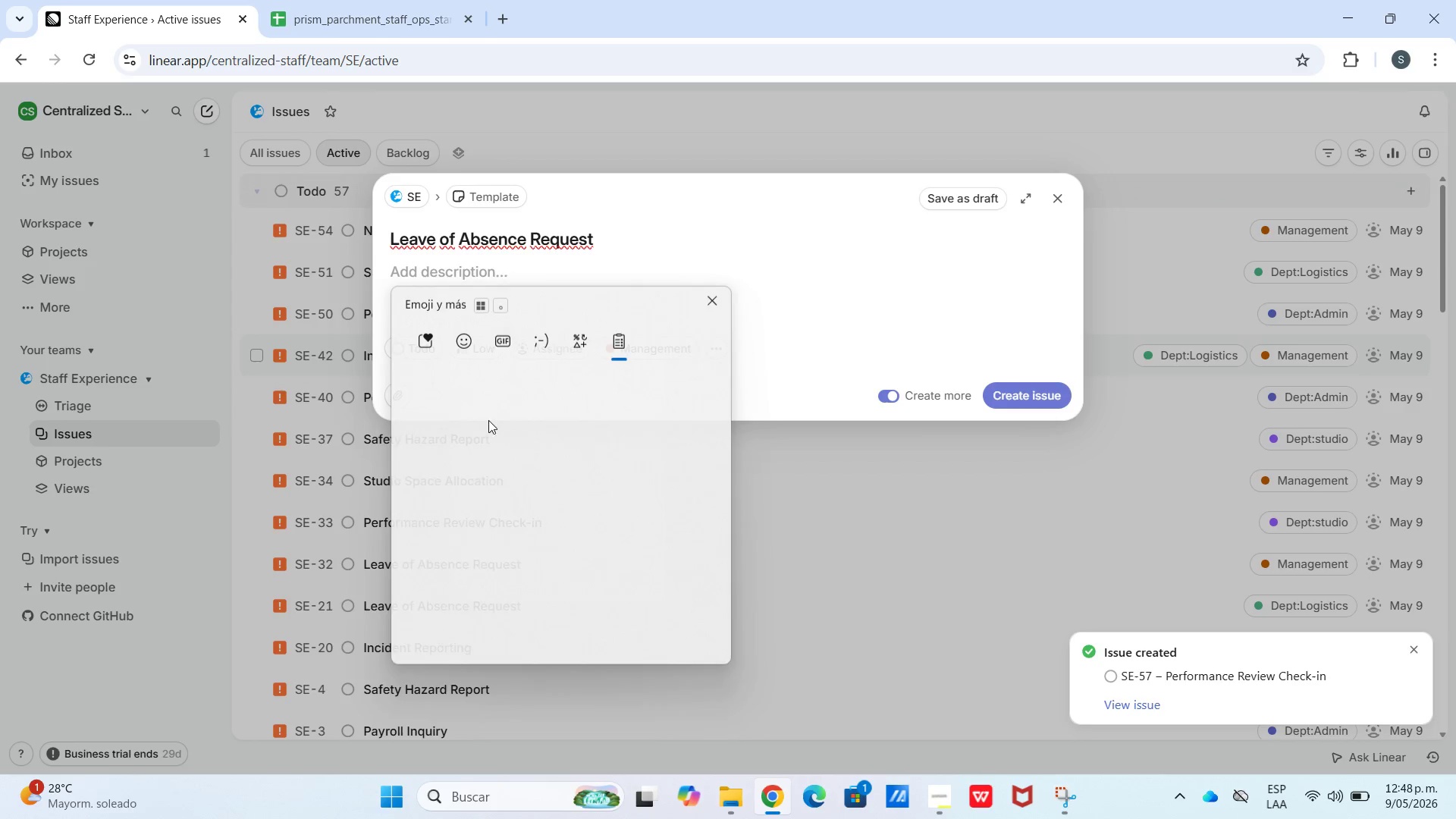 
left_click([530, 602])
 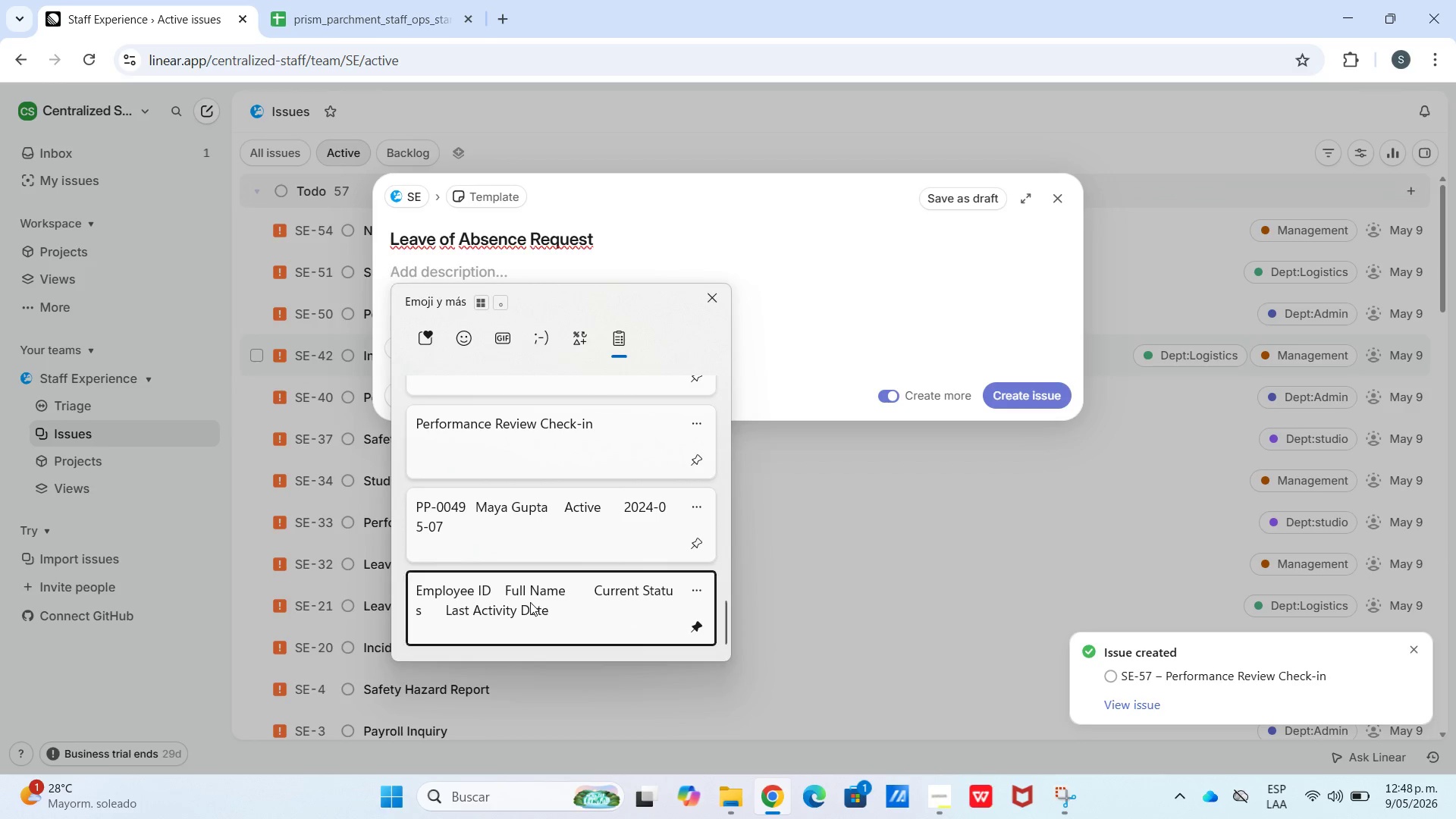 
key(Control+ControlLeft)
 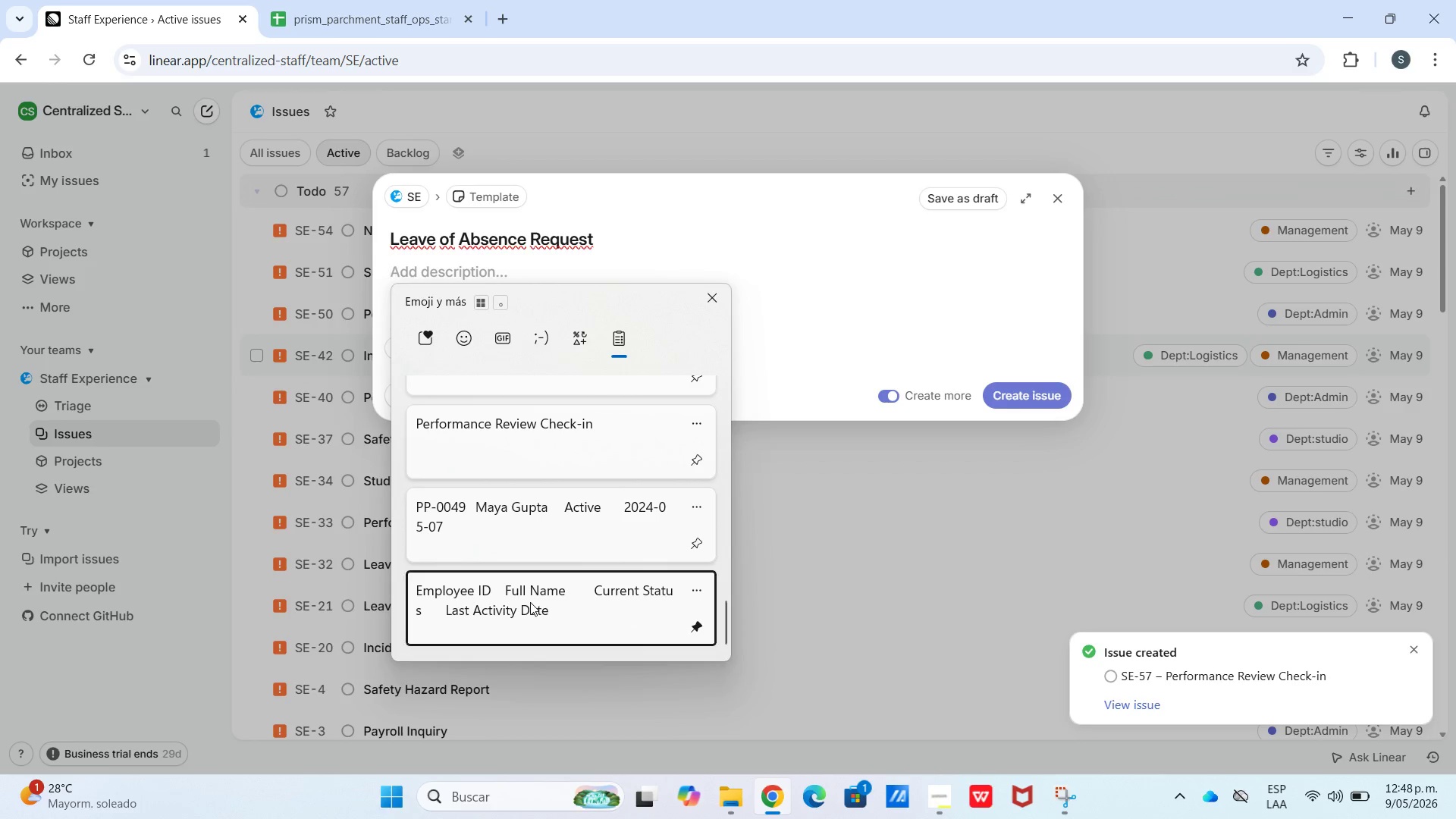 
key(Control+V)
 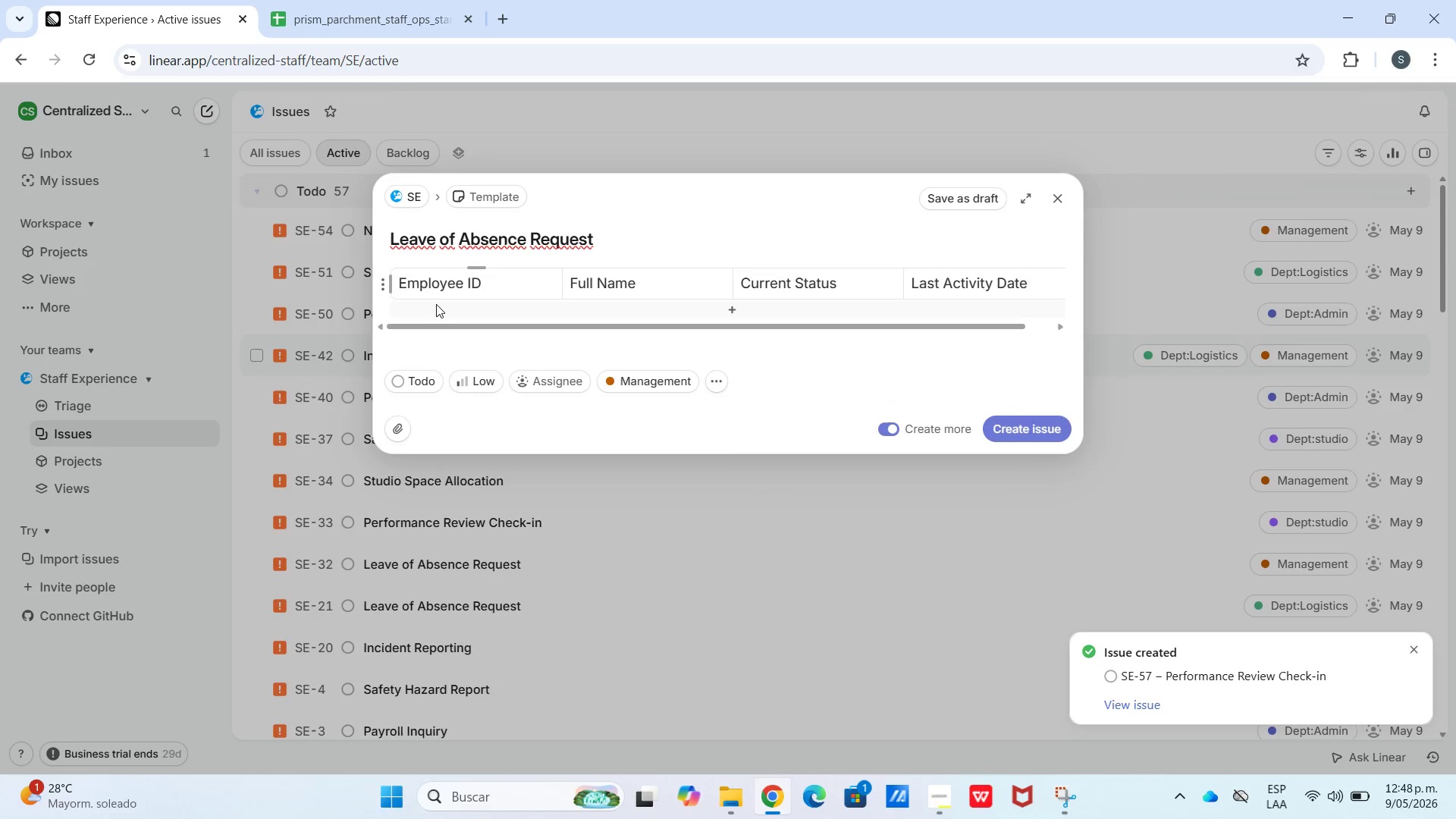 
scroll: coordinate [515, 507], scroll_direction: down, amount: 39.0
 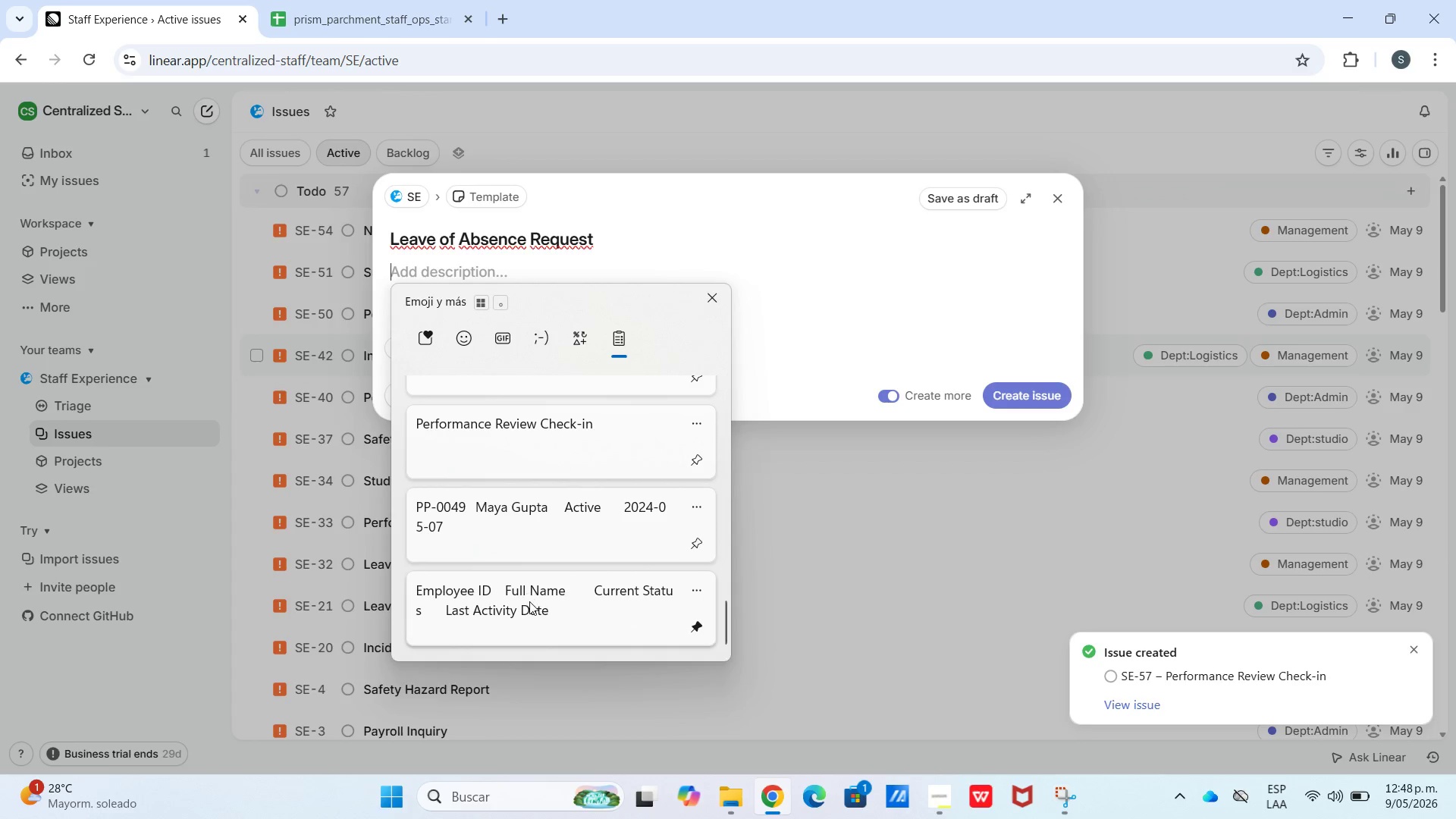 
left_click([439, 314])
 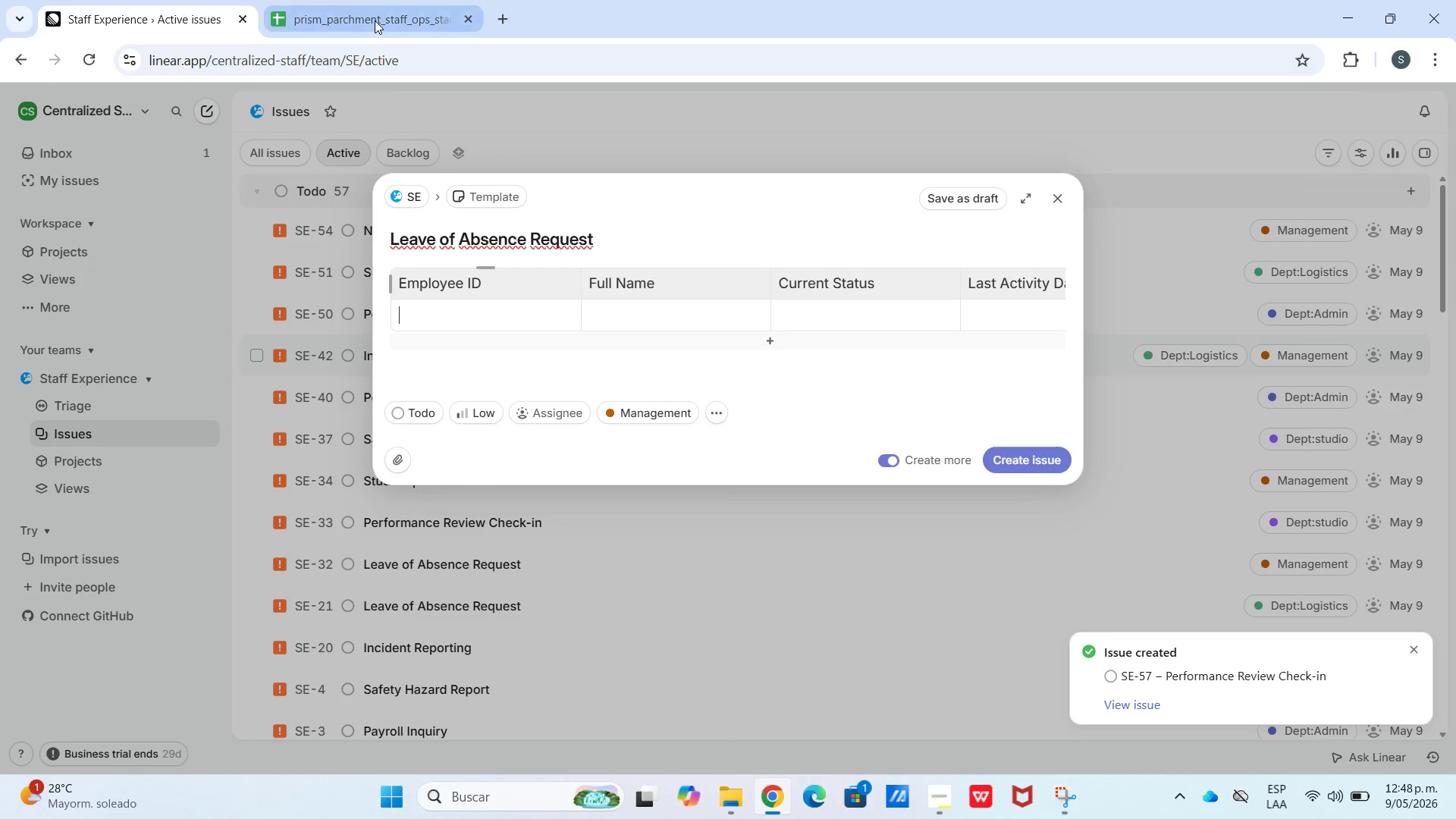 
left_click([377, 18])
 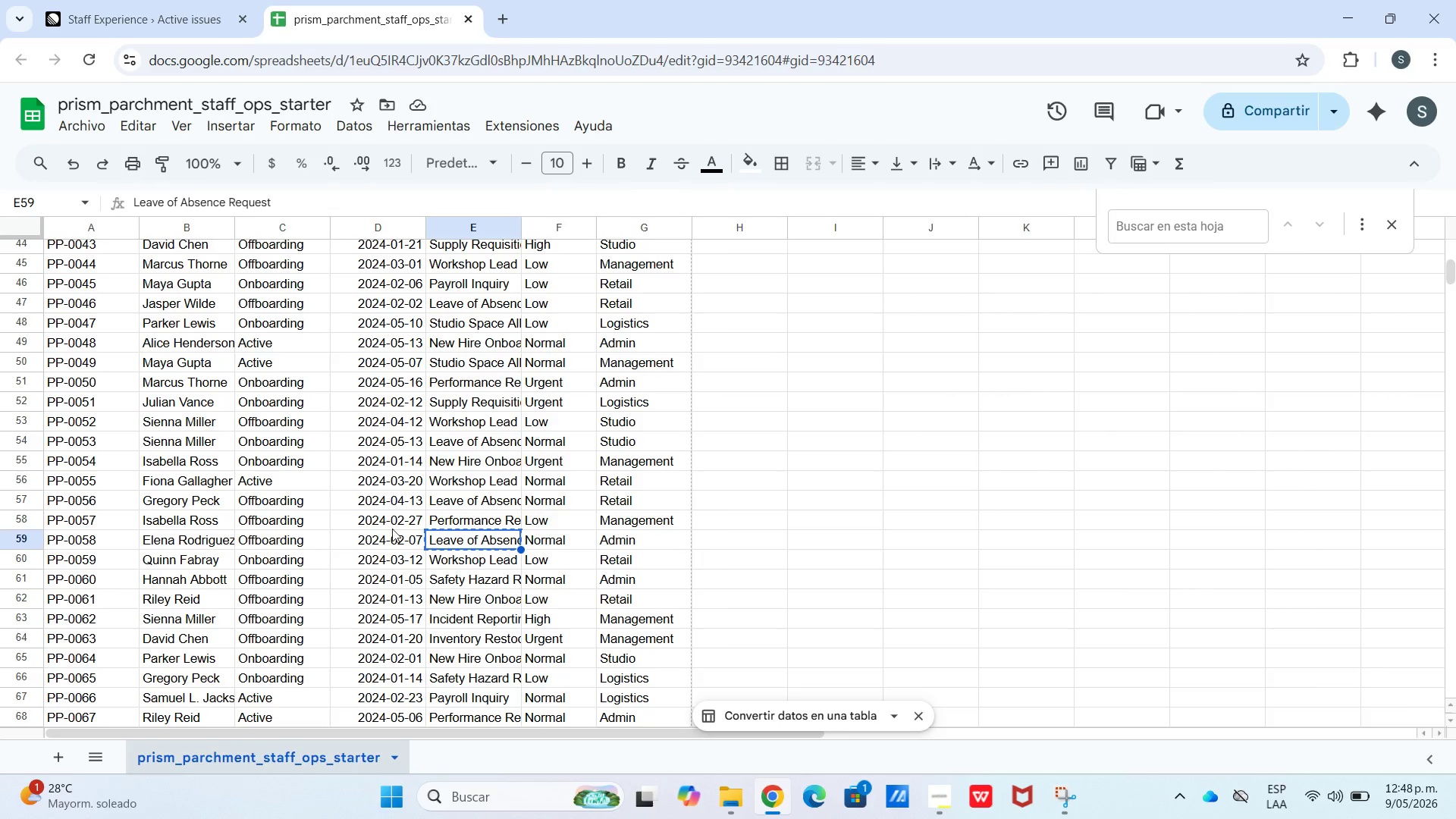 
left_click_drag(start_coordinate=[394, 535], to_coordinate=[109, 544])
 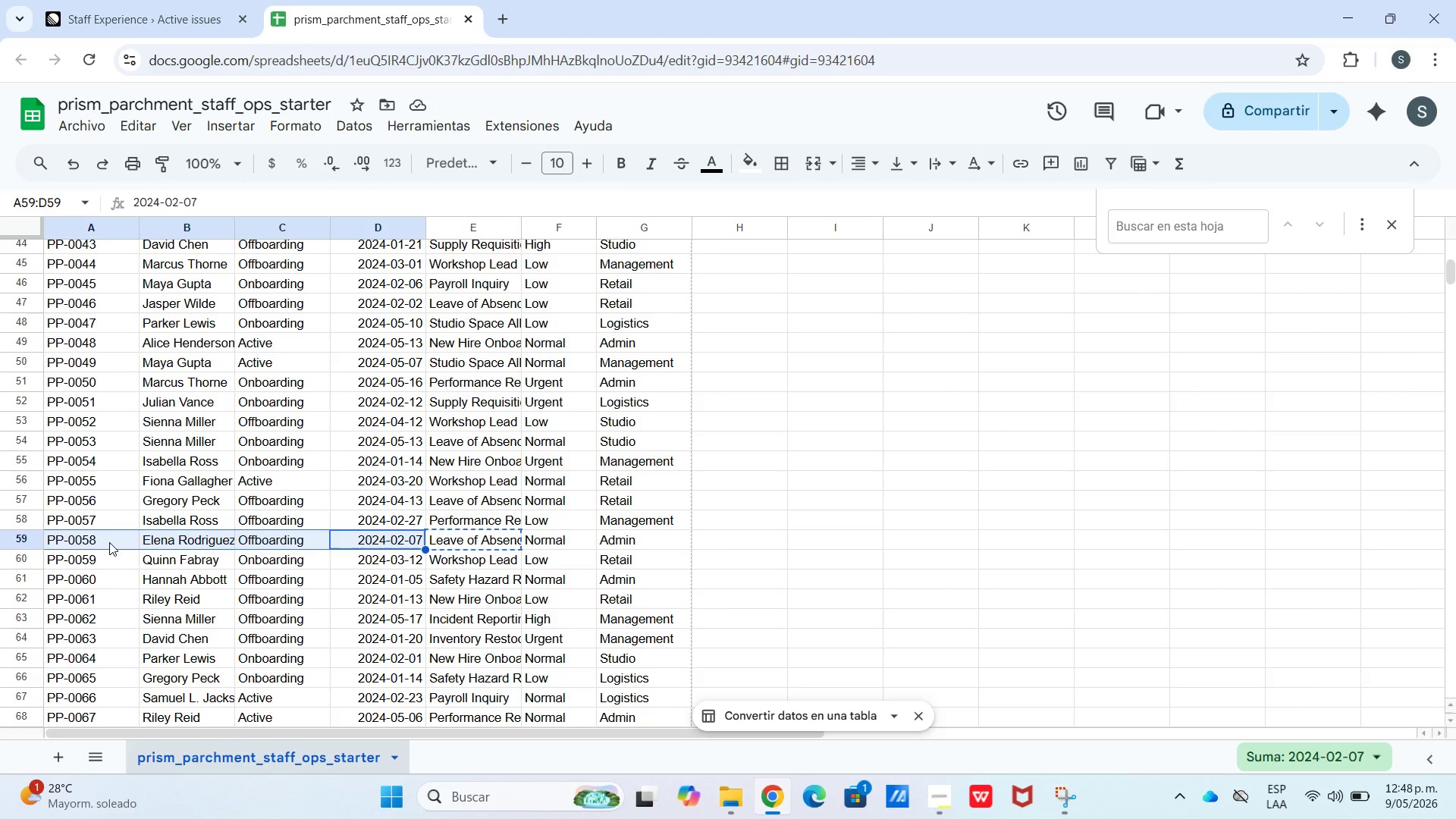 
key(Control+C)
 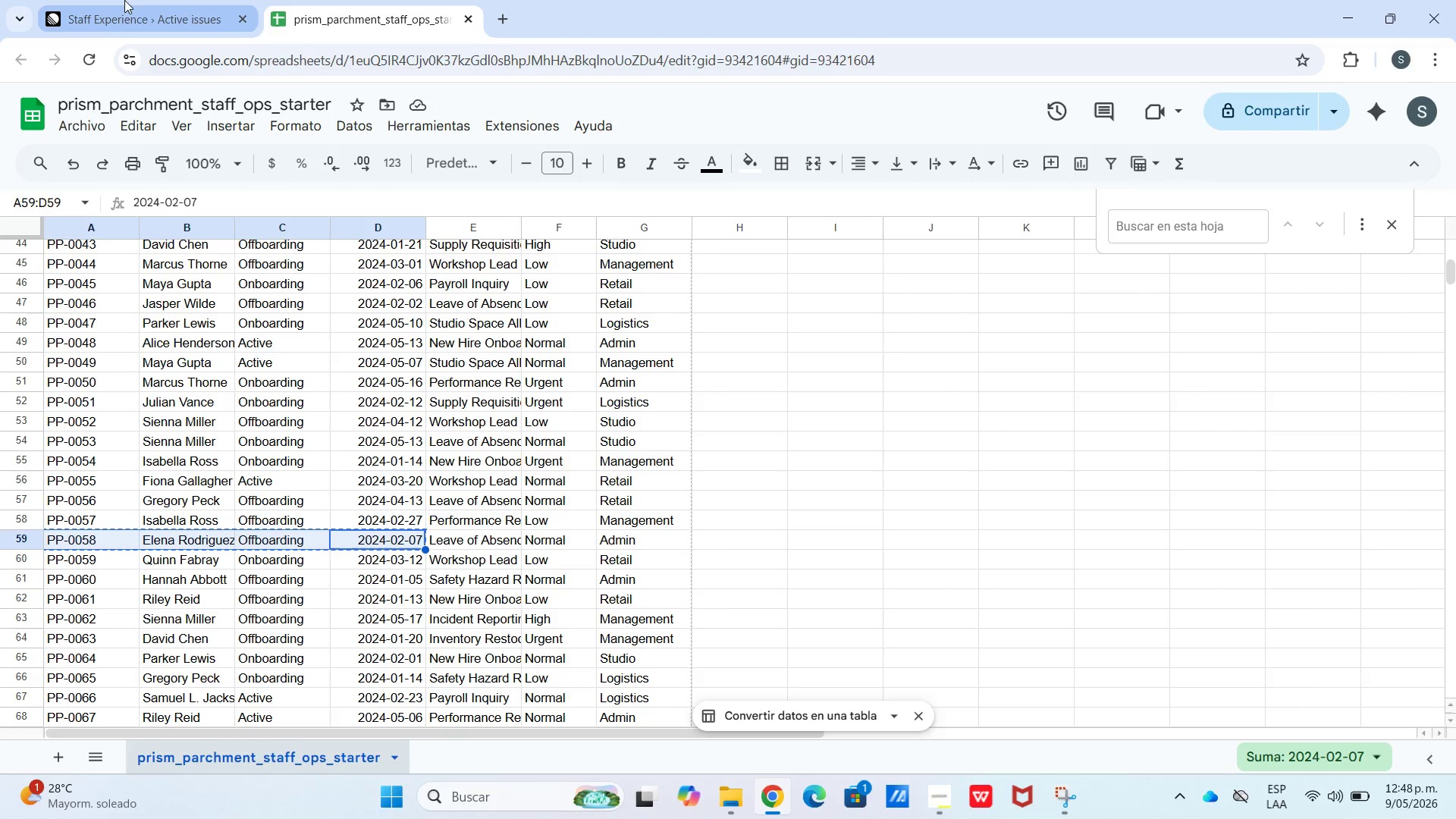 
key(Control+C)
 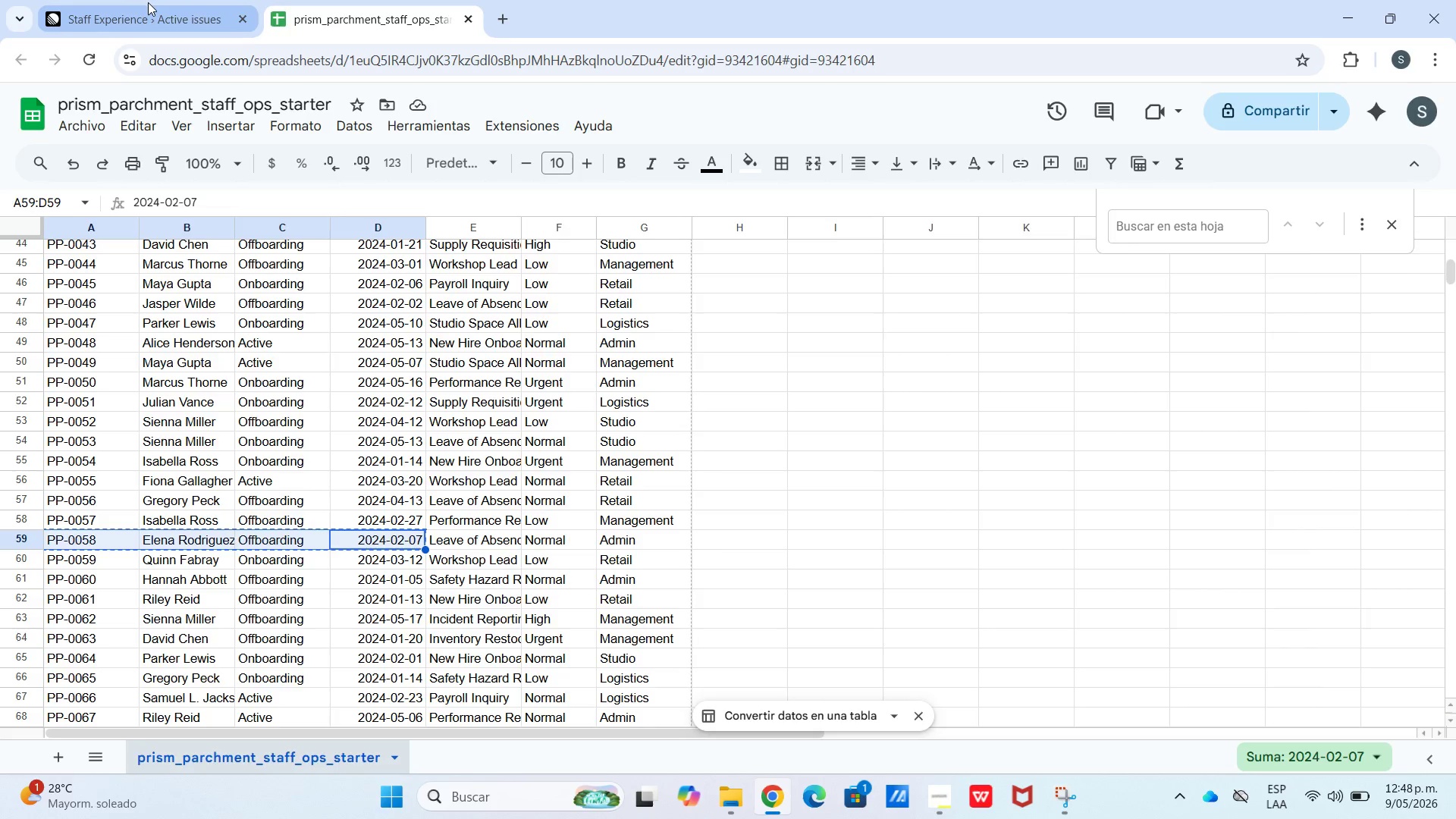 
left_click([148, 2])
 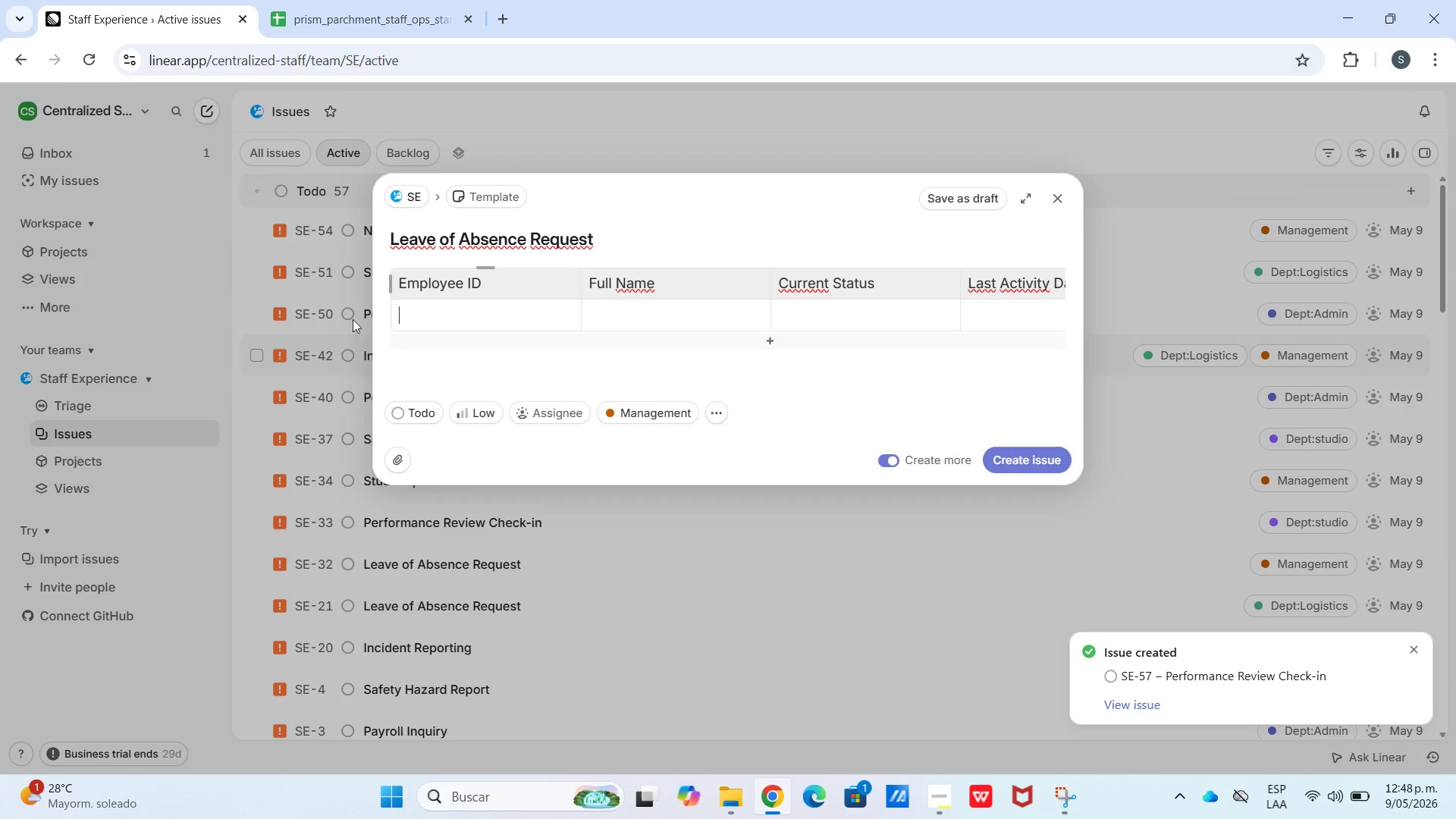 
key(Control+V)
 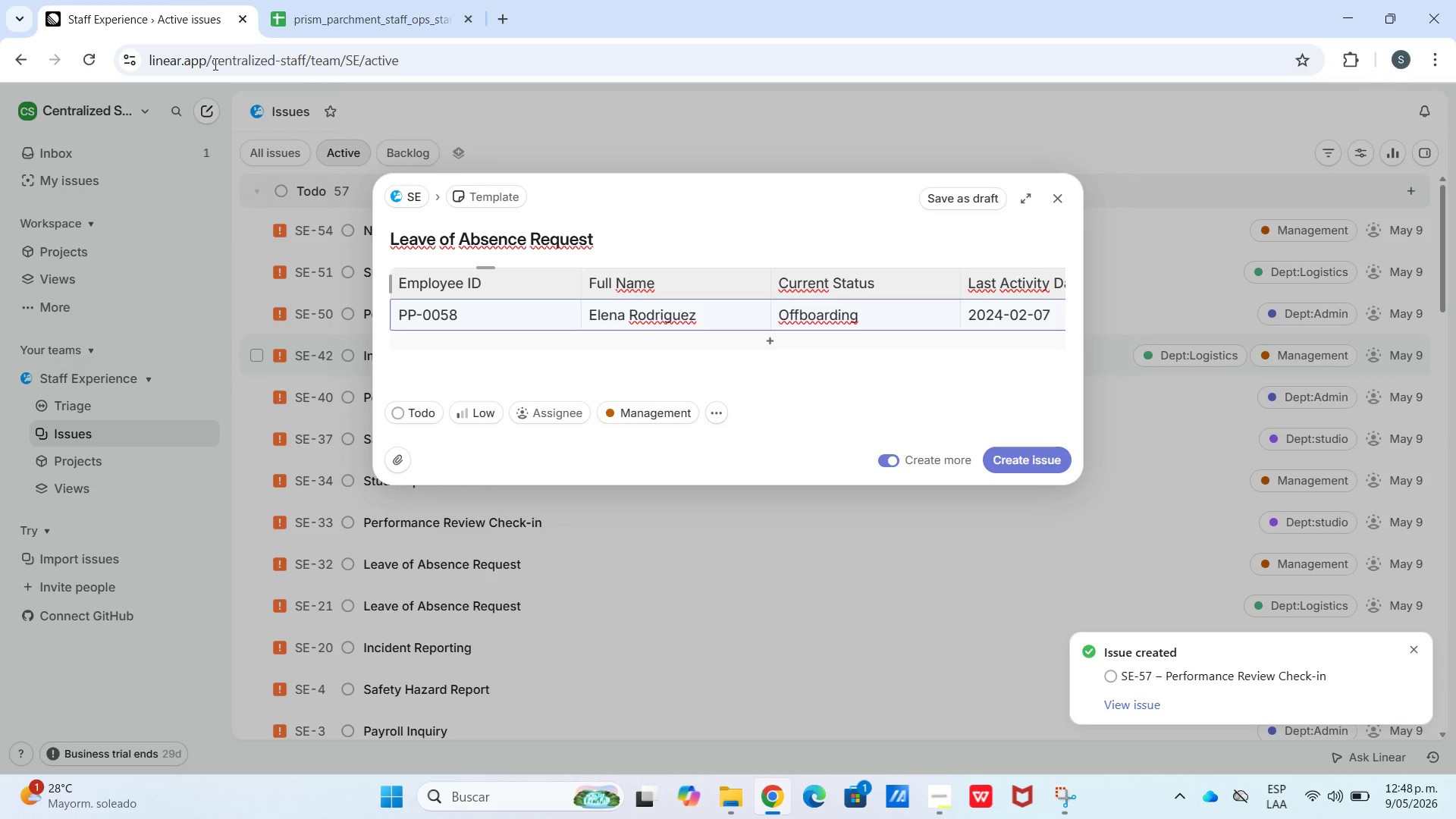 
left_click([460, 416])
 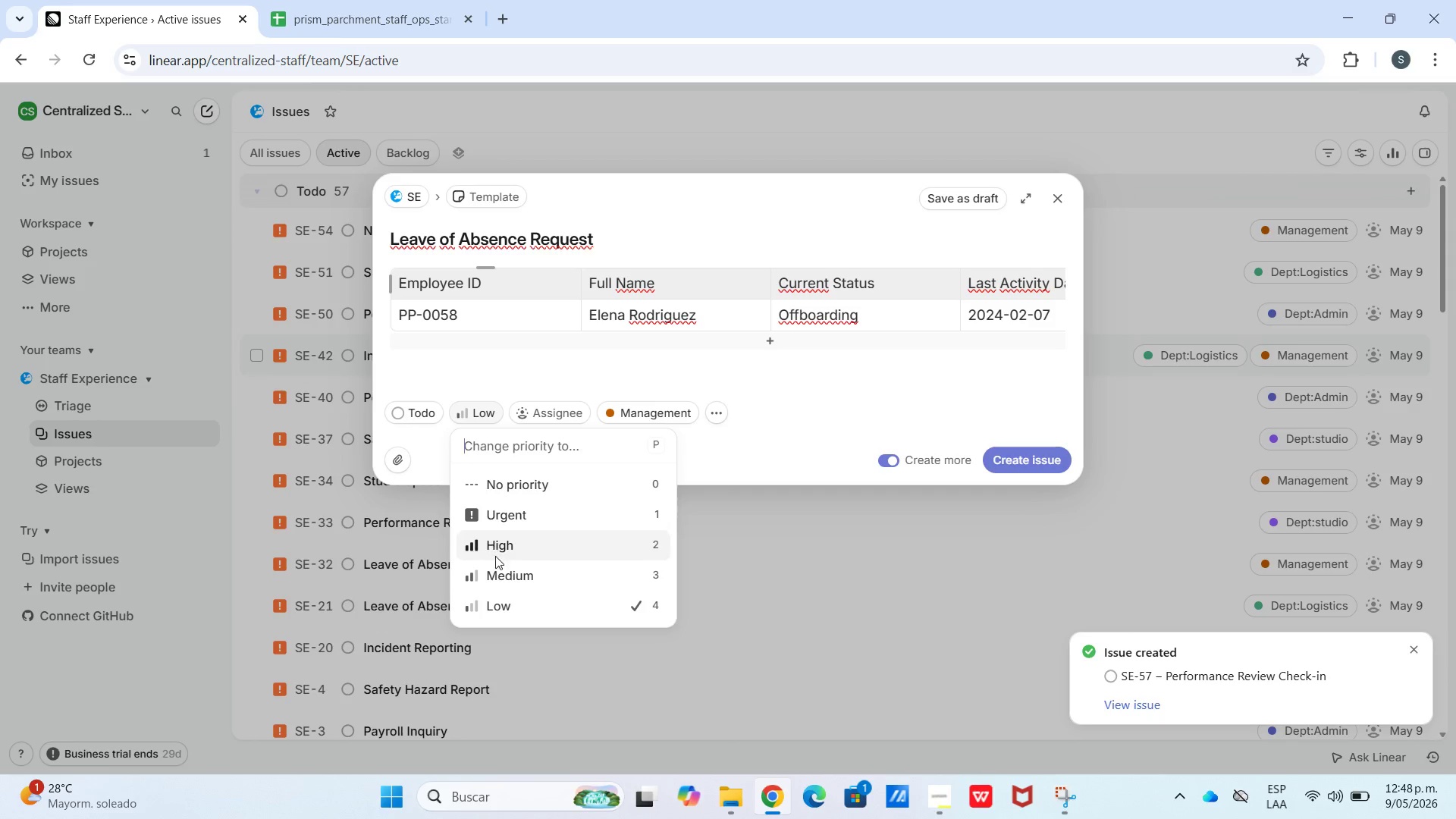 
left_click([507, 577])
 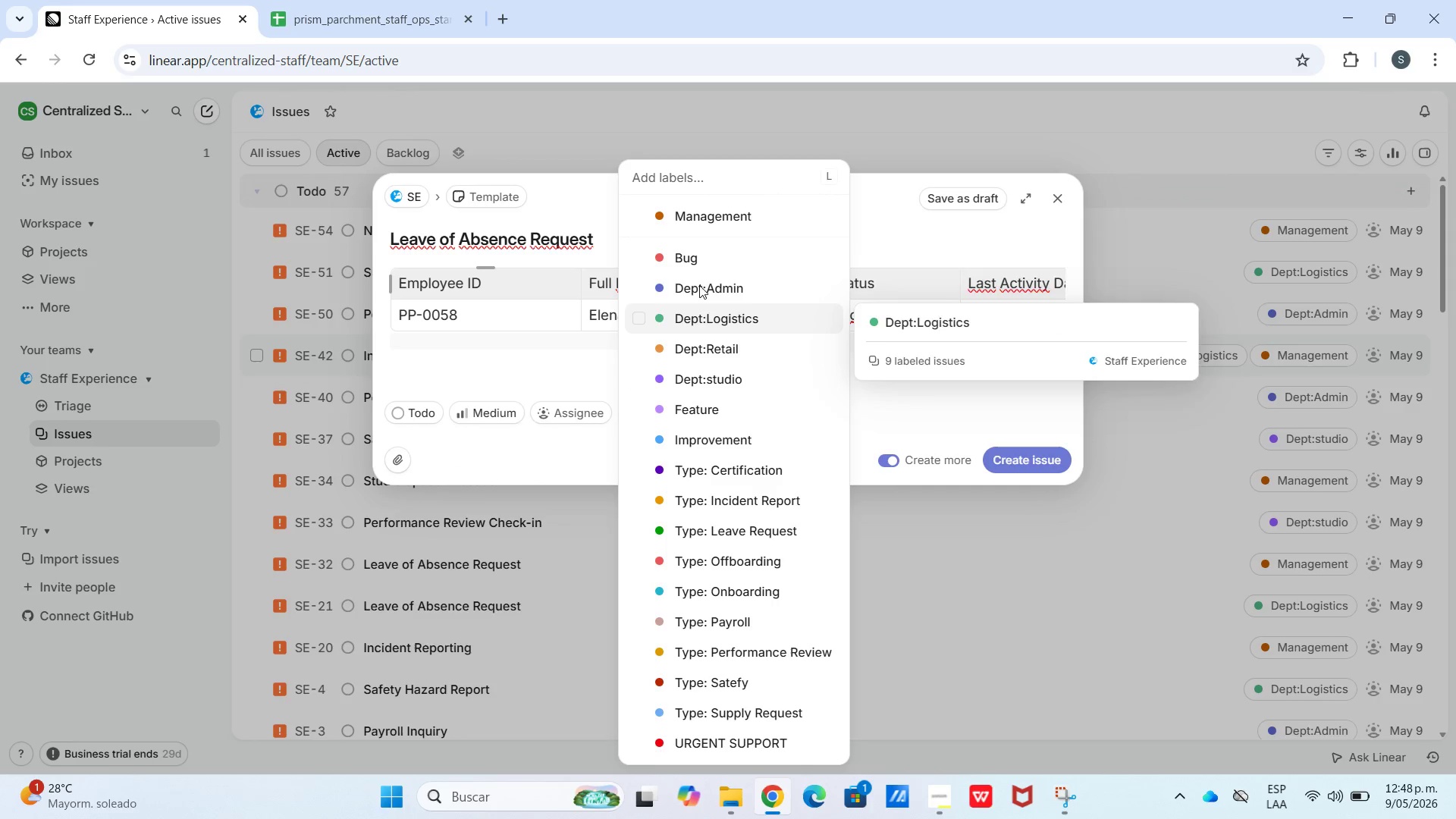 
left_click([1040, 463])
 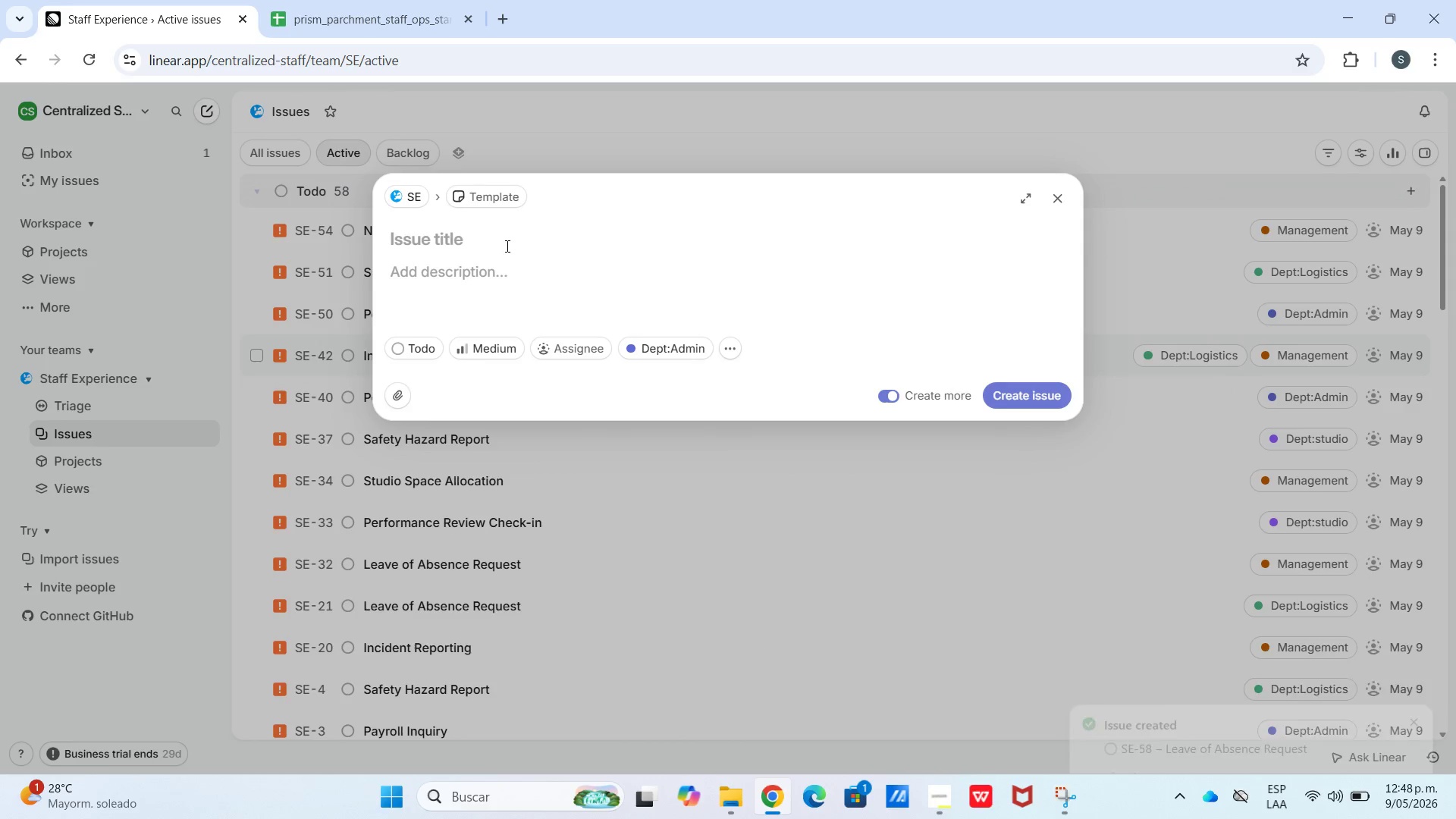 
left_click([367, 0])
 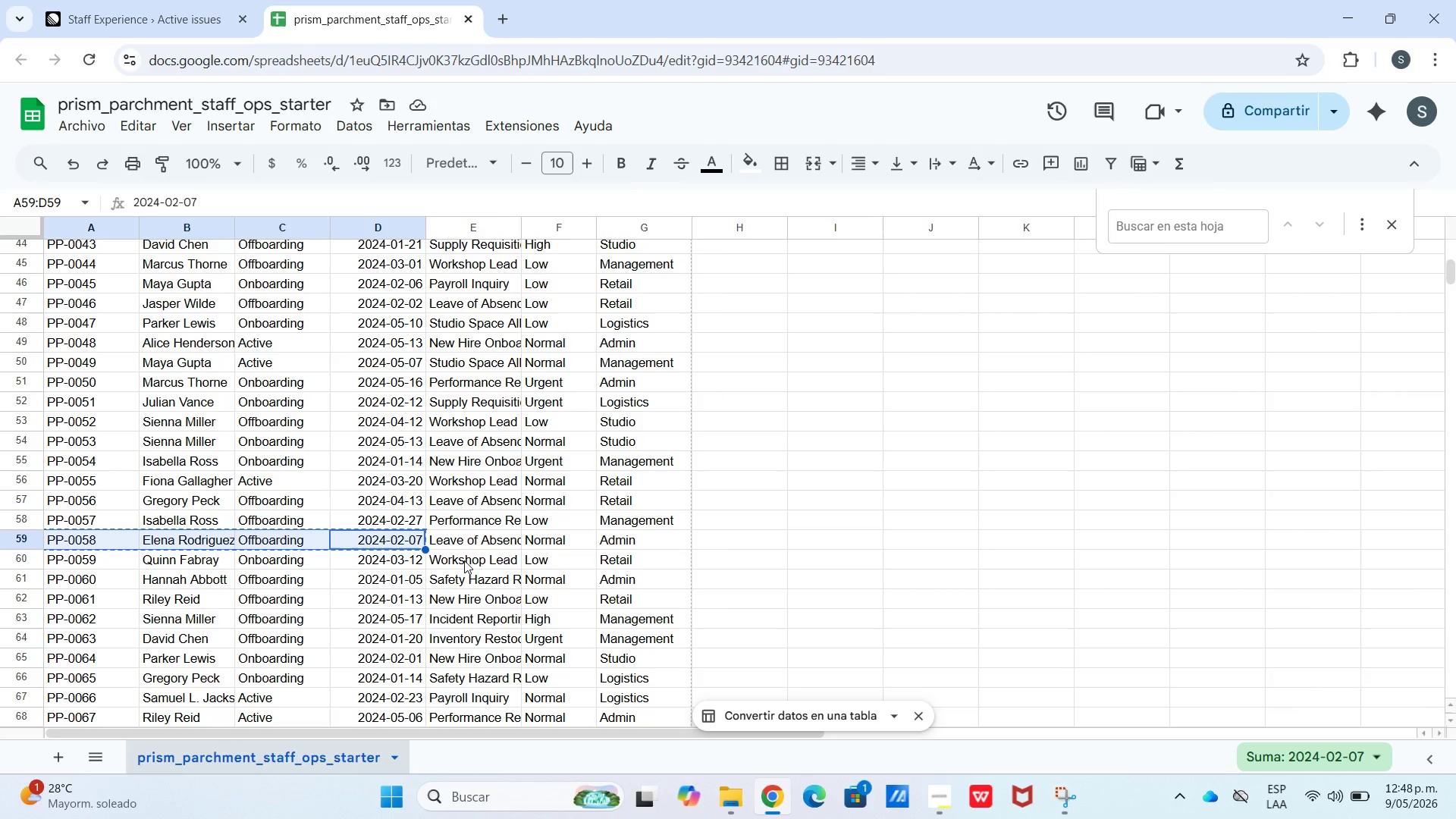 
left_click([466, 549])
 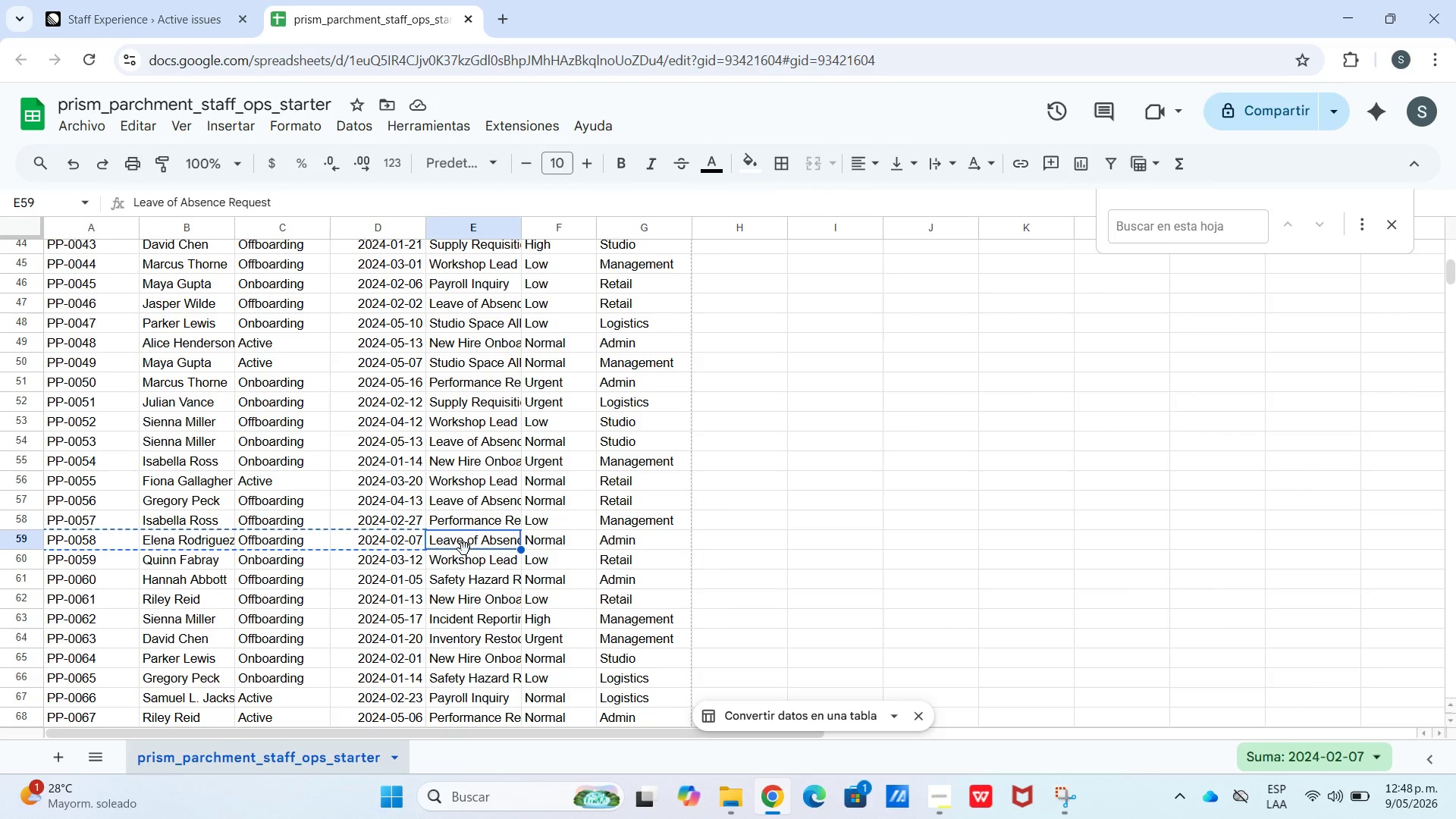 
key(Control+ControlLeft)
 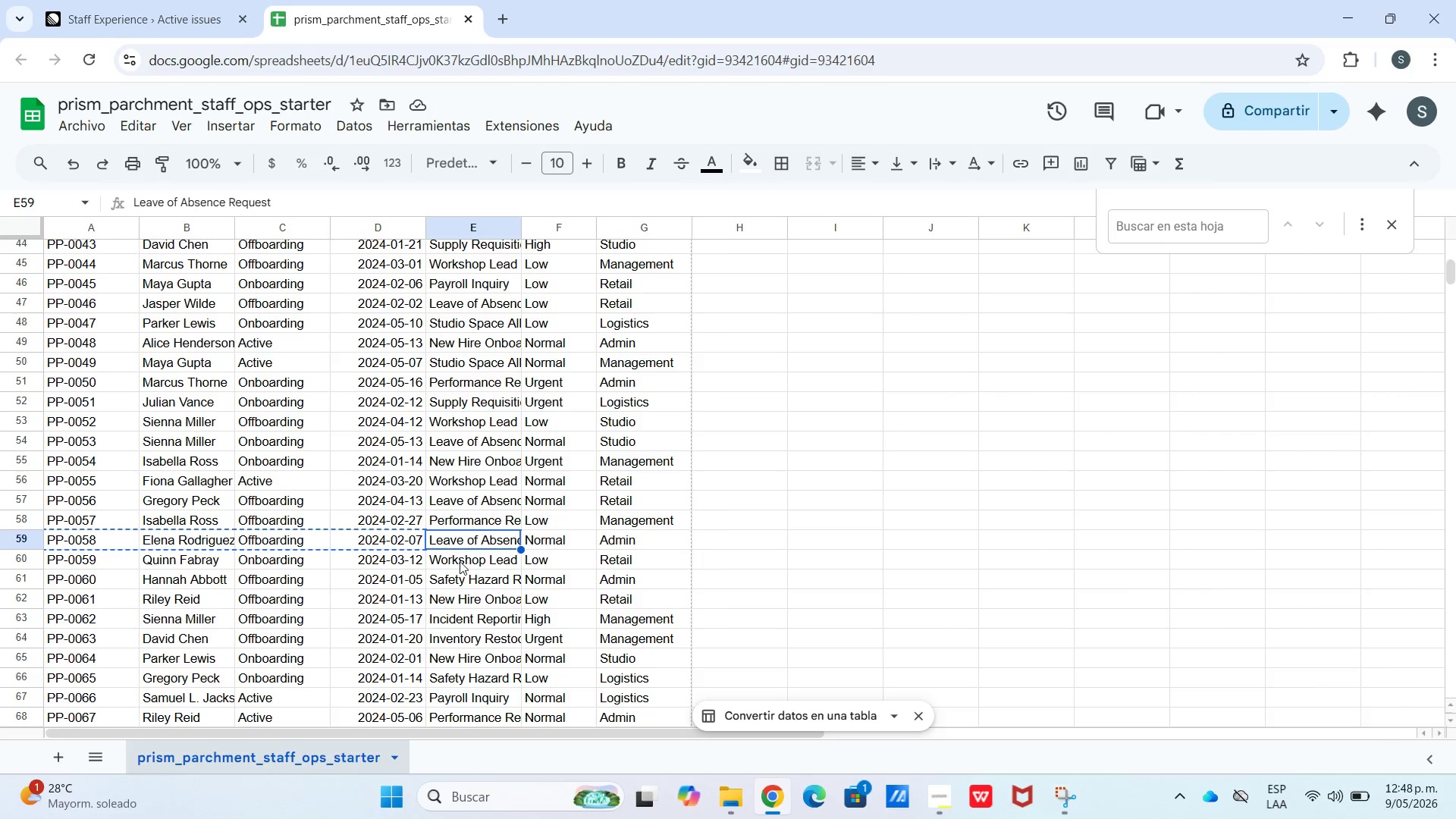 
left_click([460, 562])
 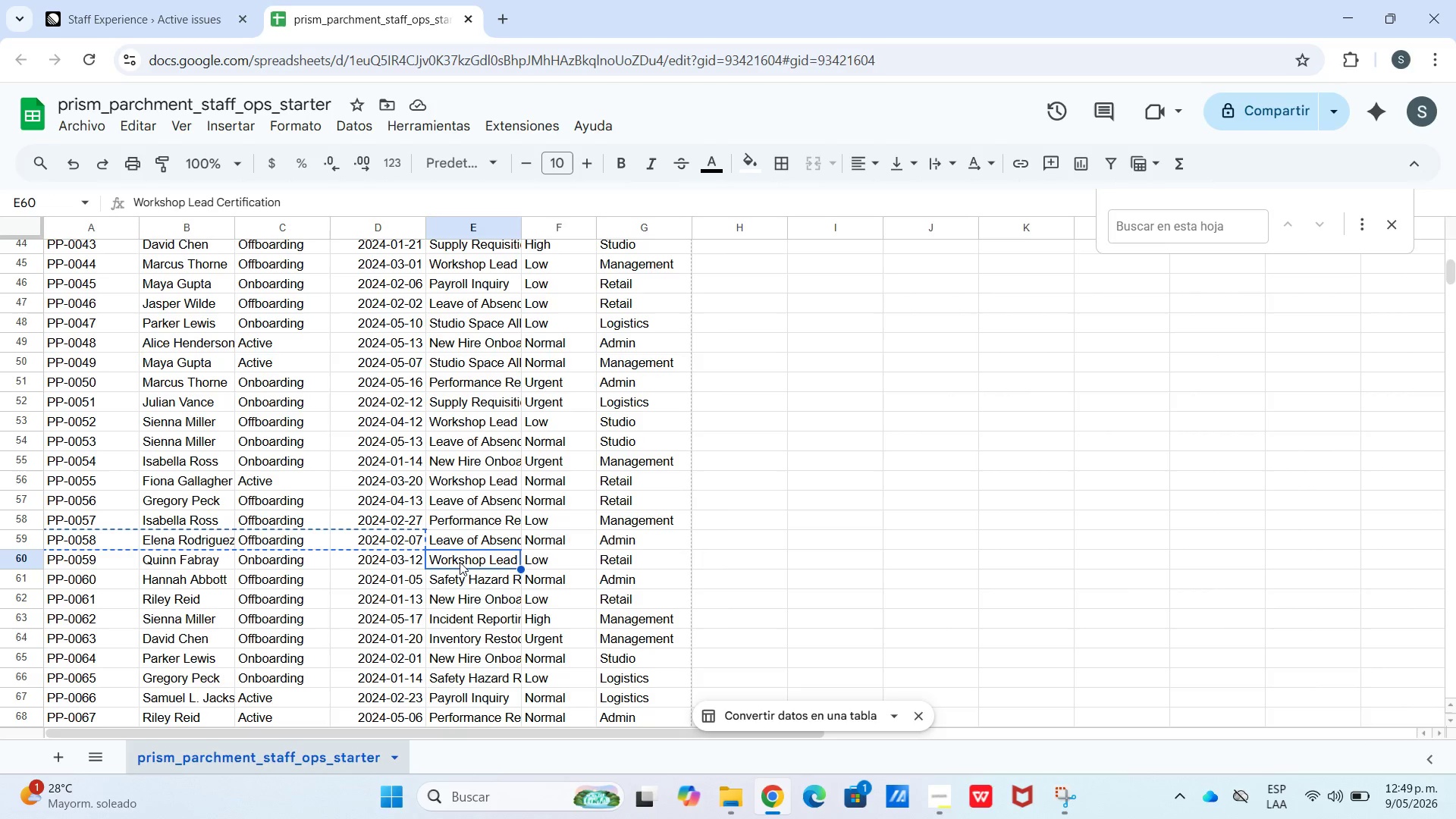 
key(Control+C)
 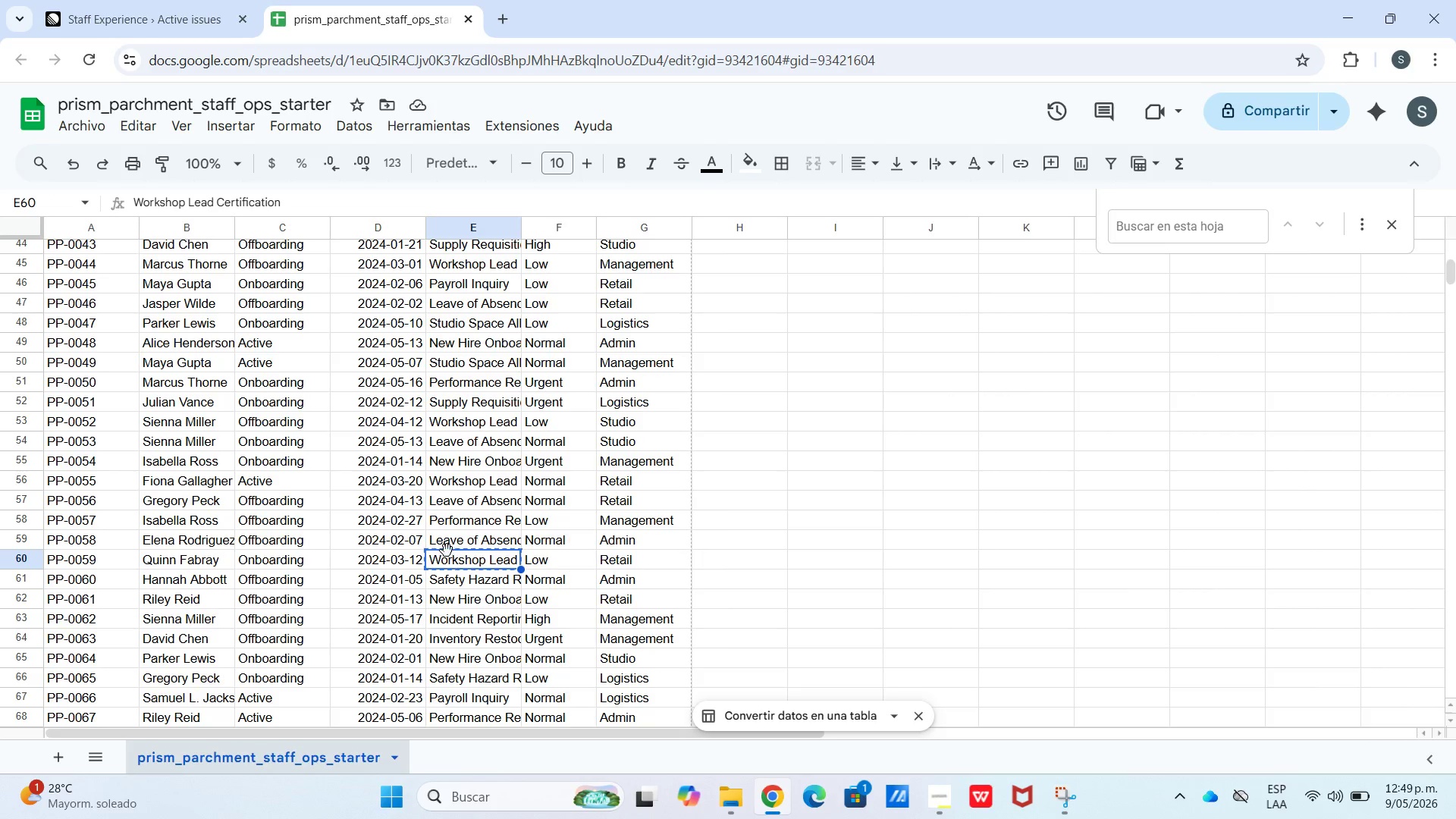 
key(Control+C)
 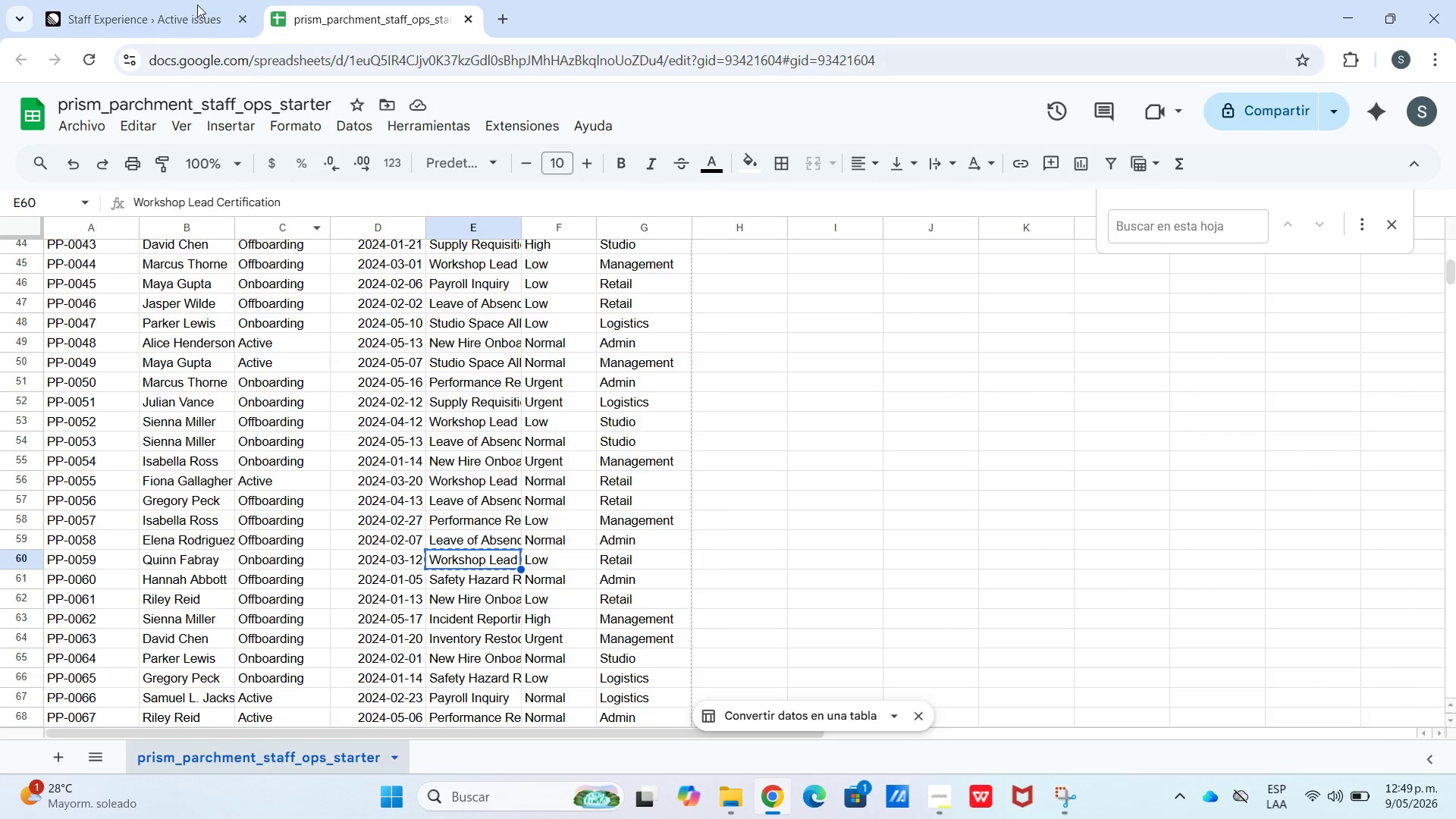 
left_click([176, 0])
 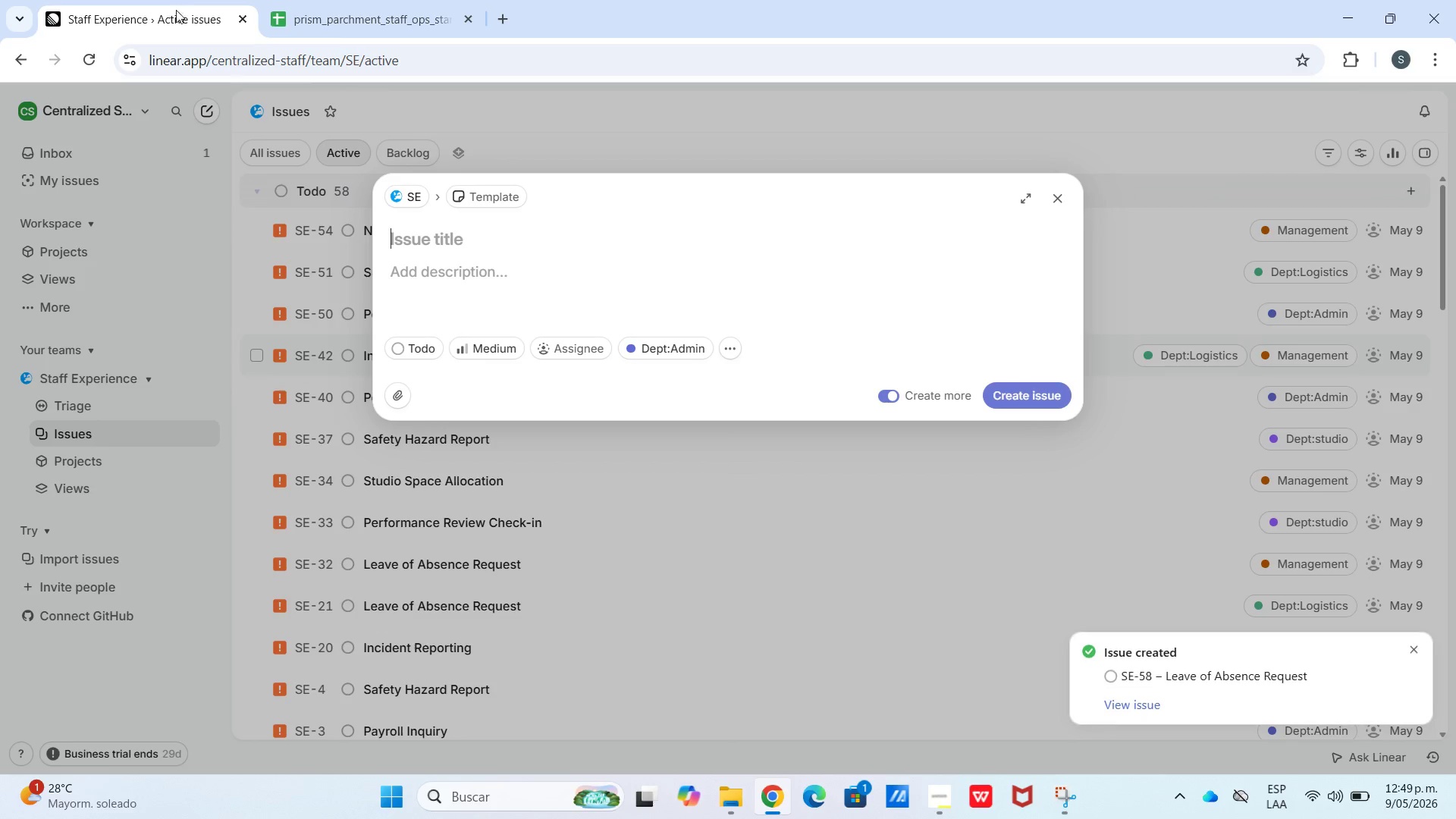 
hold_key(key=ControlLeft, duration=0.48)
 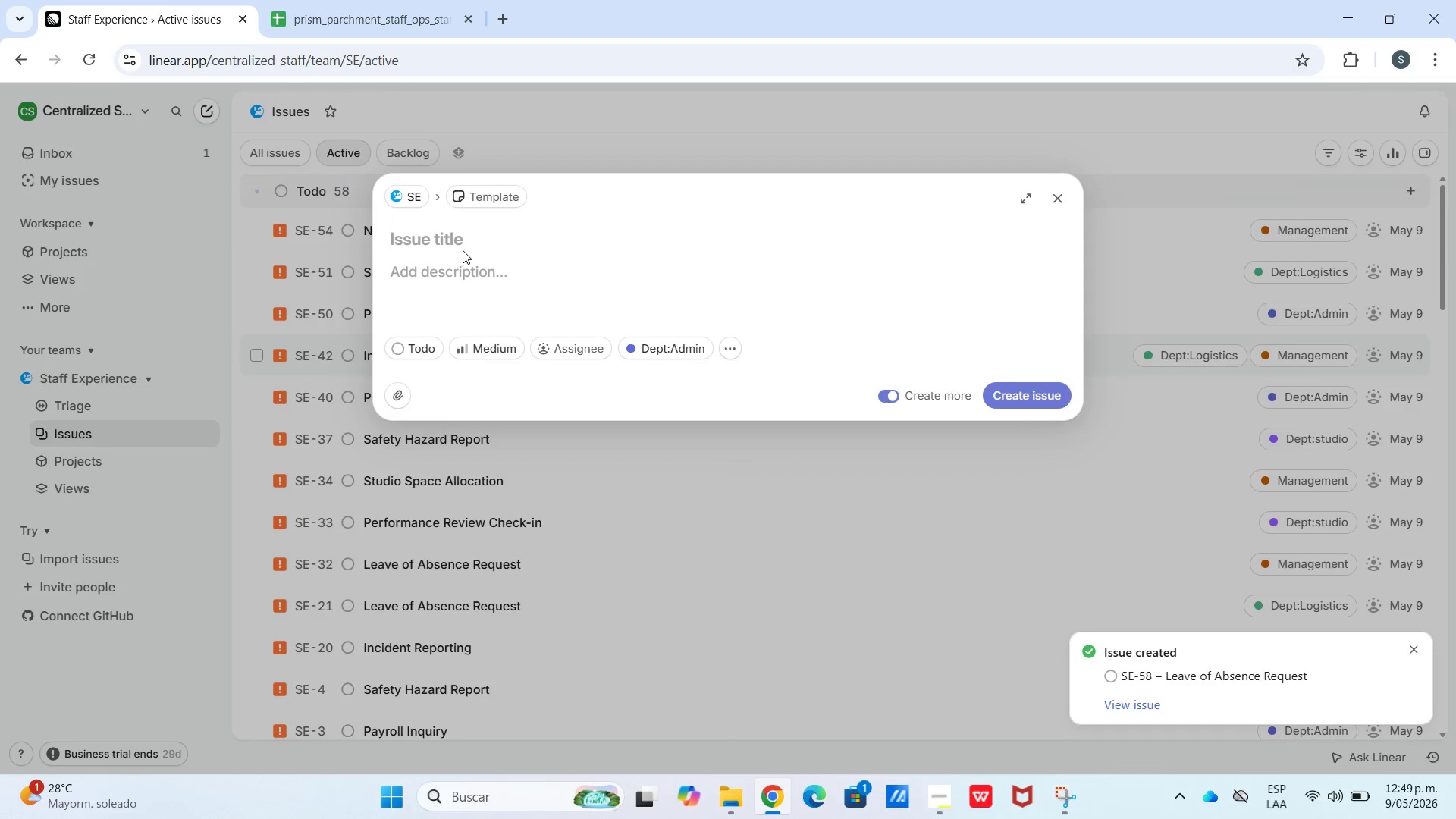 
key(Control+V)
 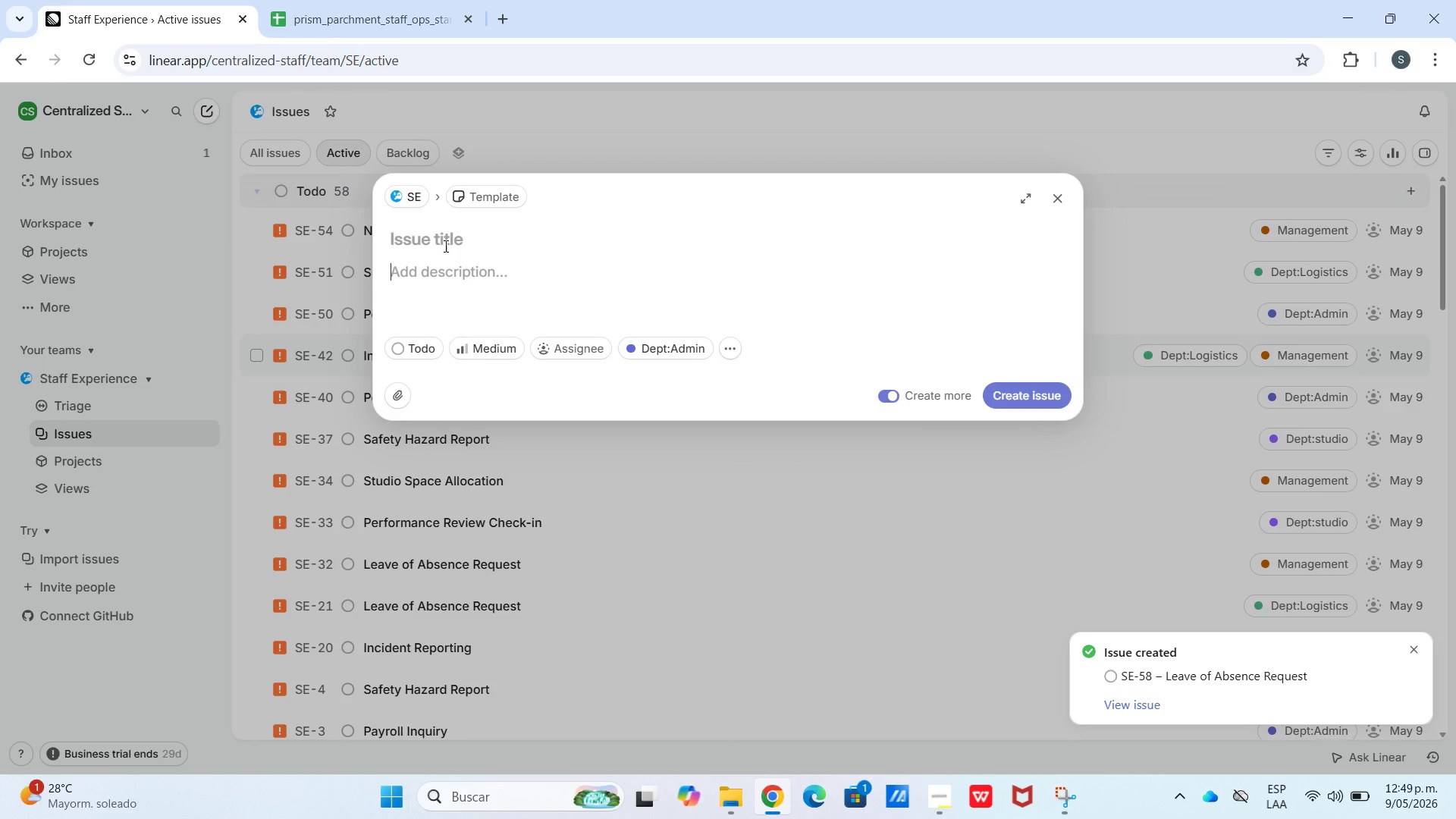 
left_click([444, 245])
 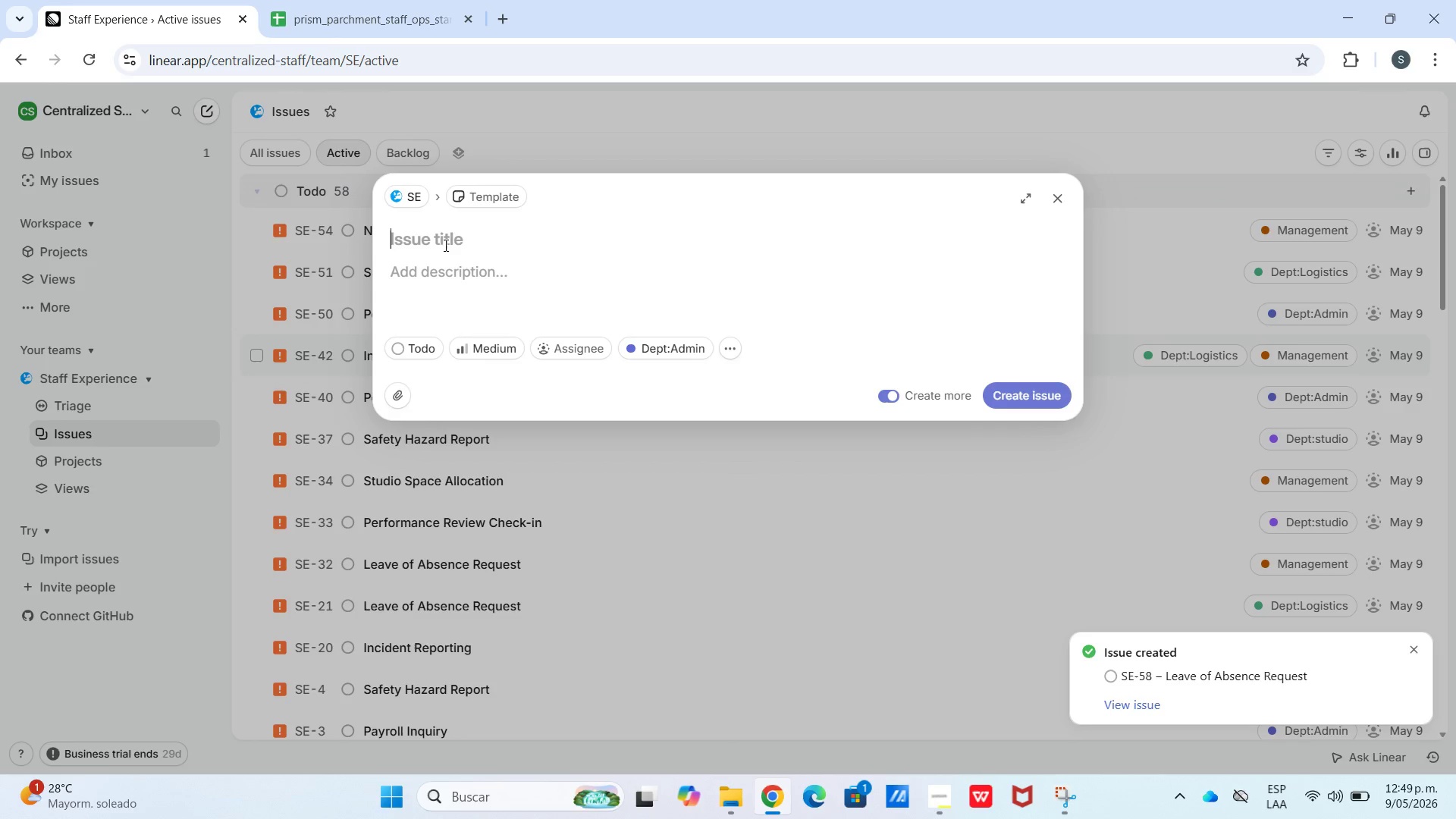 
key(Control+V)
 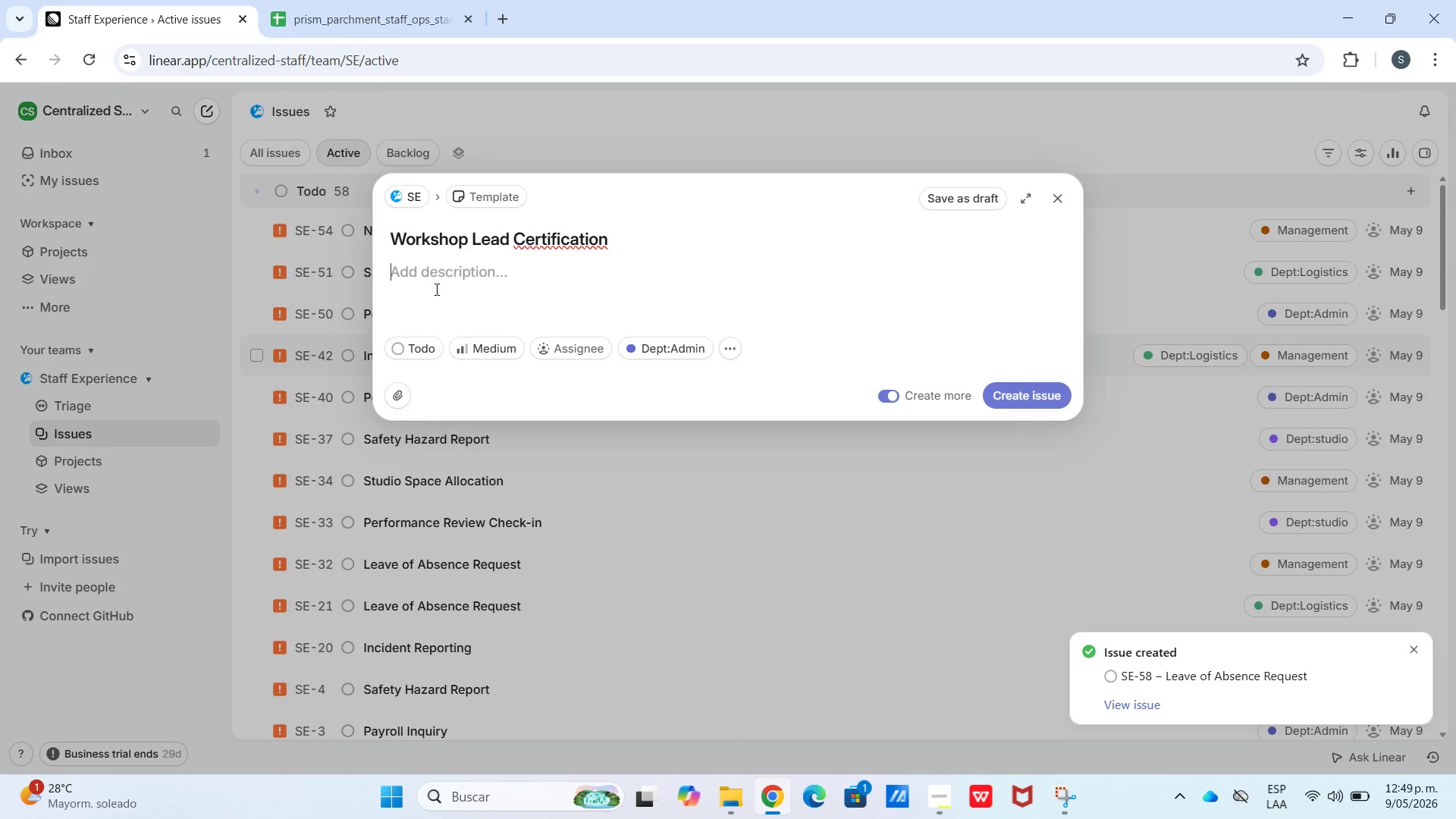 
key(Meta+V)
 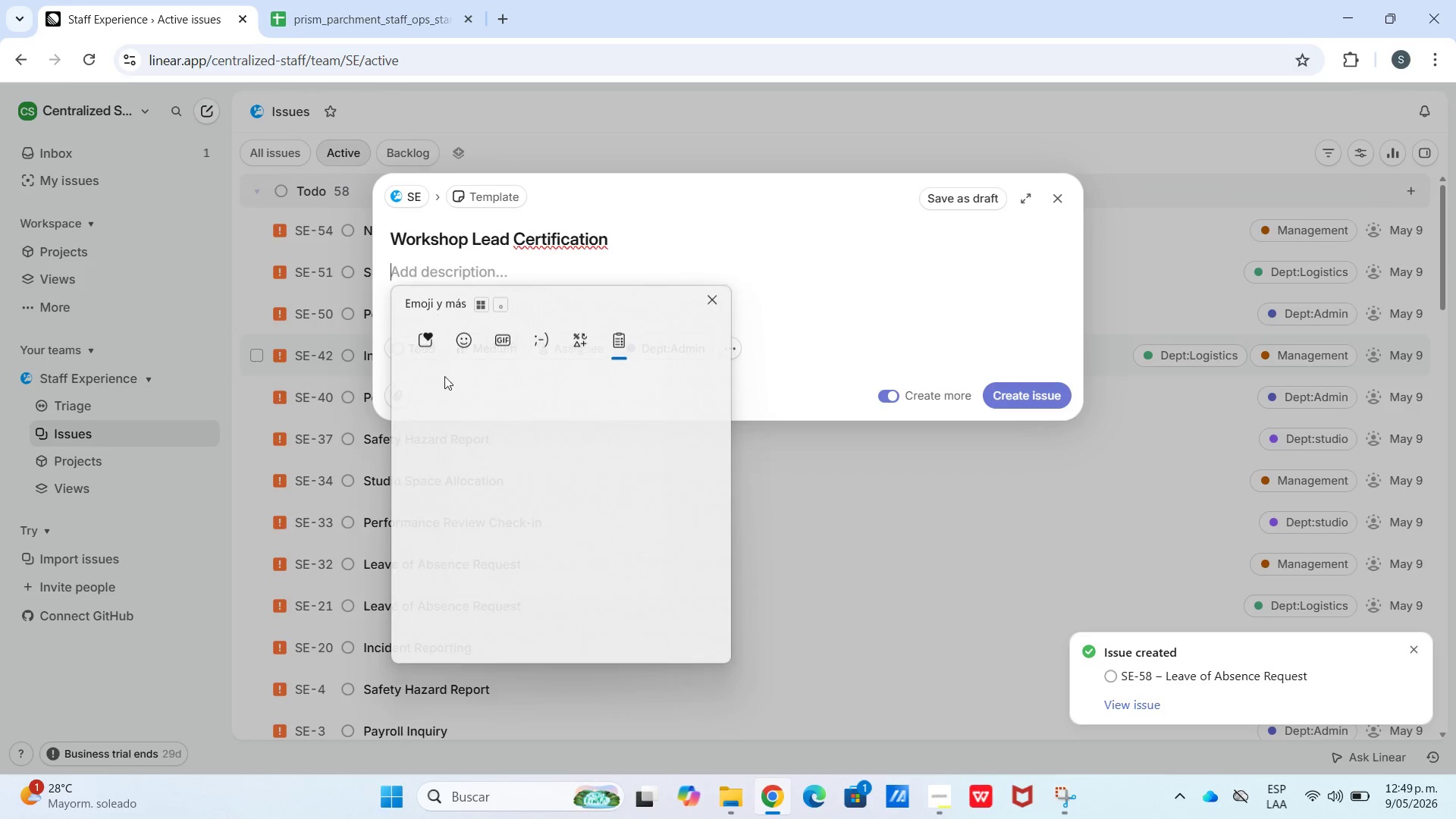 
left_click([515, 604])
 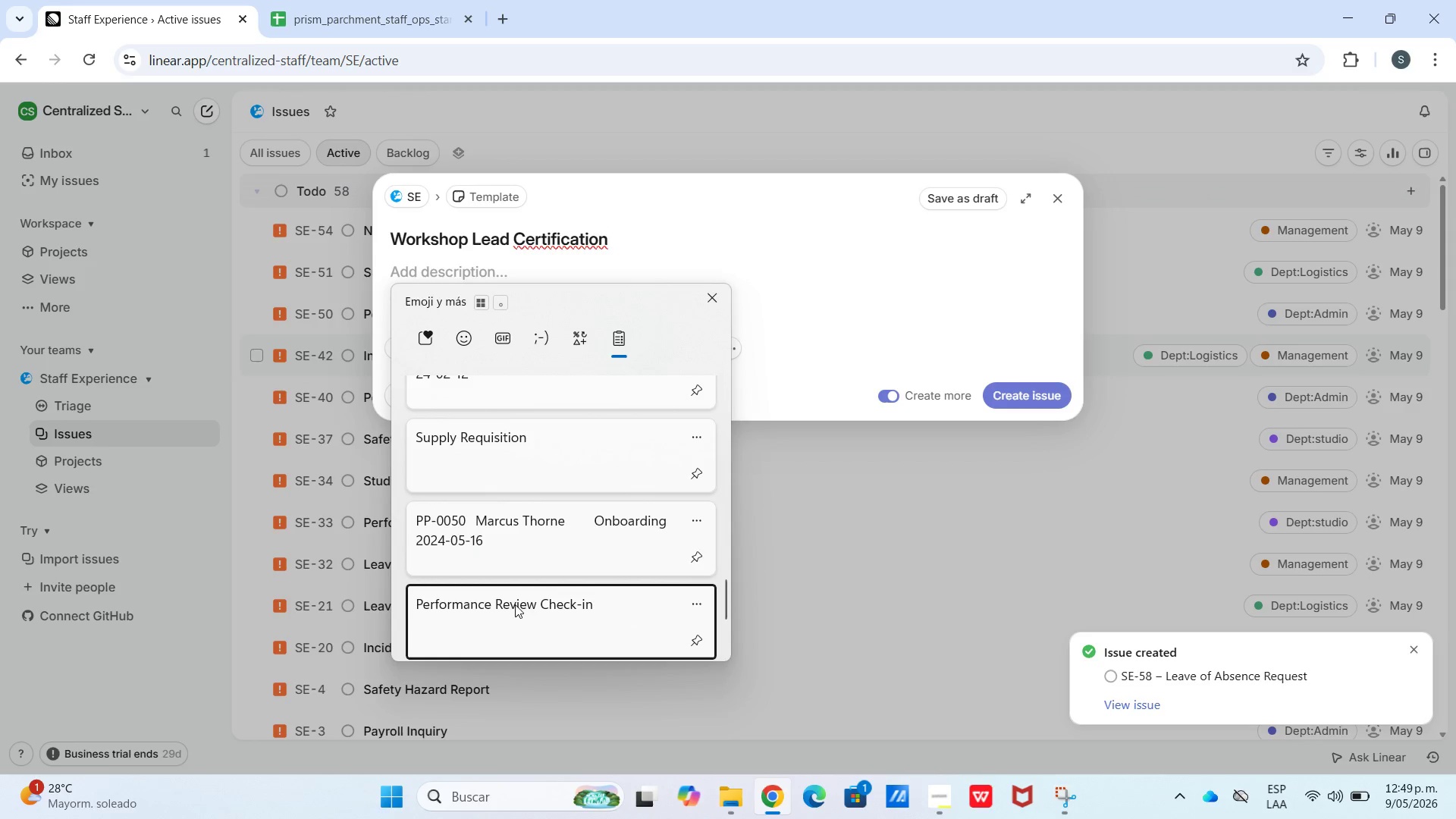 
scroll: coordinate [495, 494], scroll_direction: down, amount: 38.0
 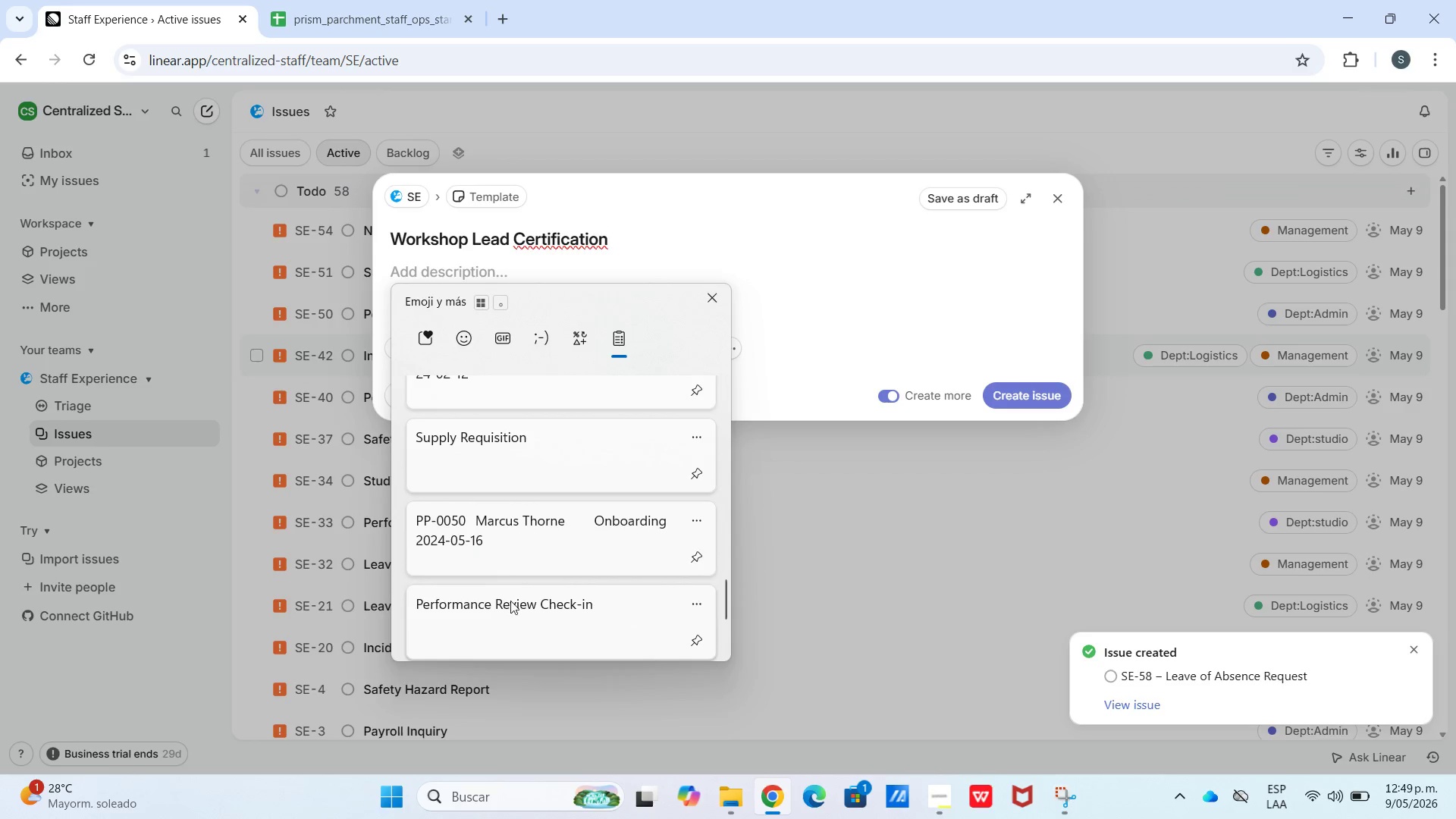 
key(Control+ControlLeft)
 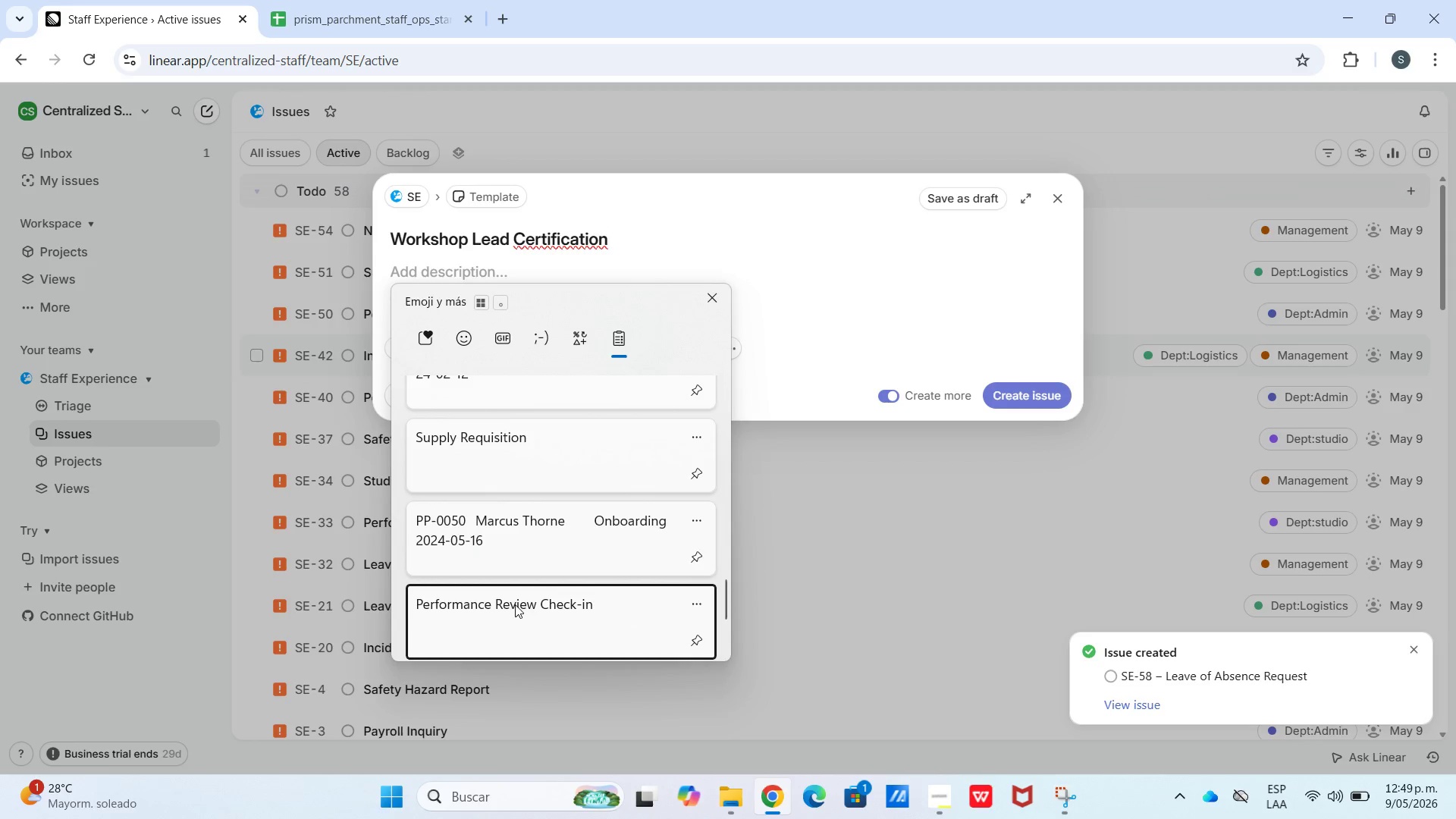 
key(Control+V)
 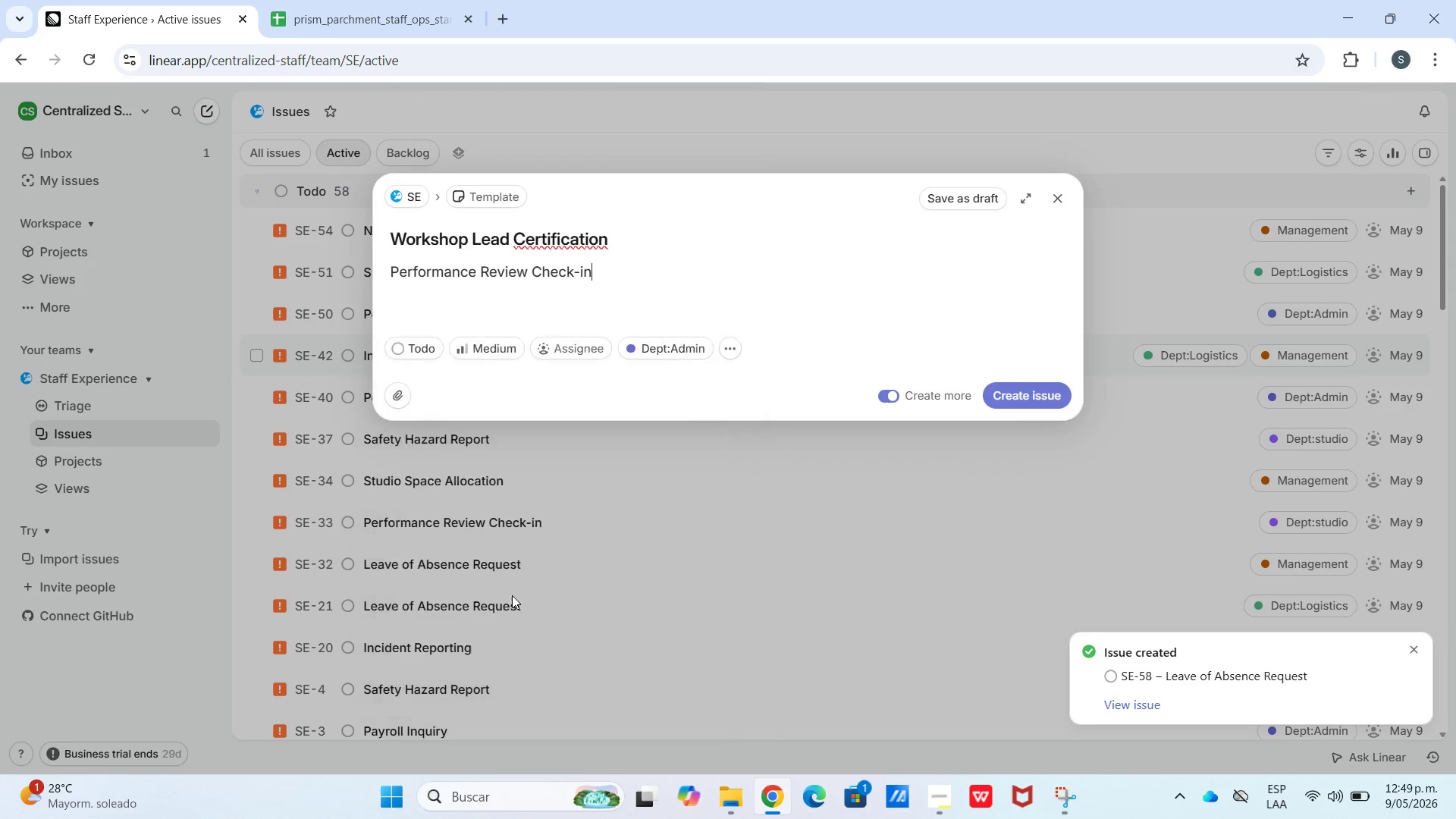 
scroll: coordinate [508, 588], scroll_direction: down, amount: 6.0
 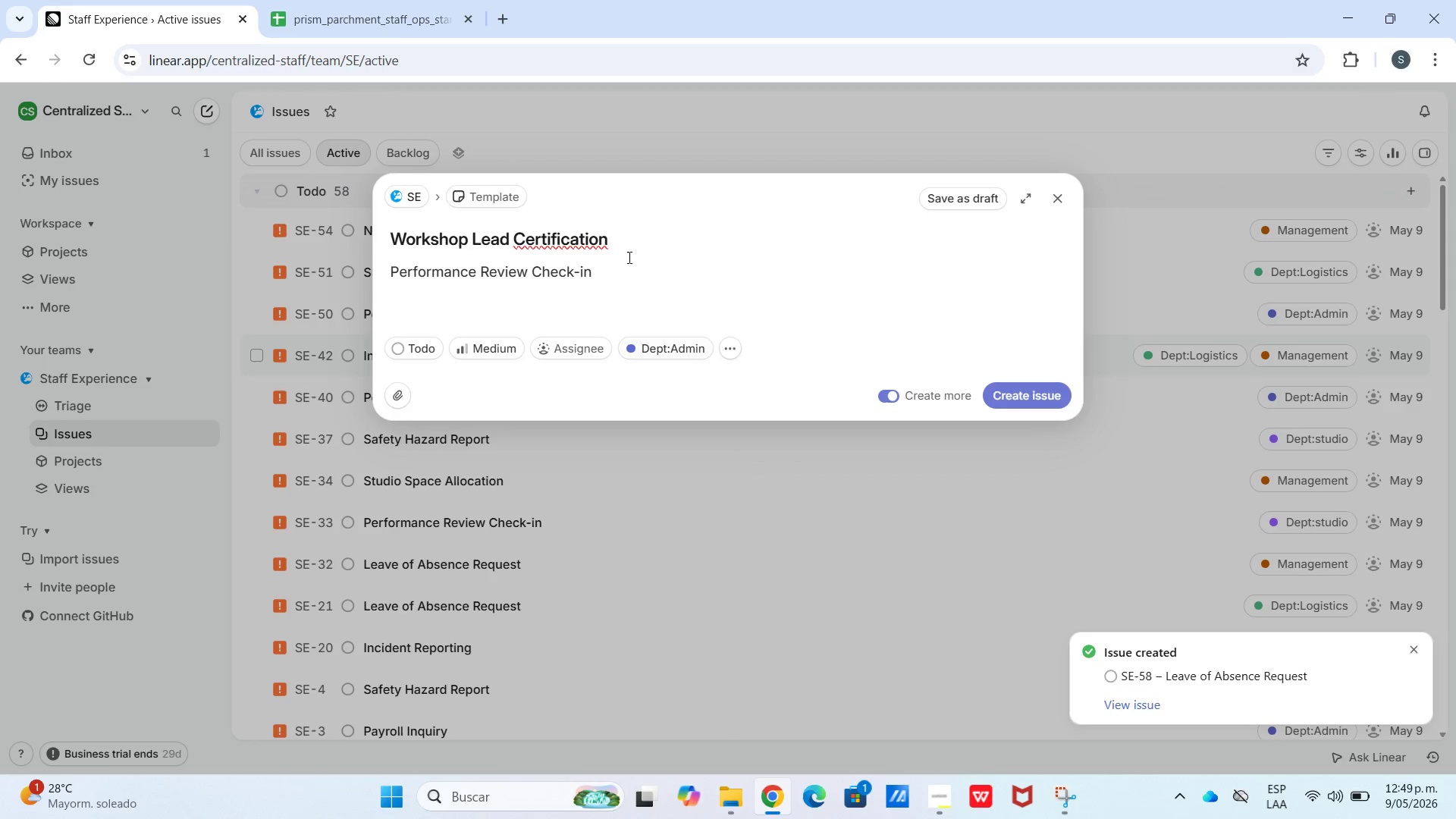 
left_click_drag(start_coordinate=[628, 254], to_coordinate=[498, 270])
 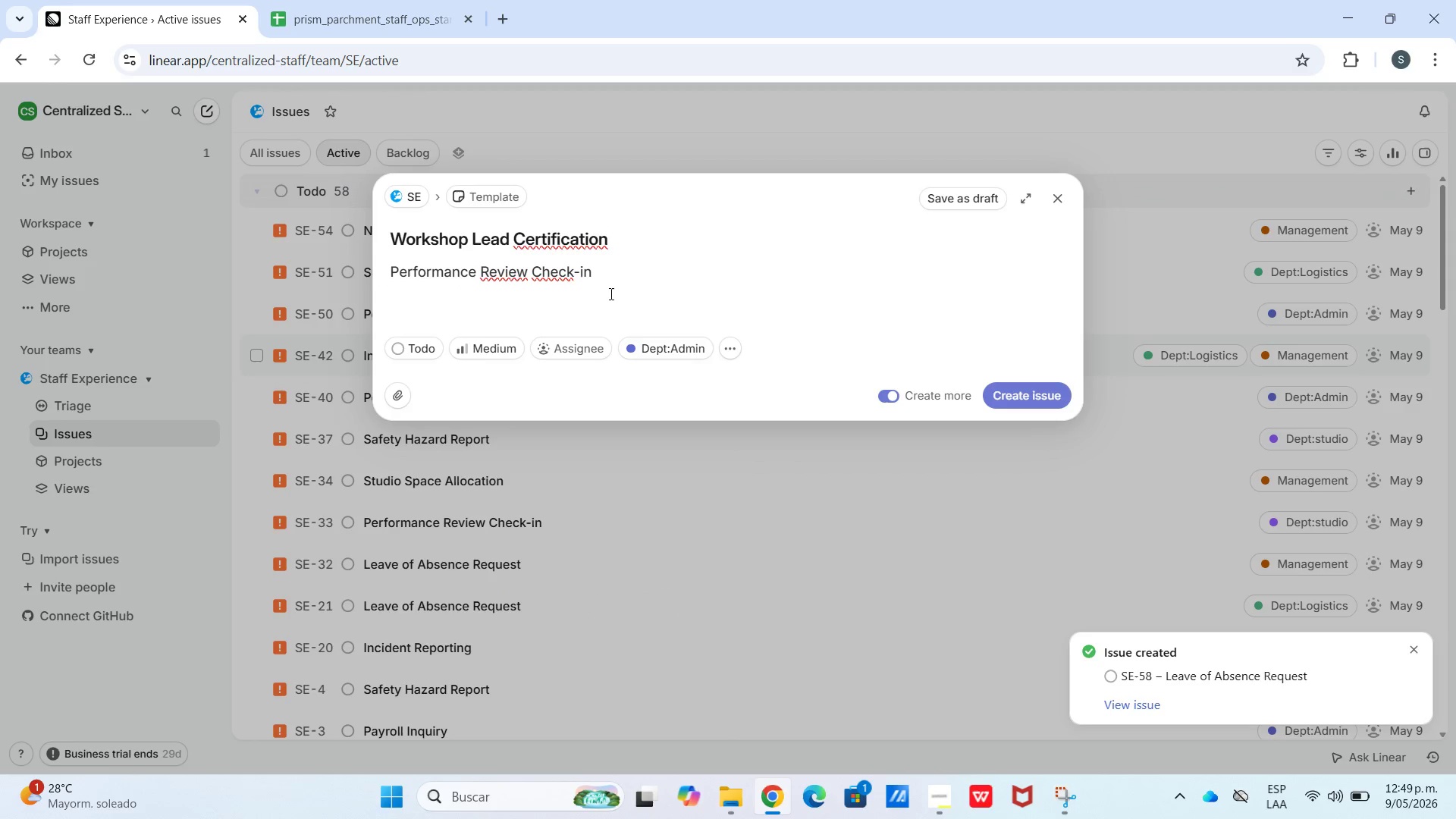 
left_click_drag(start_coordinate=[613, 293], to_coordinate=[265, 314])
 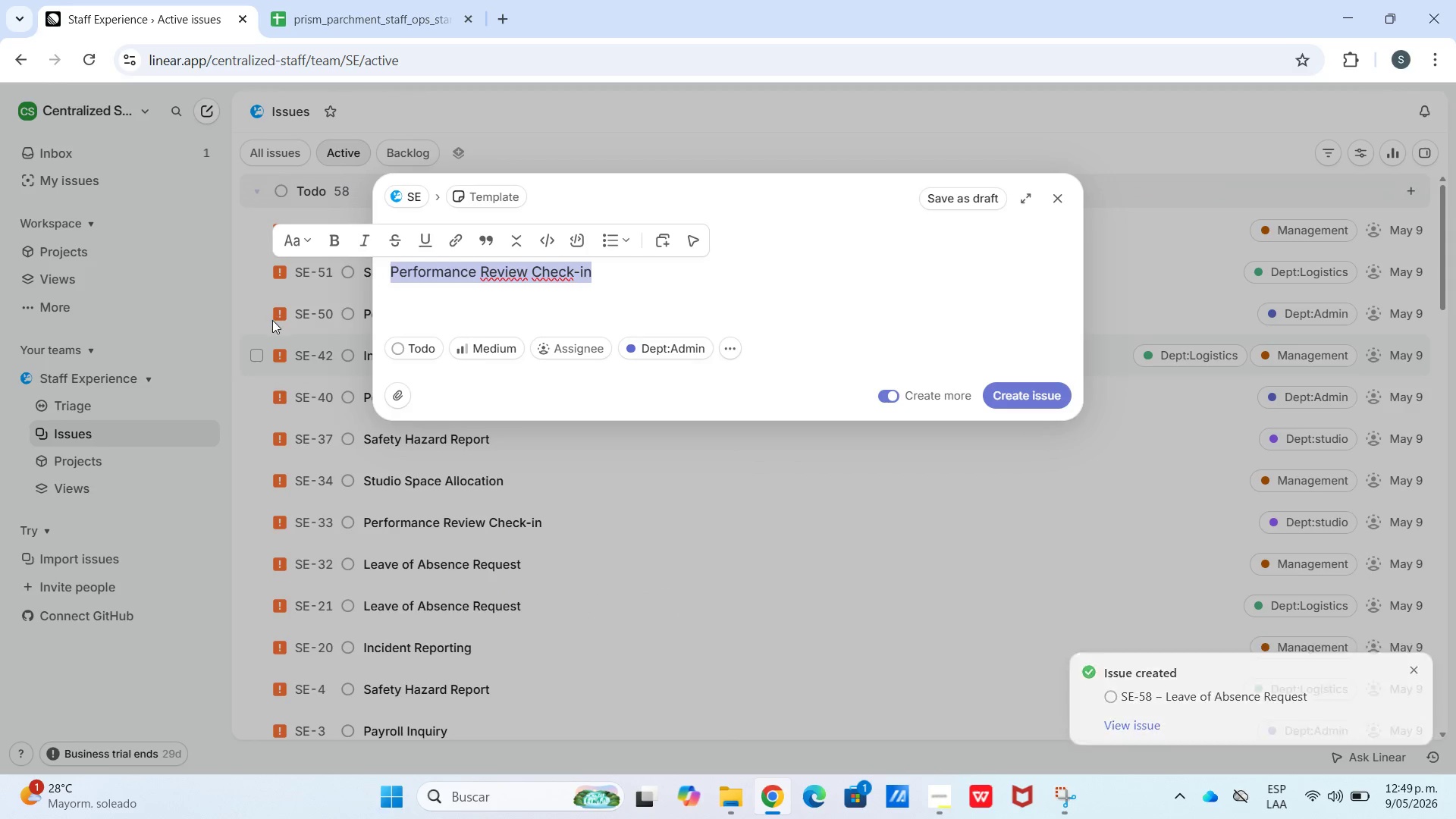 
key(Meta+MetaLeft)
 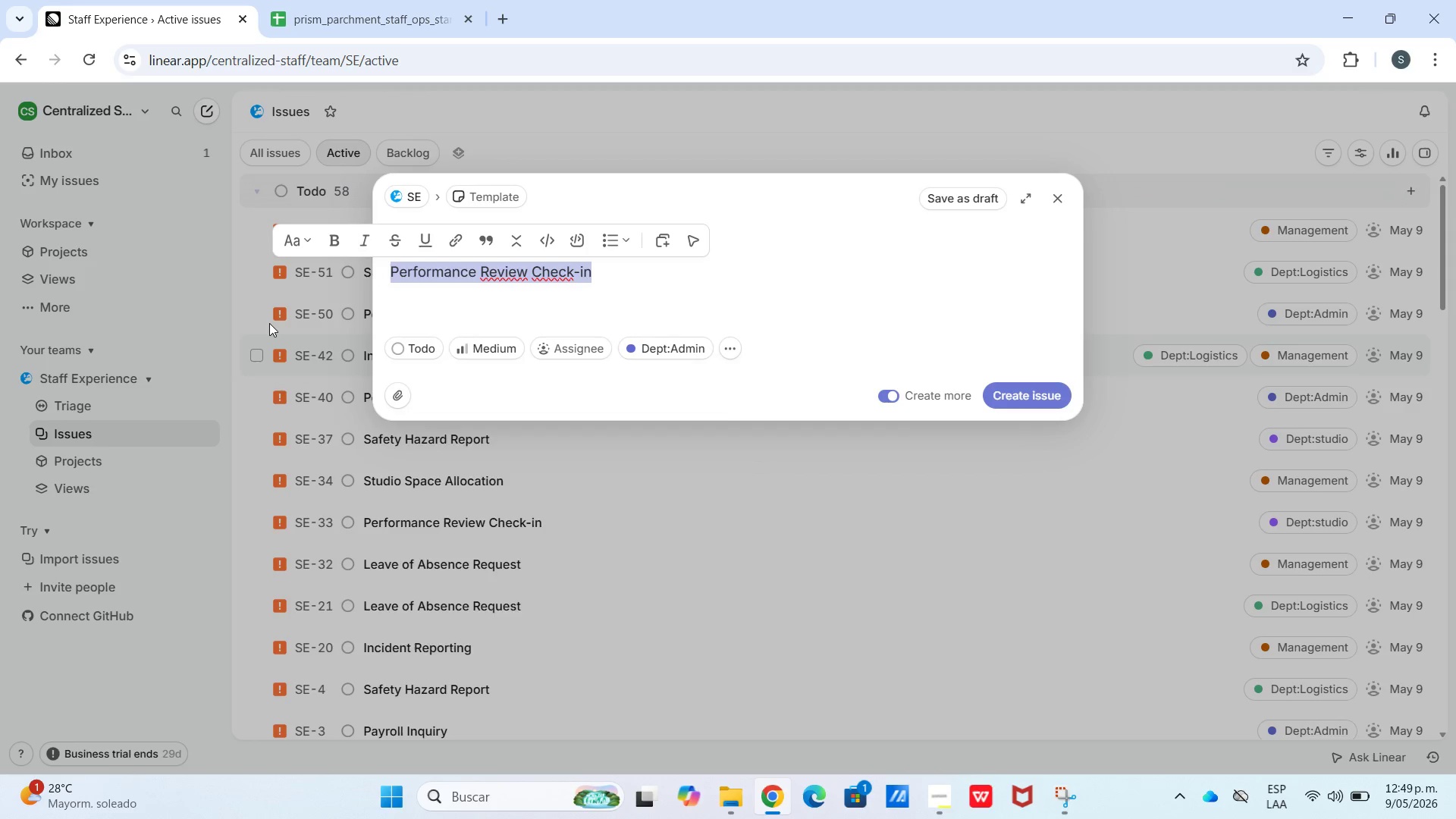 
key(Meta+V)
 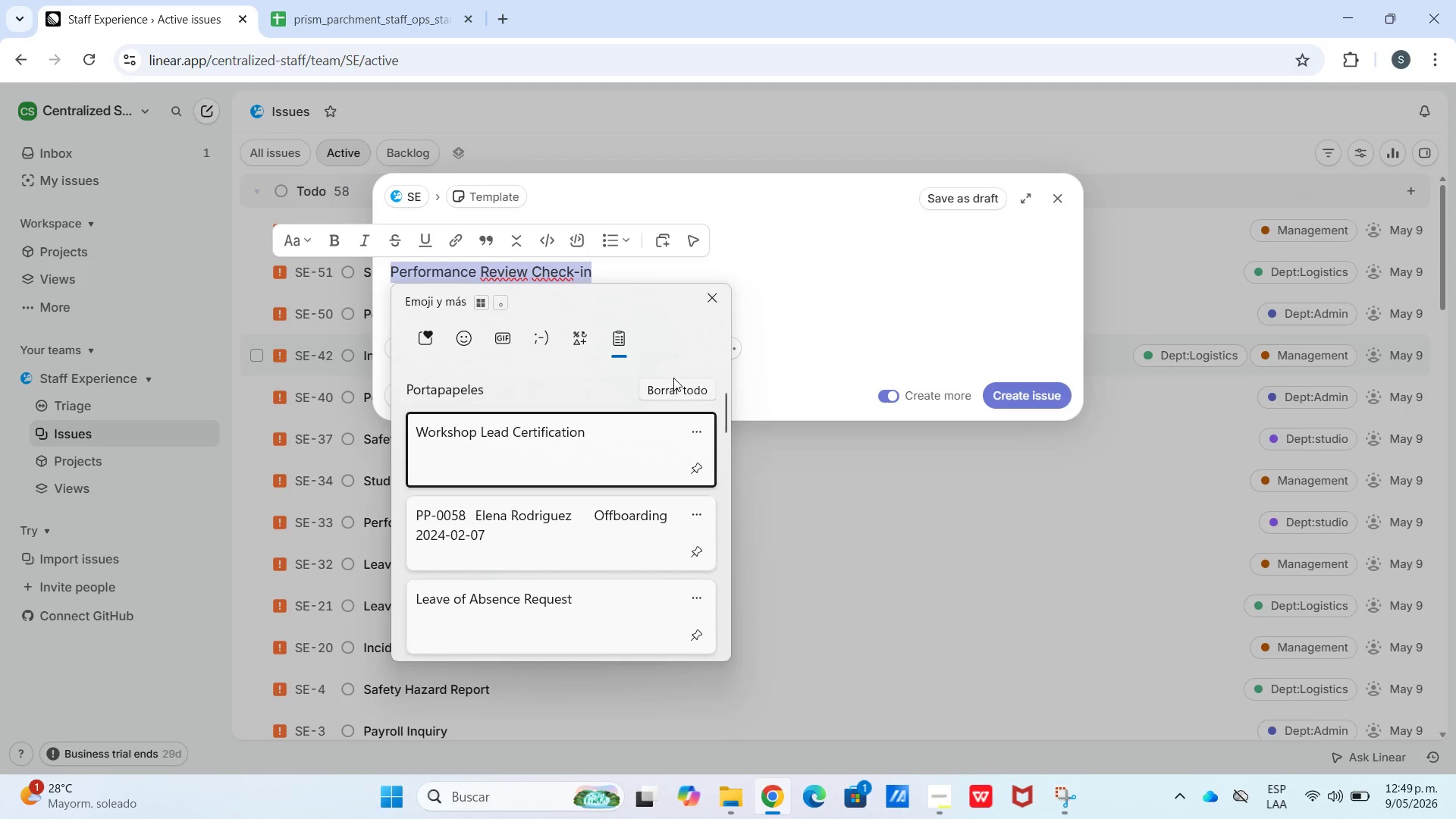 
double_click([674, 387])
 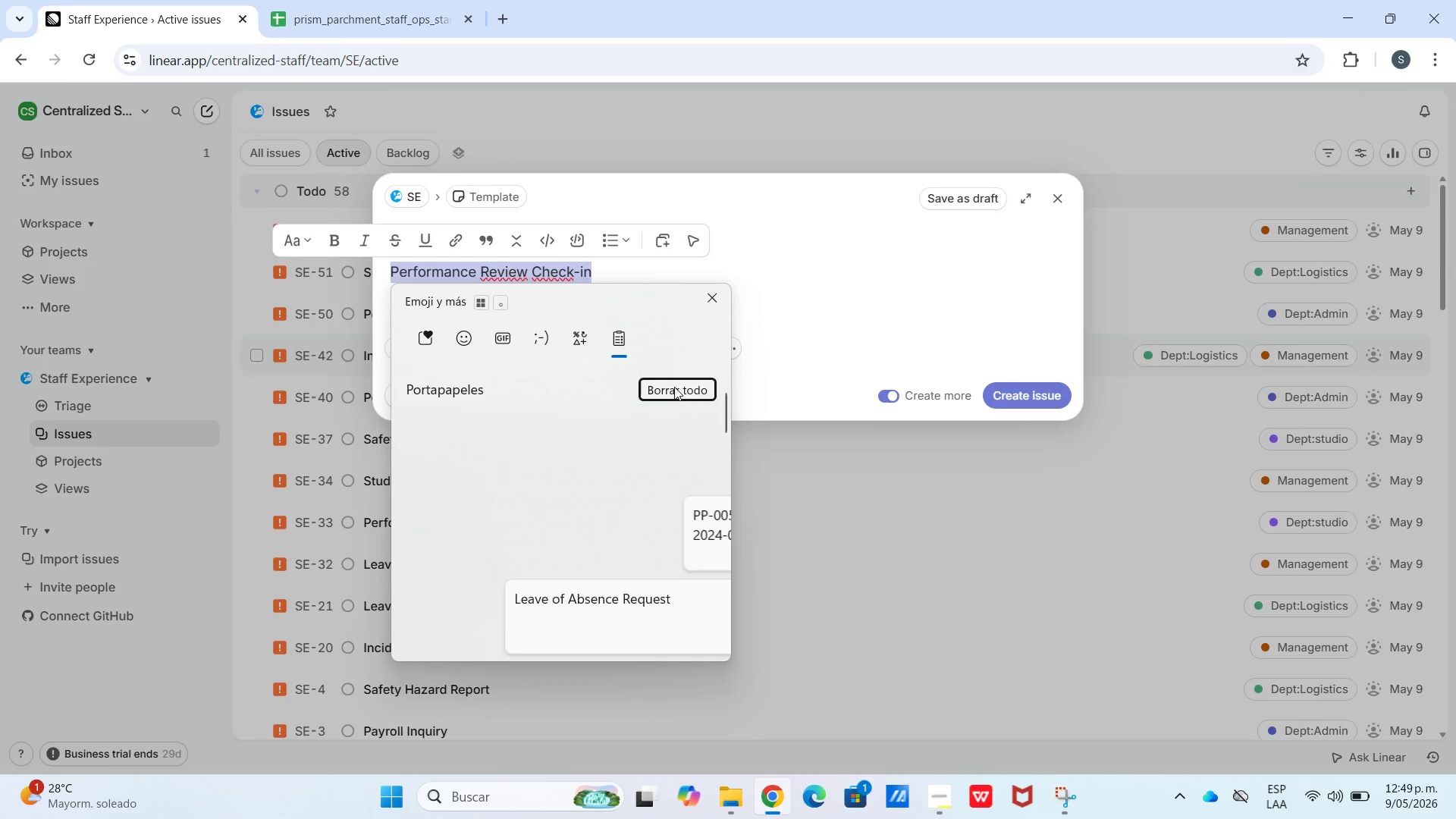 
triple_click([674, 387])
 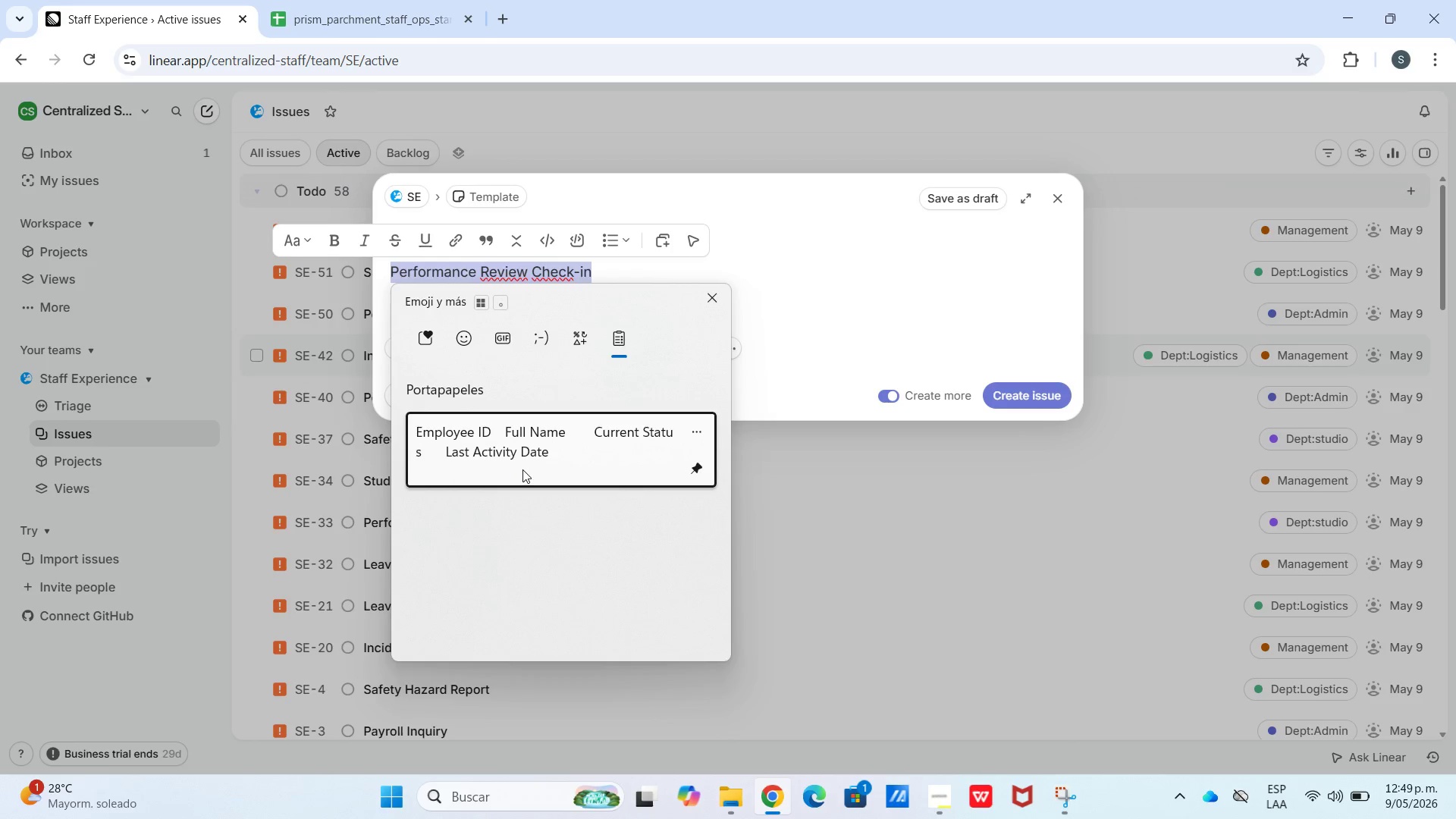 
left_click([639, 444])
 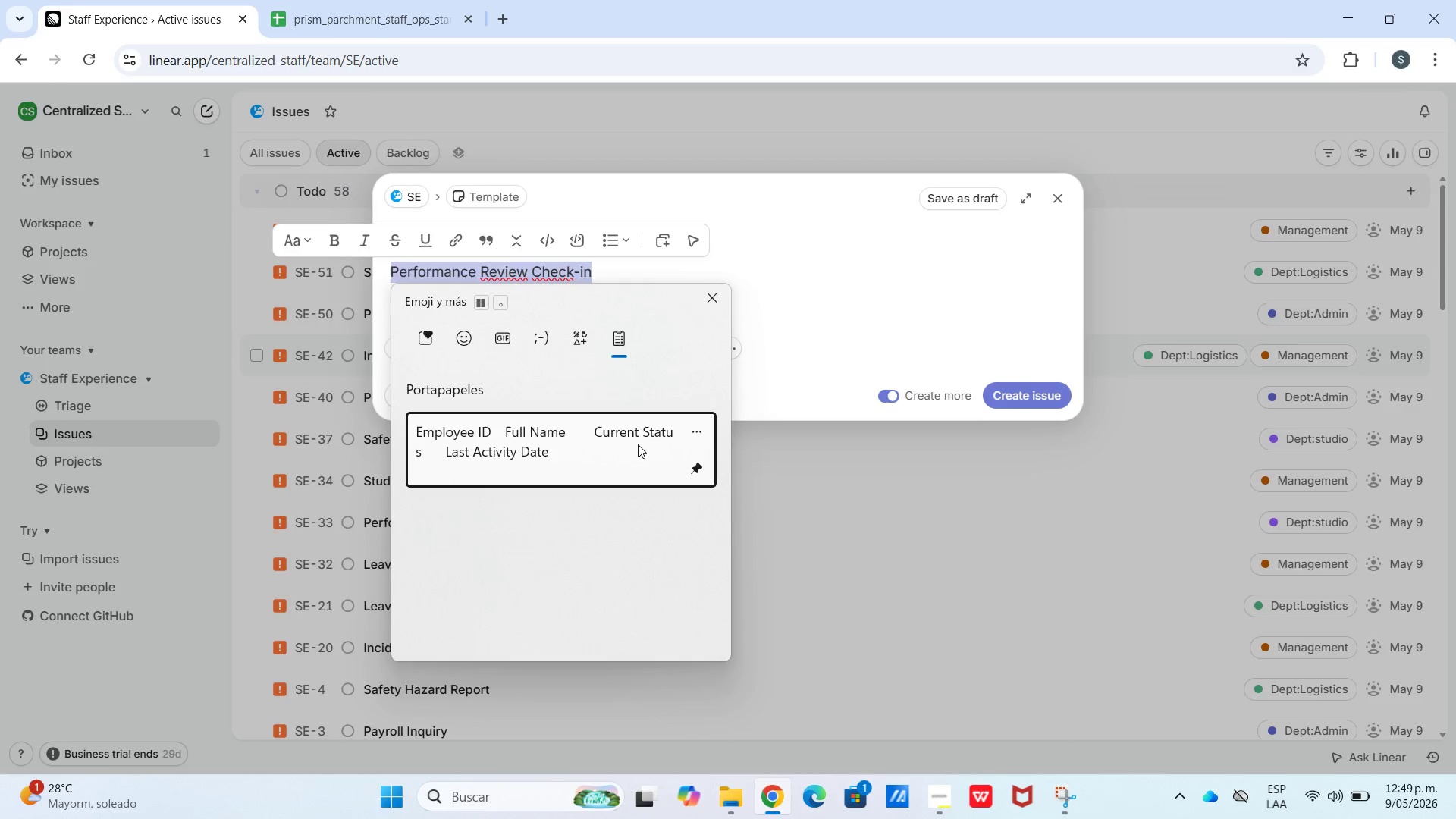 
key(Control+ControlLeft)
 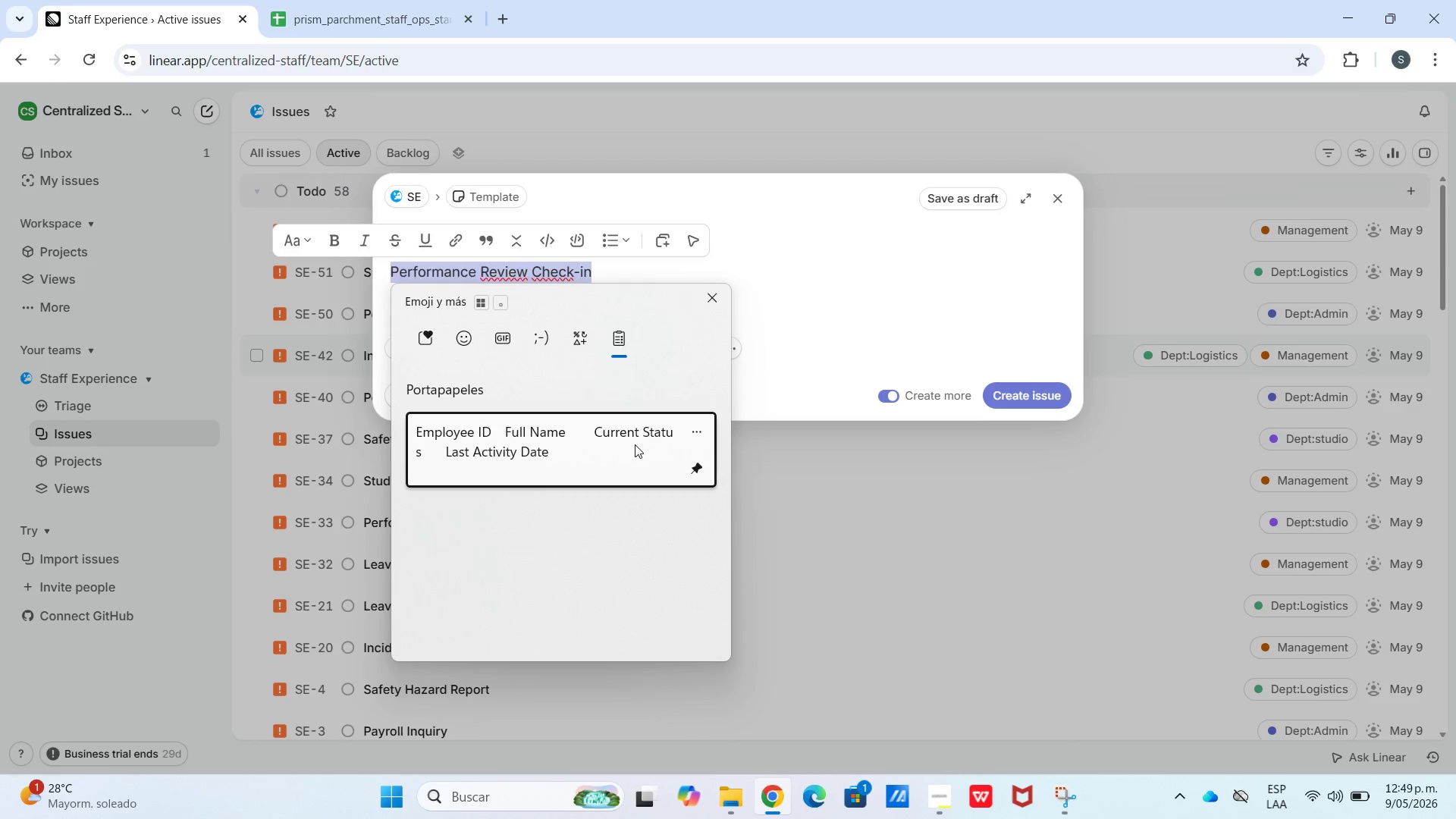 
hold_key(key=V, duration=6.27)
 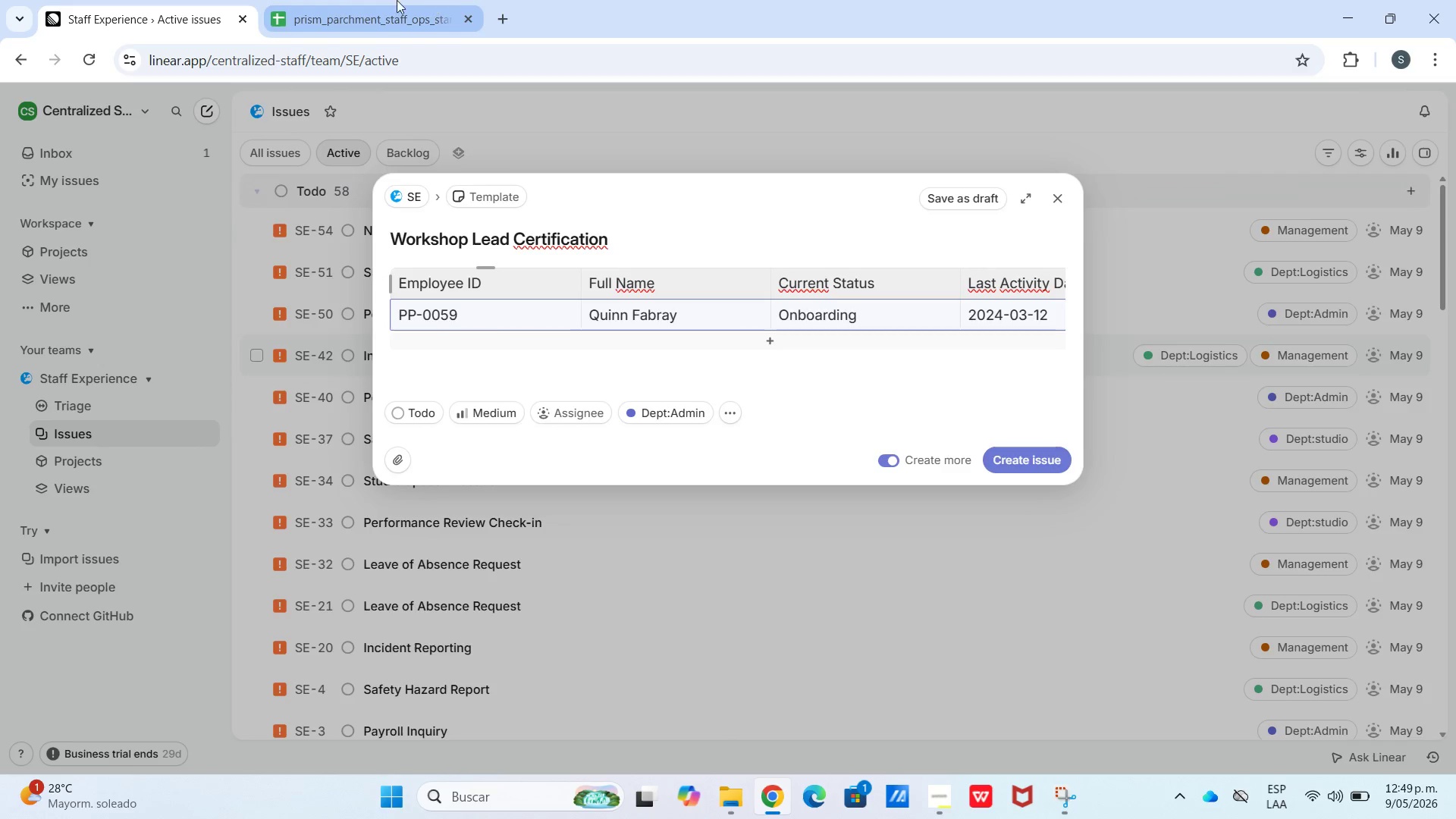 
left_click([548, 315])
 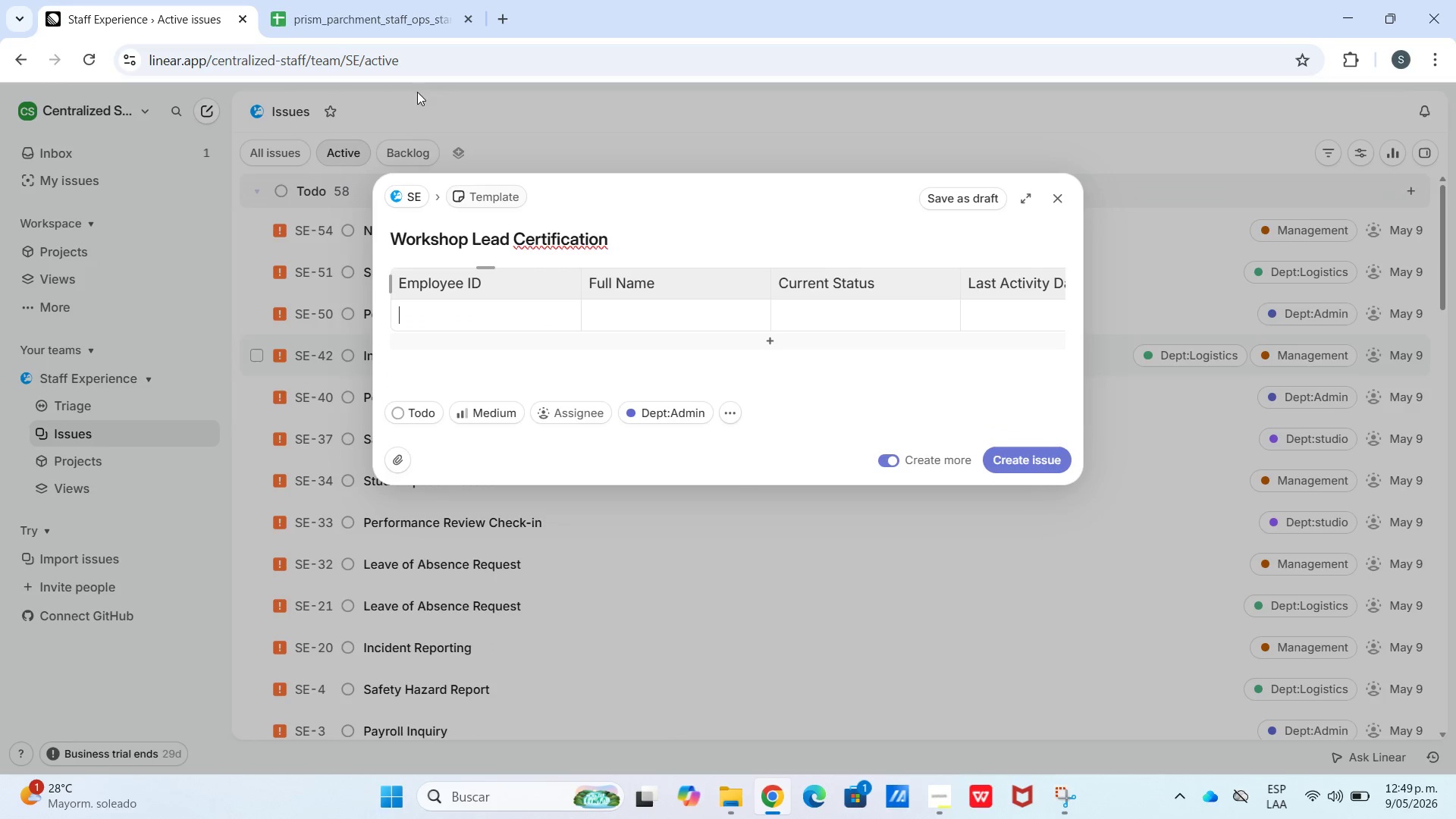 
left_click([366, 0])
 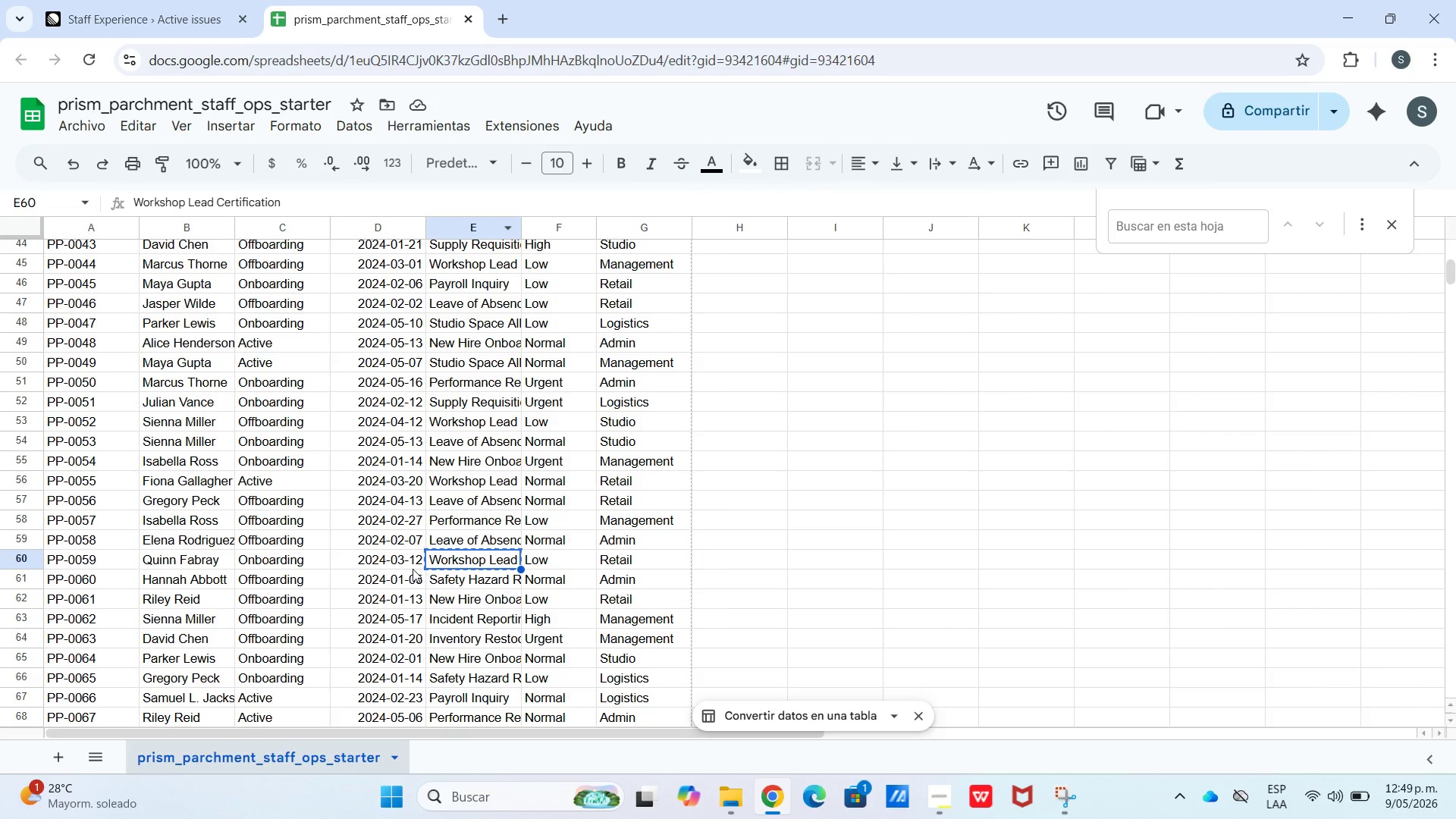 
left_click_drag(start_coordinate=[413, 561], to_coordinate=[80, 566])
 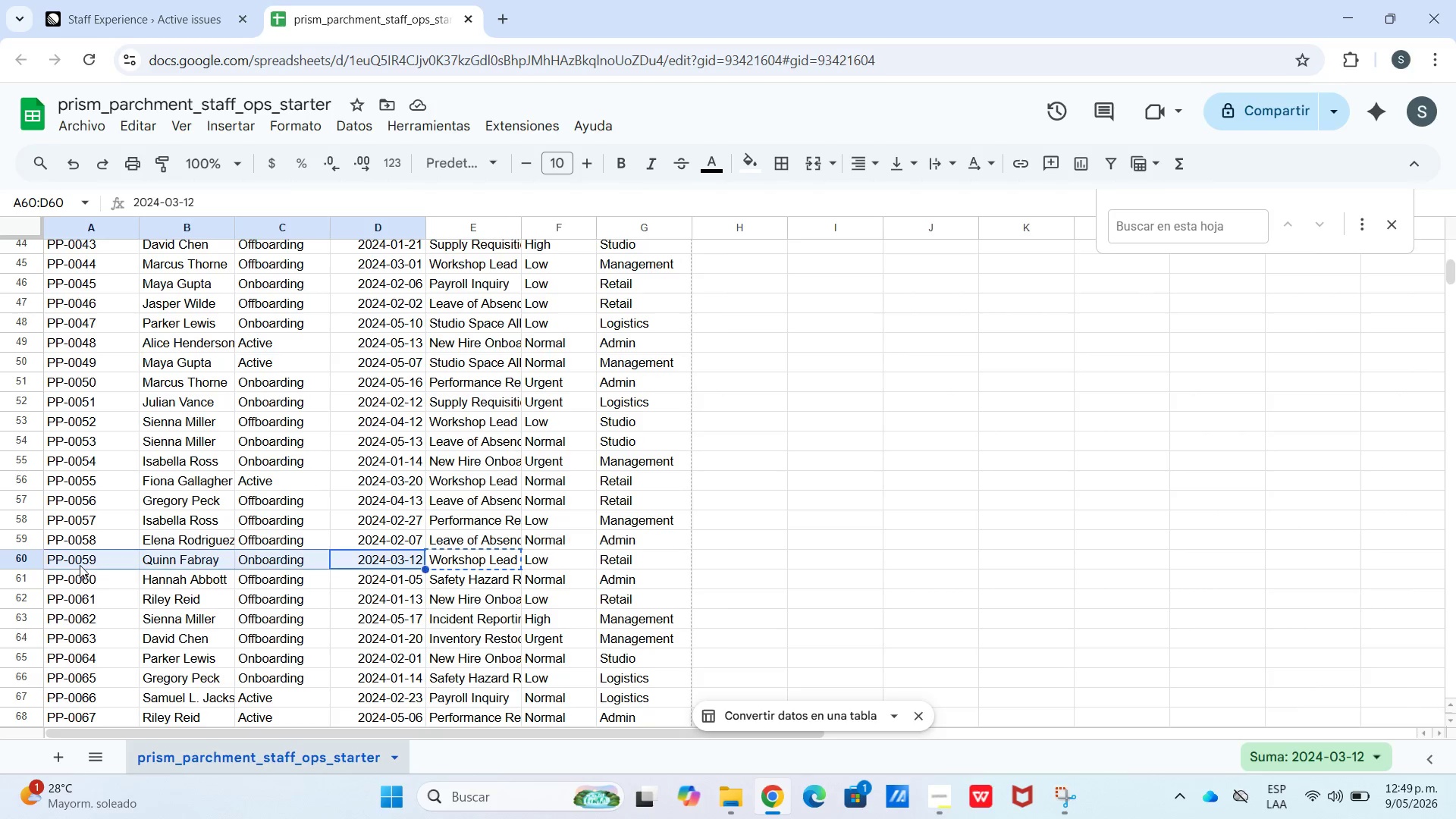 
key(Control+C)
 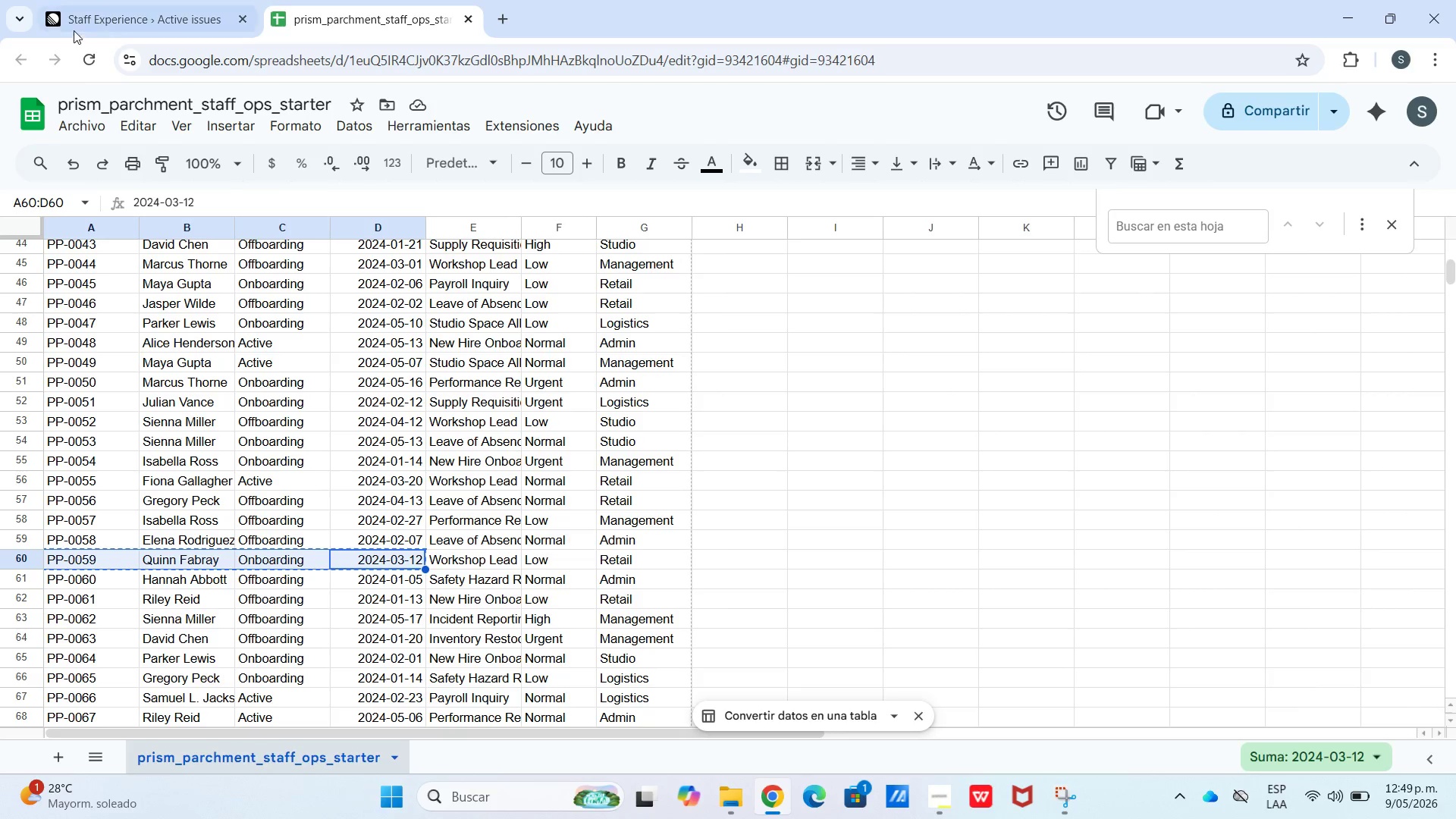 
left_click([88, 11])
 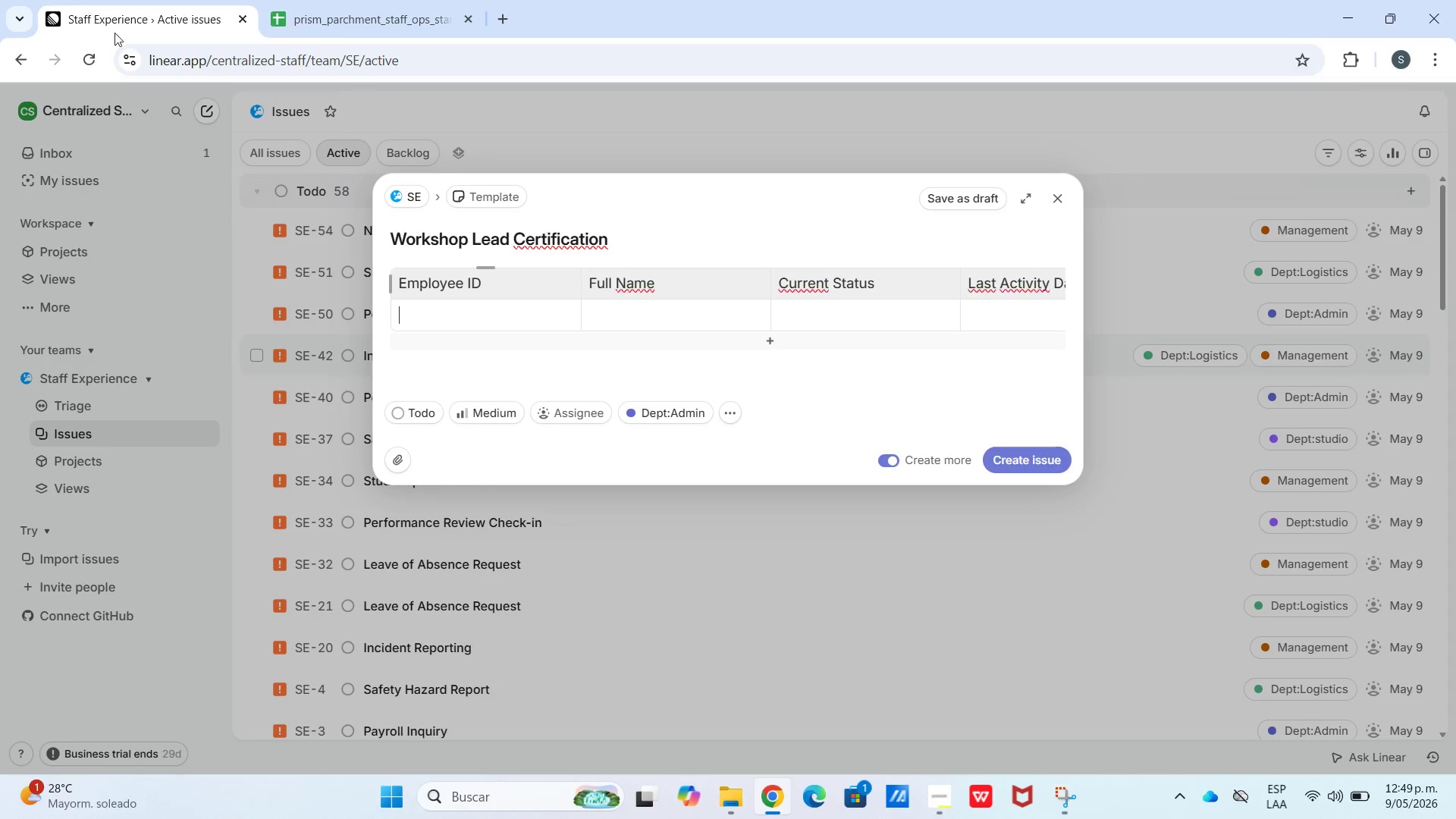 
hold_key(key=ControlLeft, duration=0.92)
 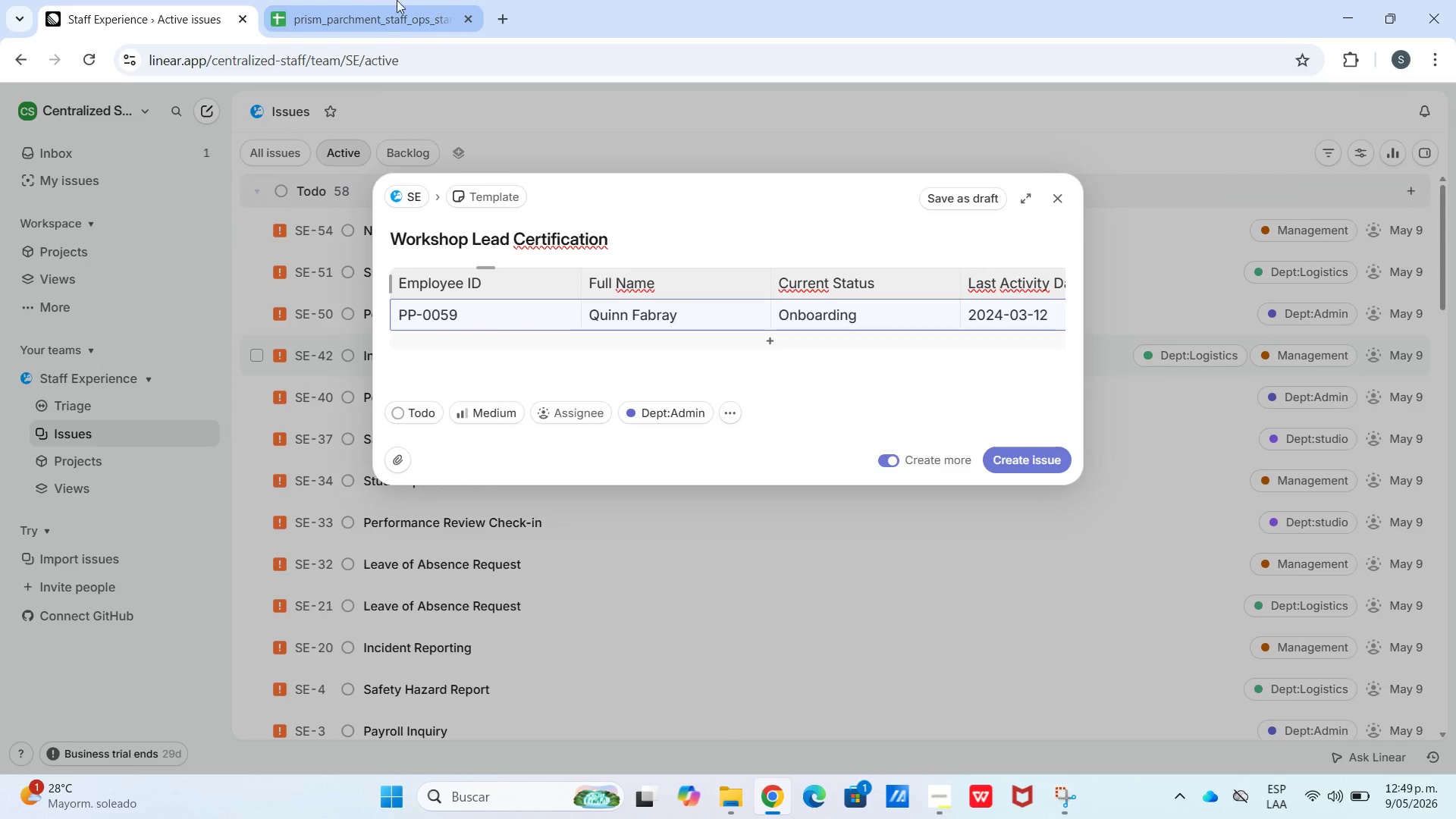 
left_click_drag(start_coordinate=[396, 0], to_coordinate=[396, 4])
 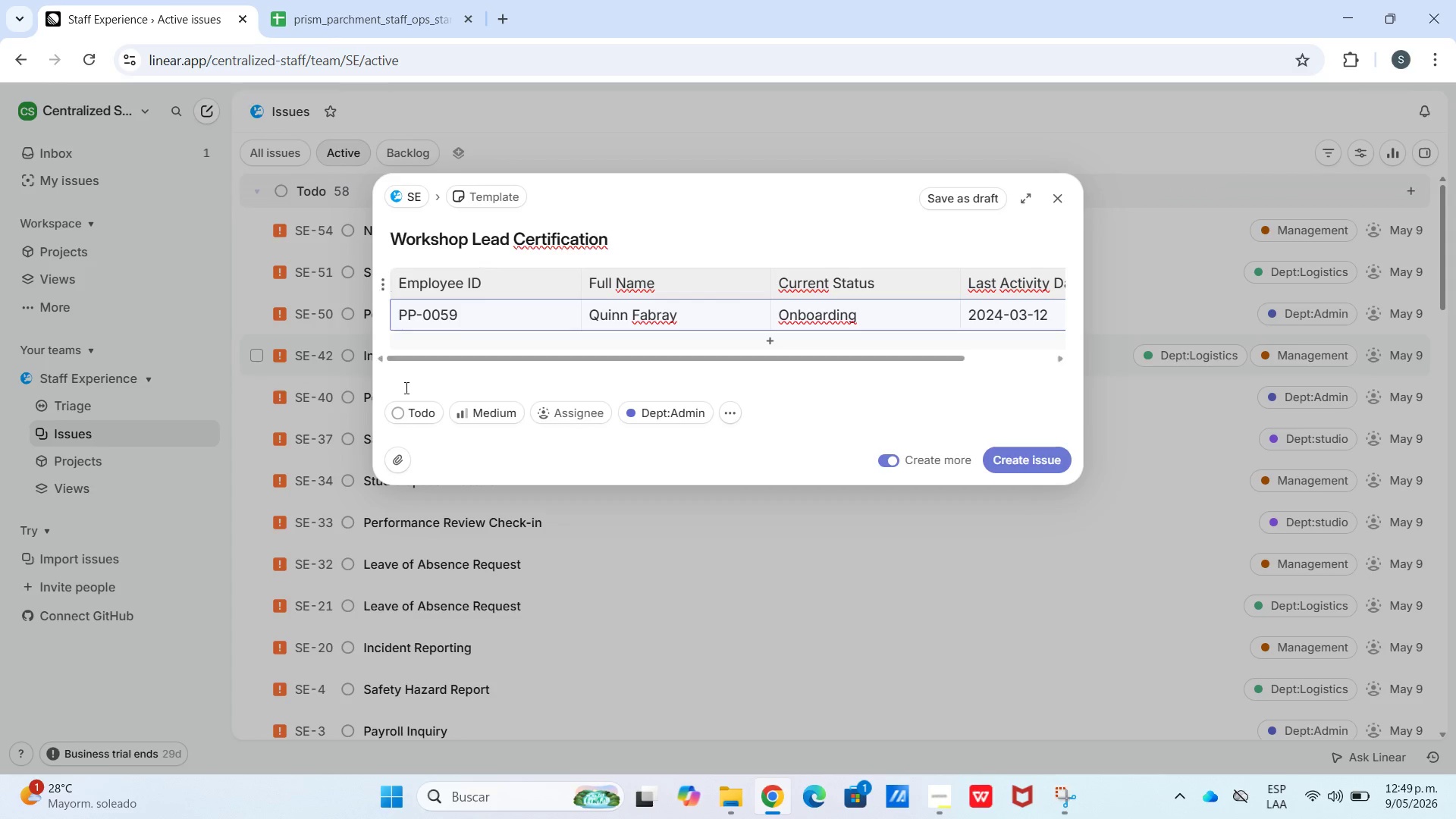 
left_click([486, 409])
 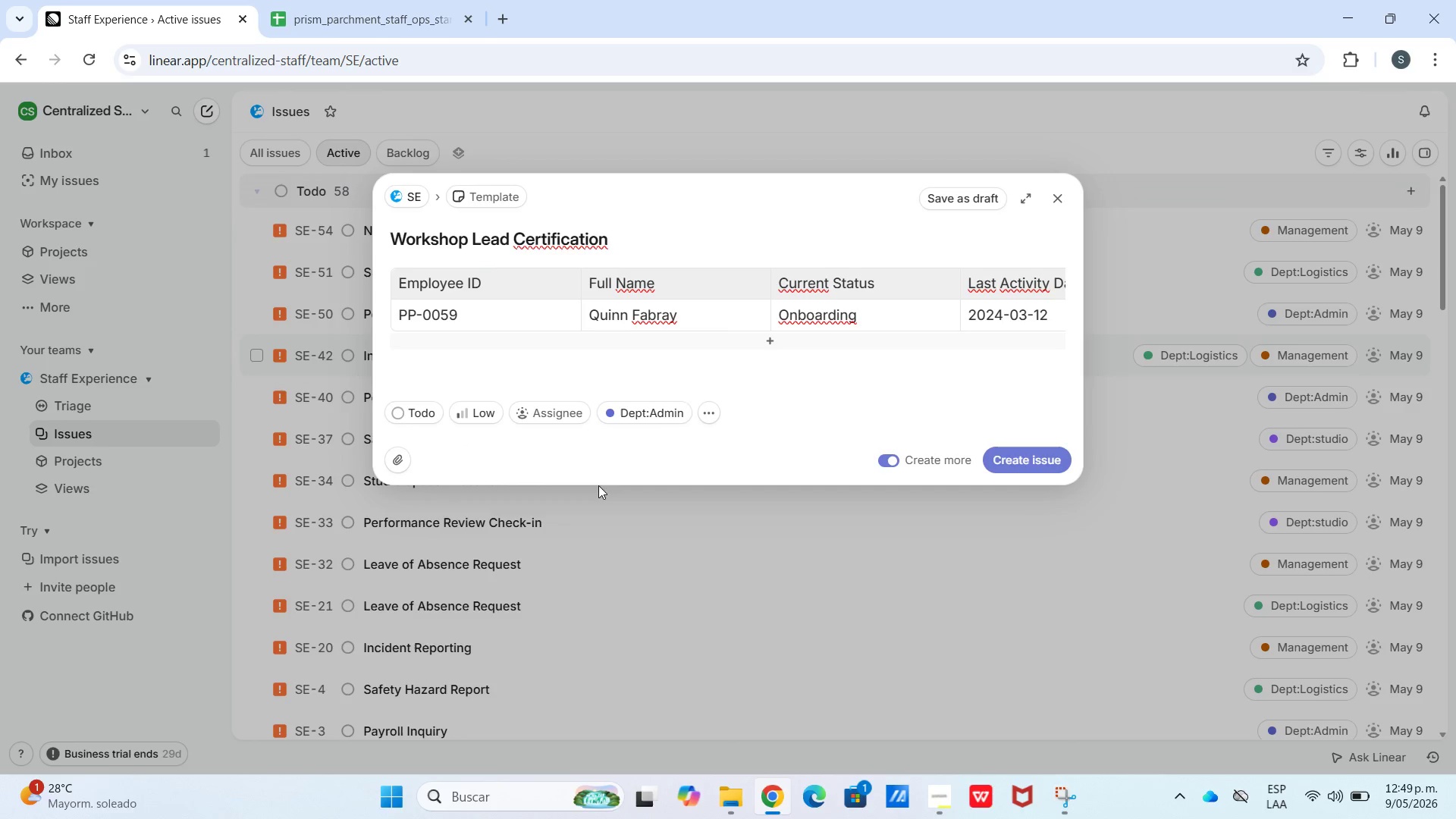 
left_click([638, 415])
 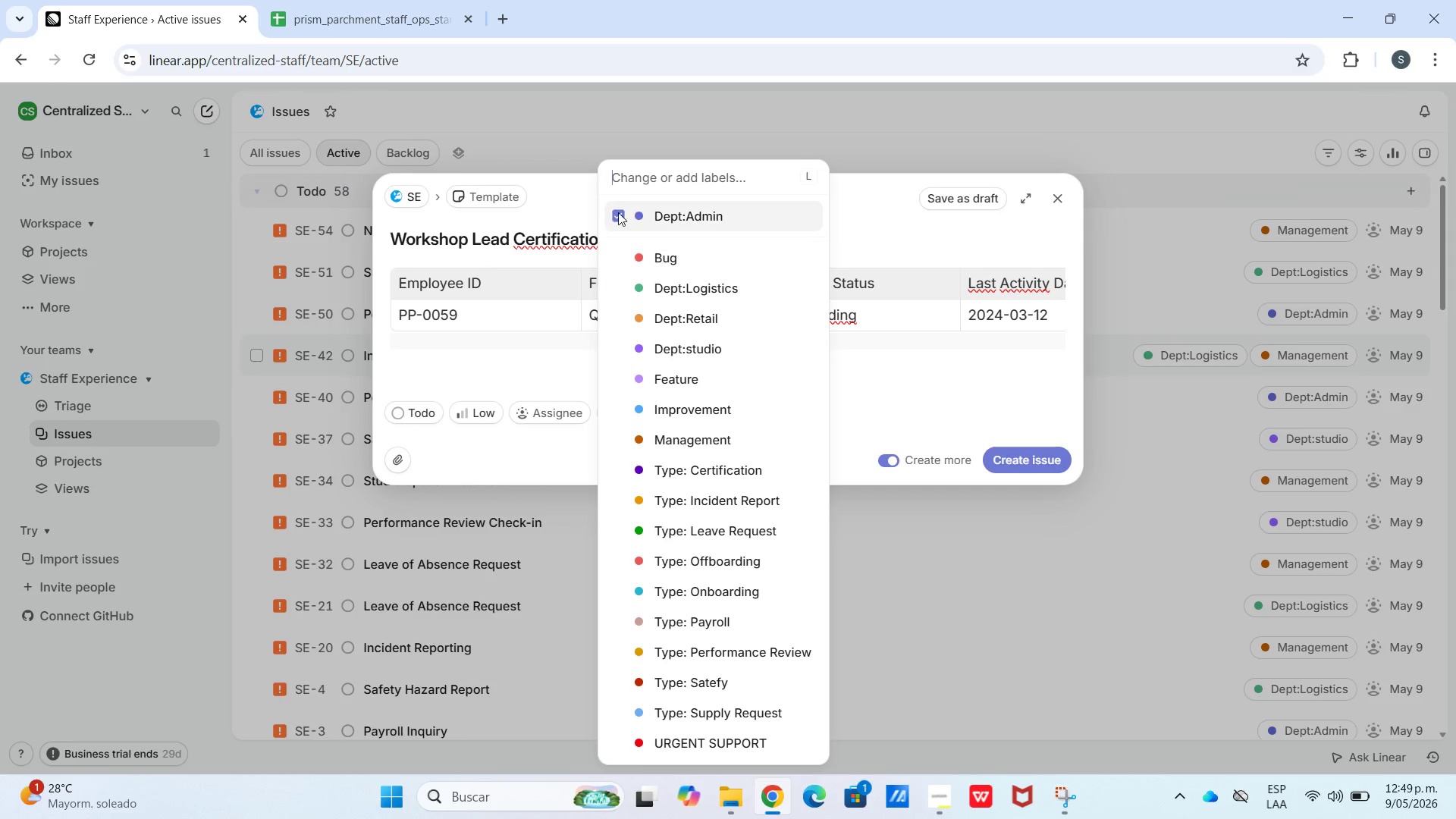 
left_click([626, 212])
 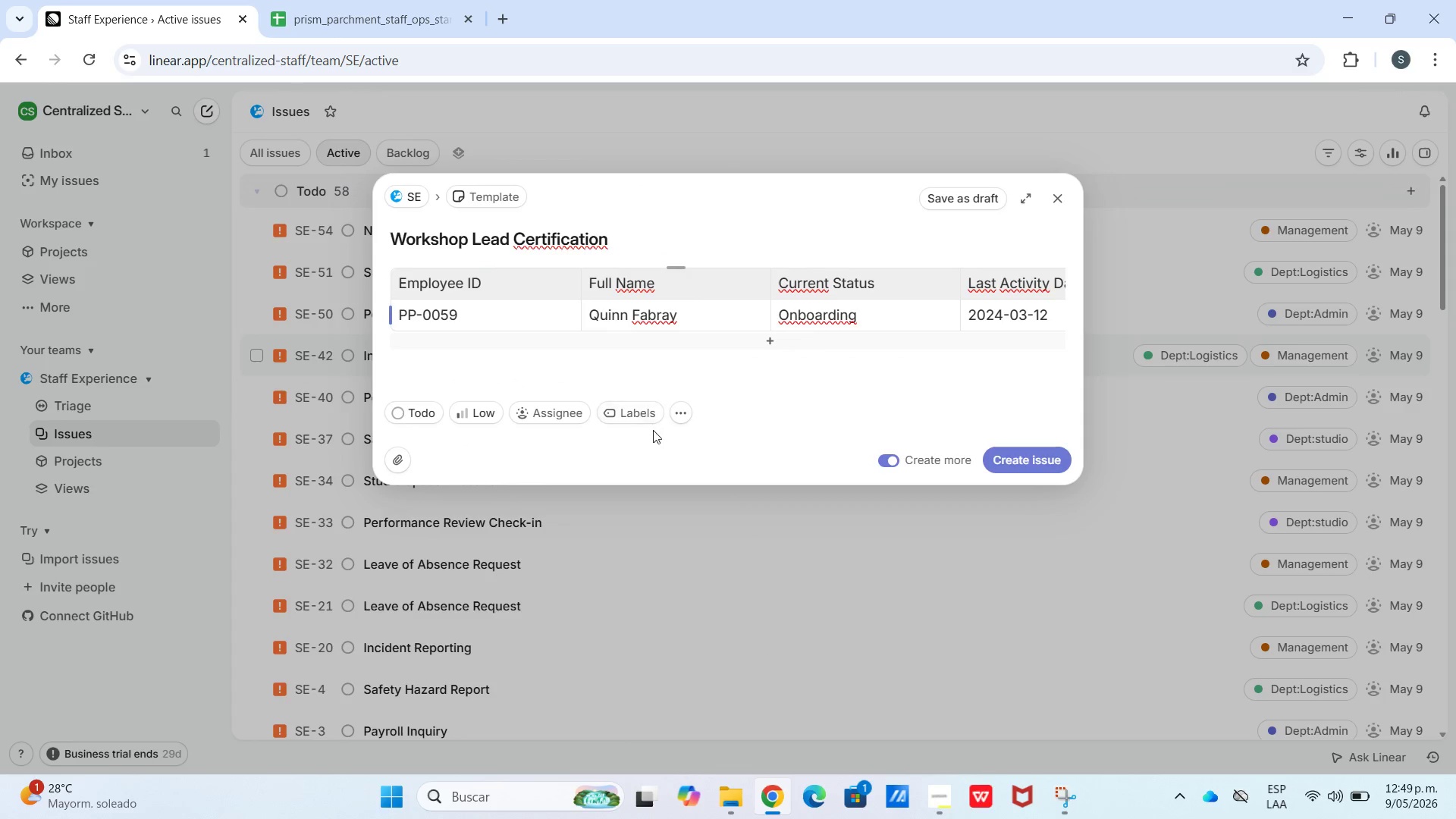 
left_click([641, 408])
 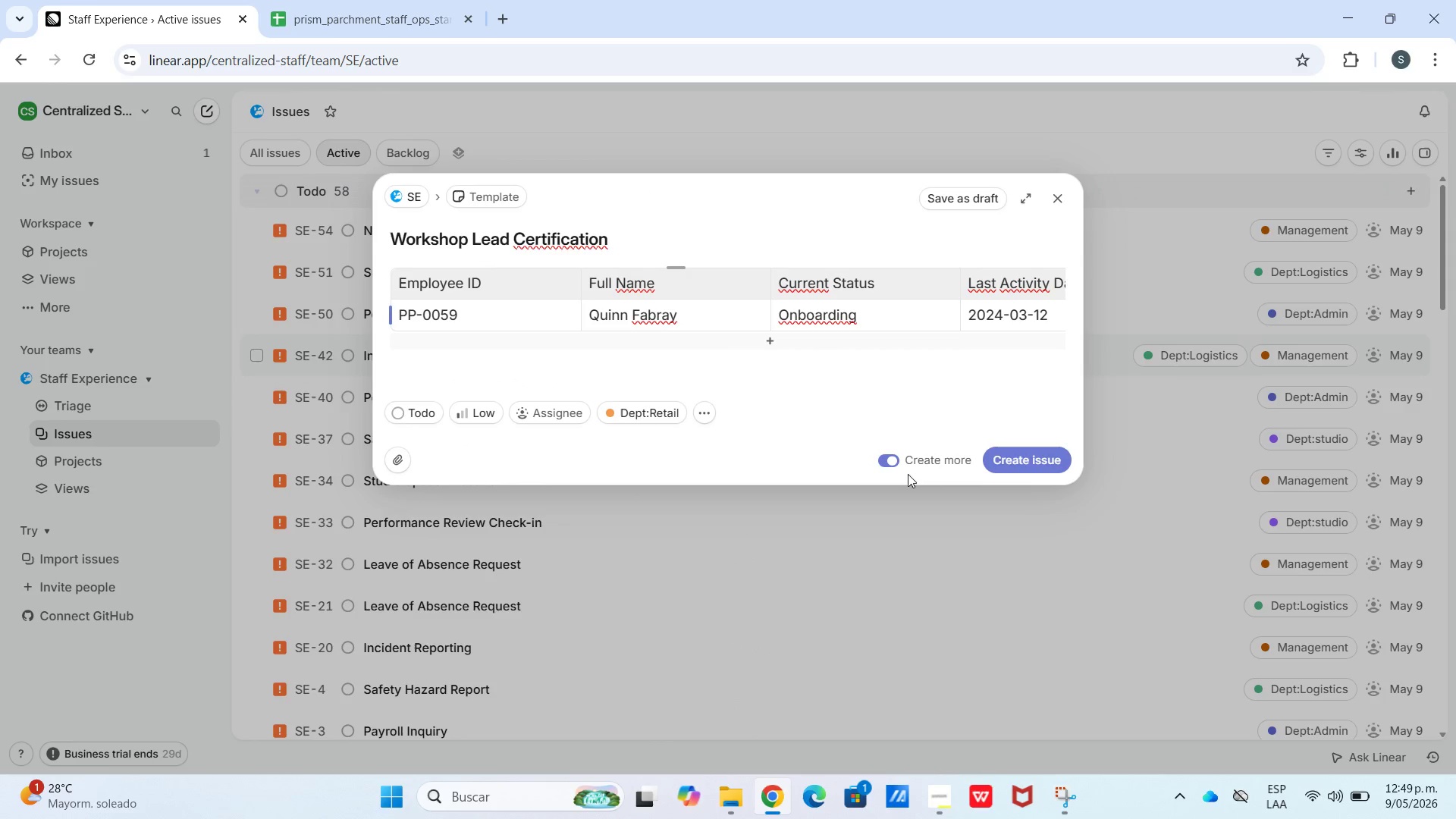 
left_click([1036, 466])
 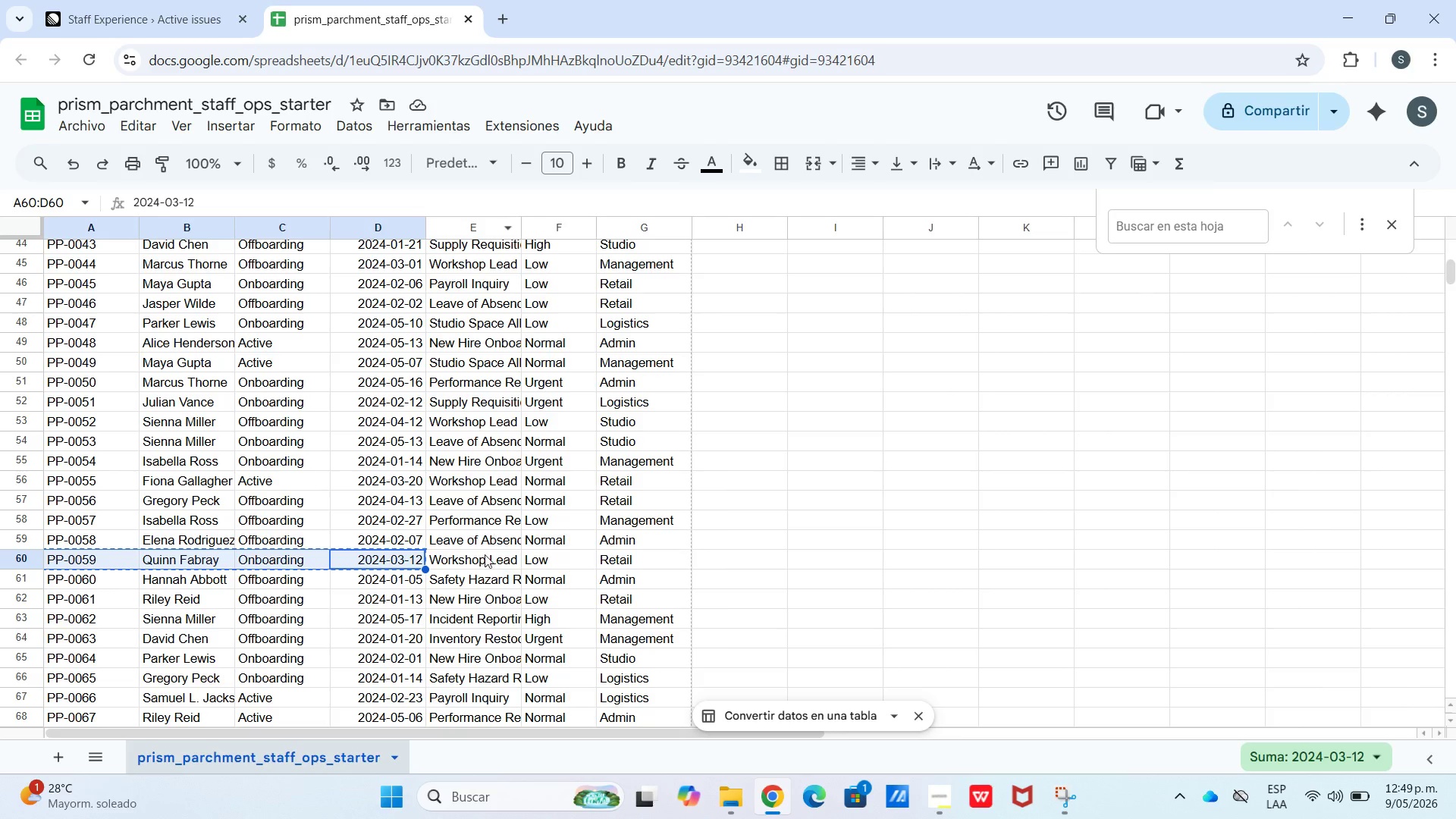 
key(Control+C)
 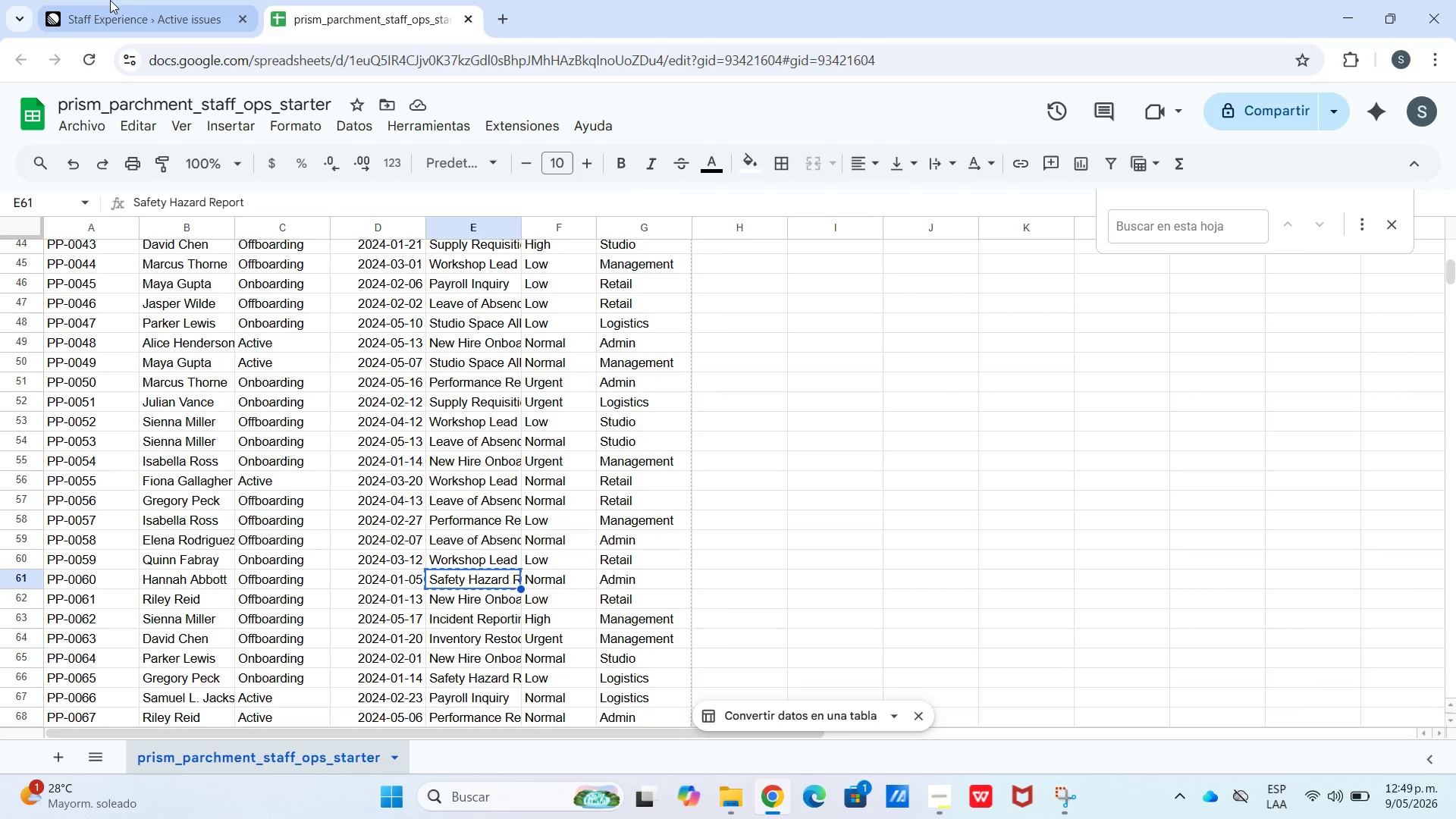 
left_click([110, 0])
 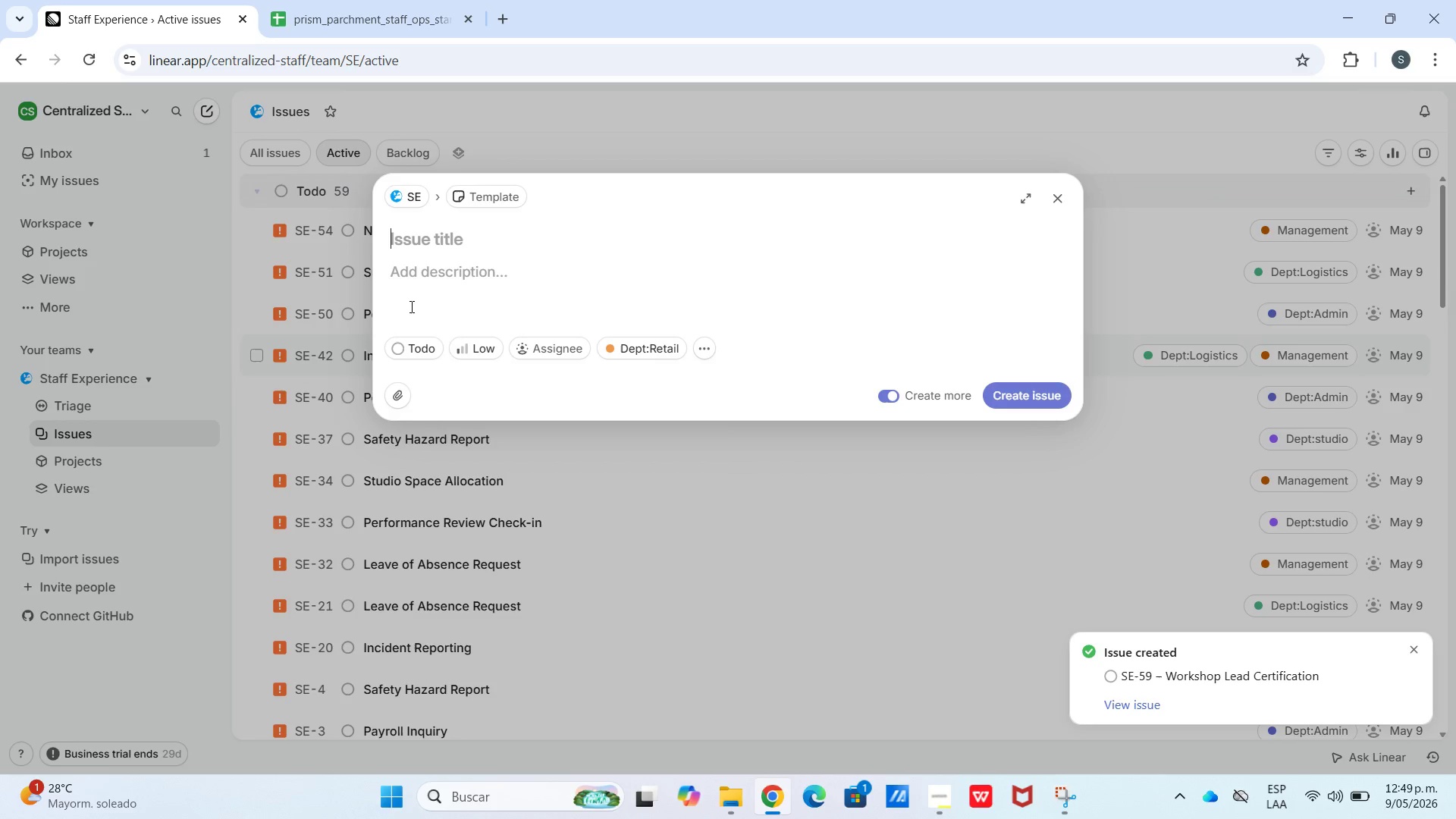 
key(Control+V)
 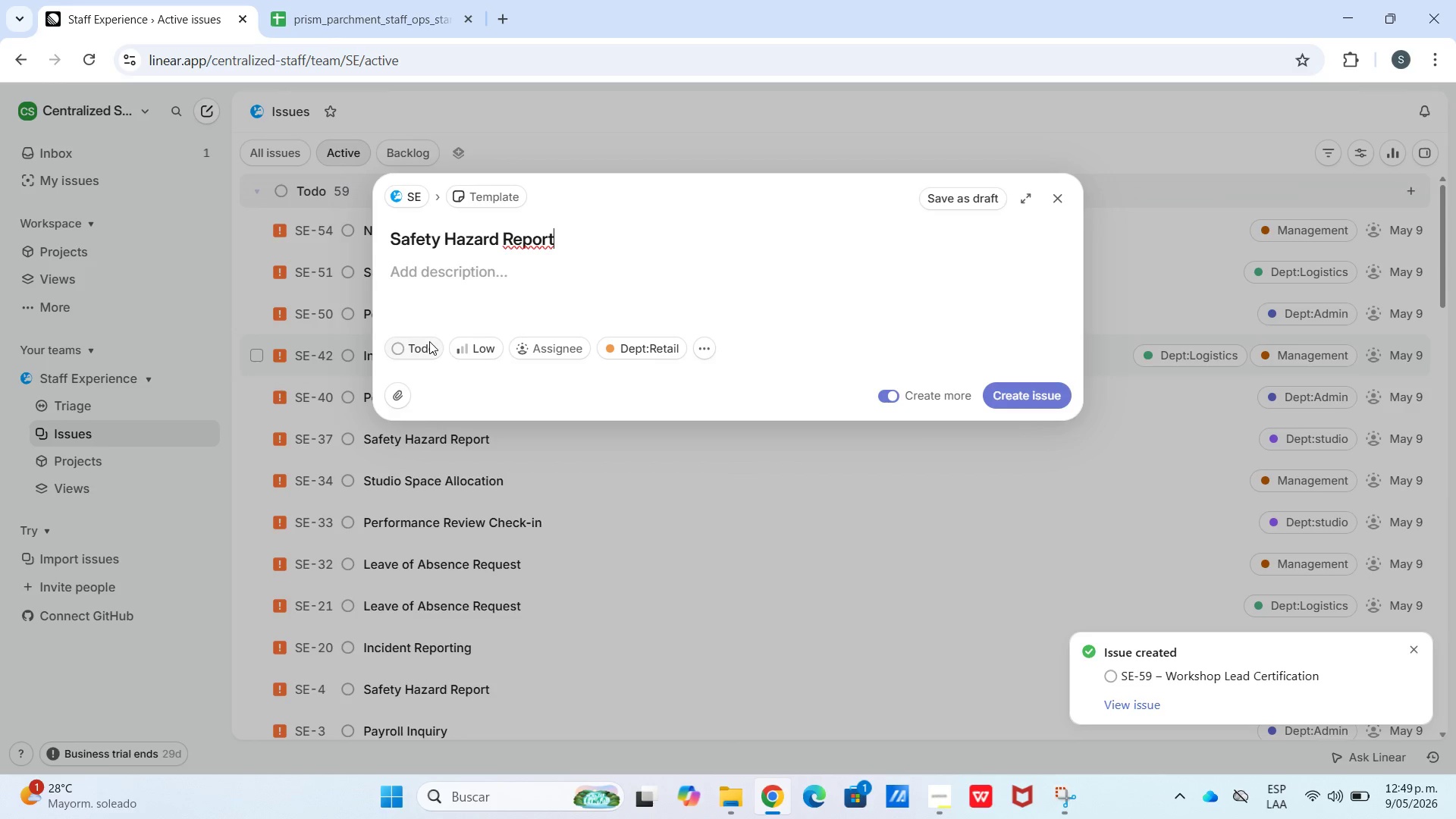 
left_click([429, 342])
 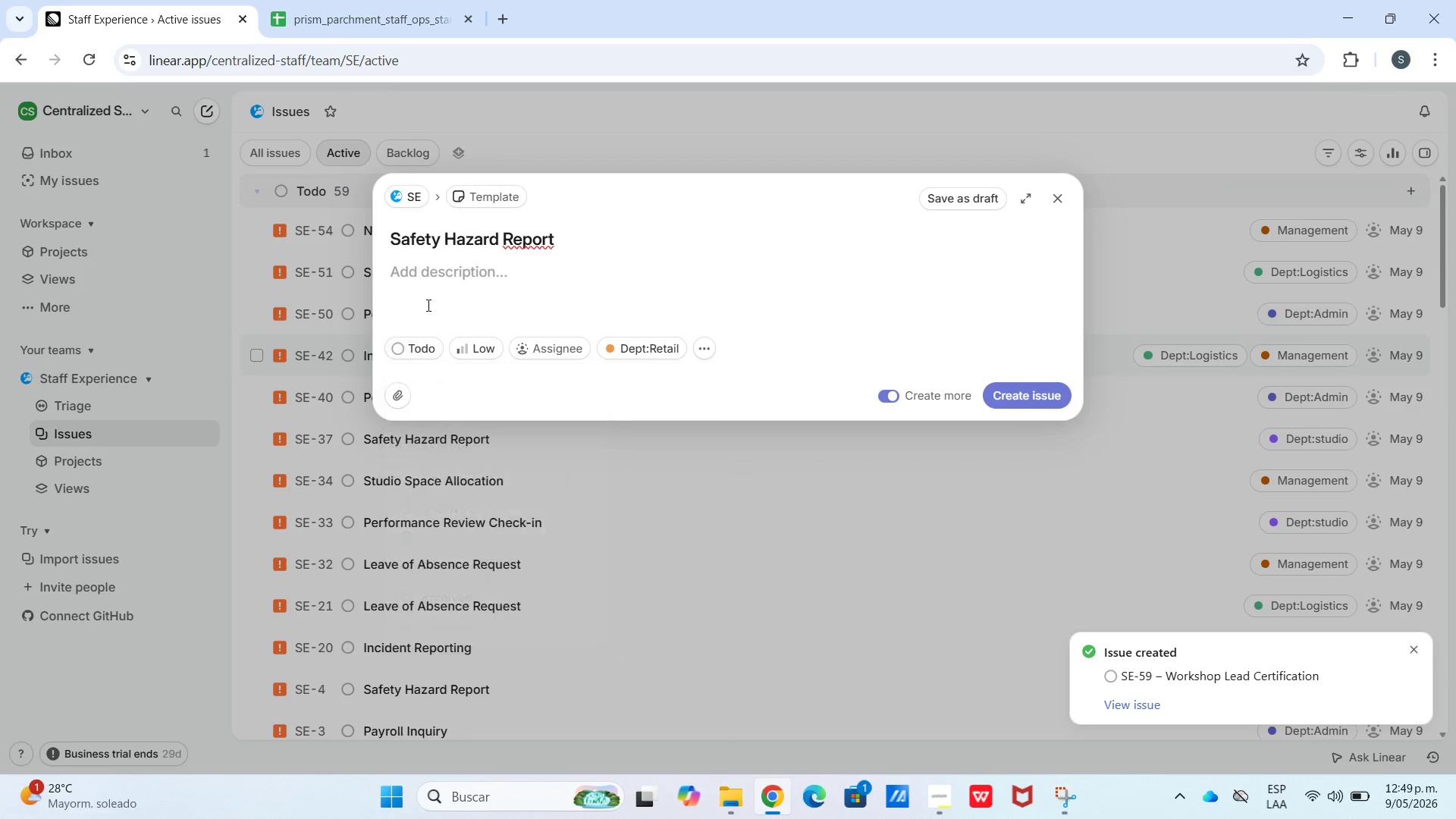 
triple_click([436, 281])
 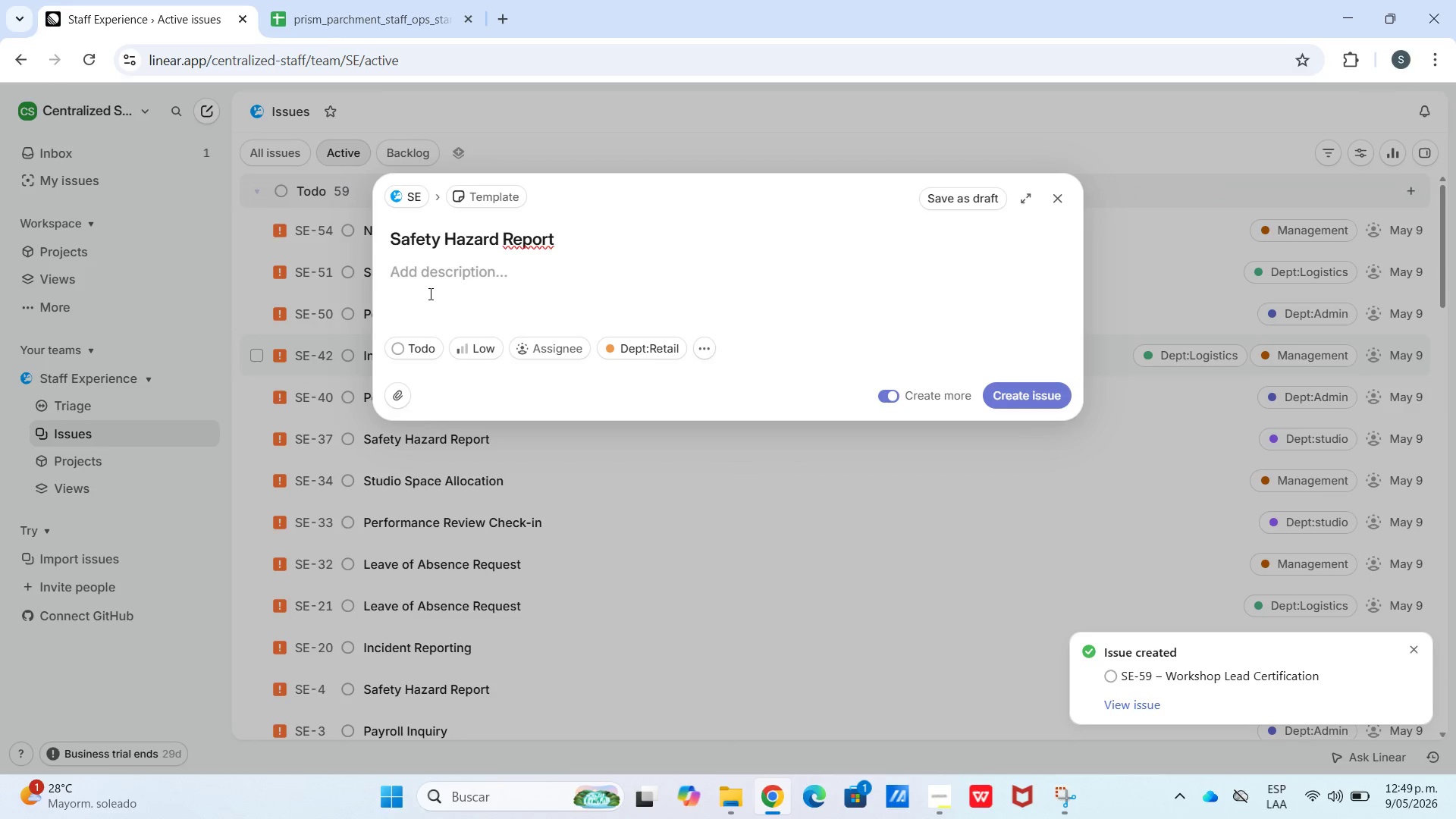 
key(Meta+MetaLeft)
 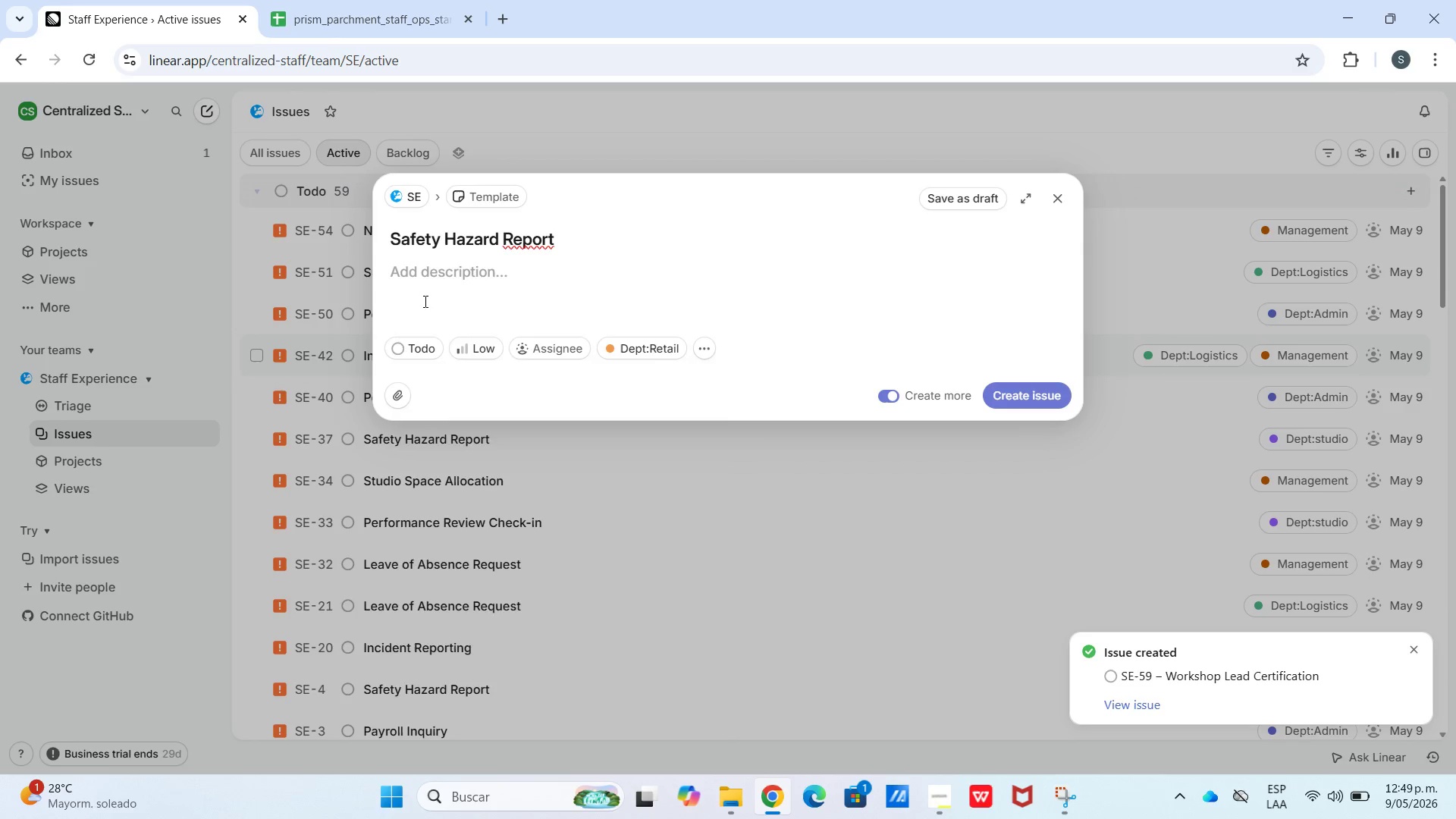 
key(Meta+V)
 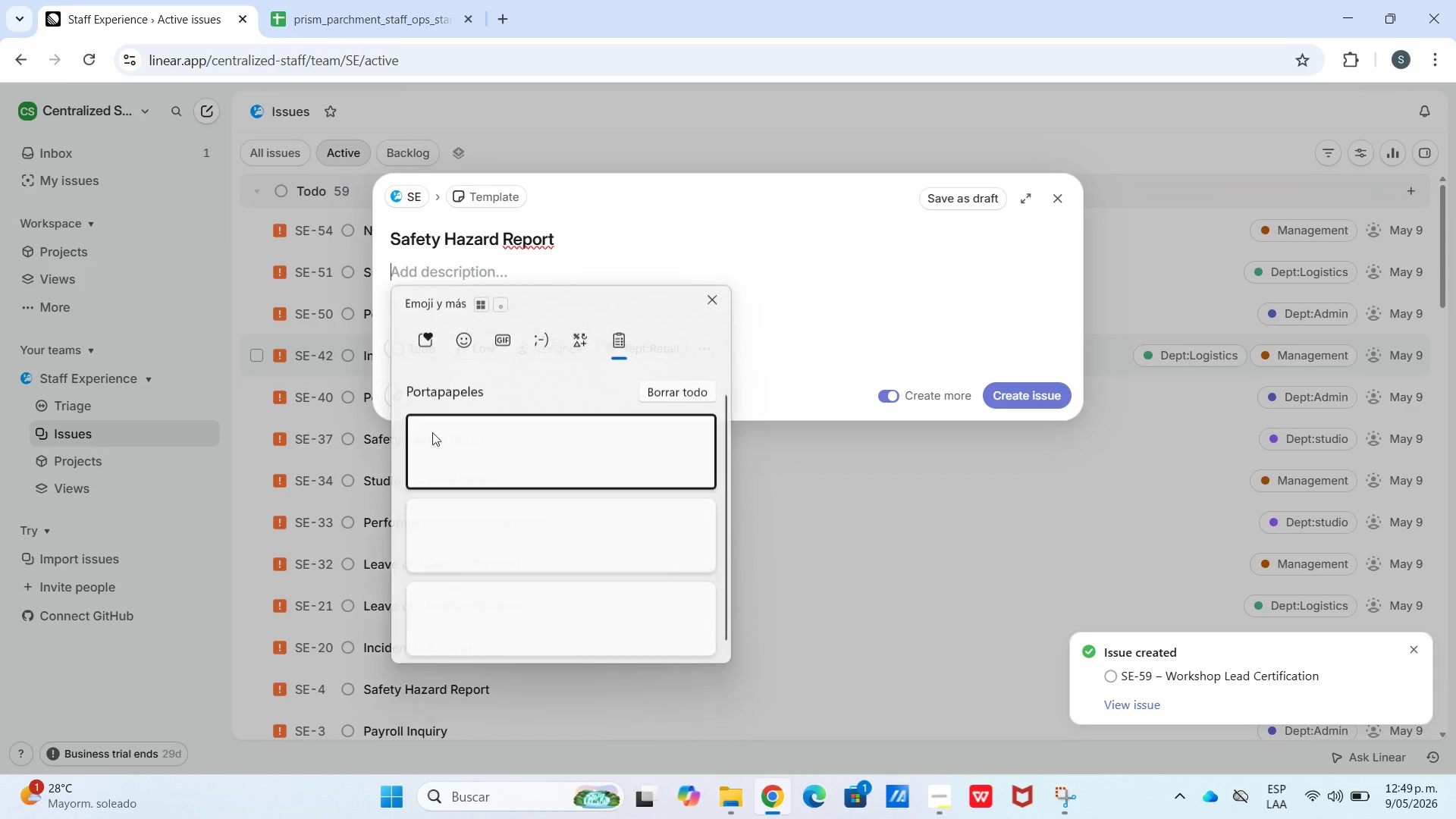 
left_click([481, 573])
 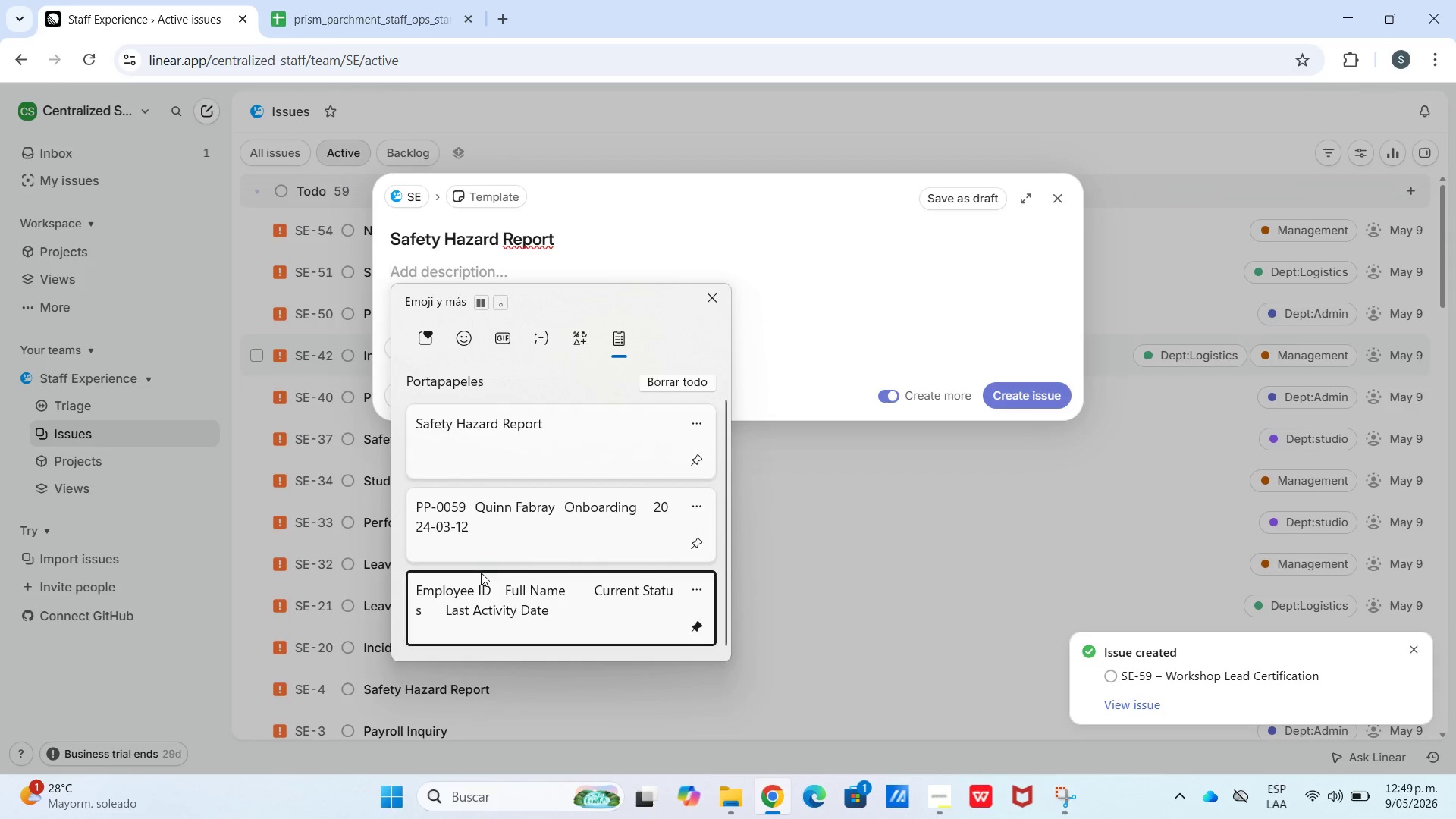 
key(Control+ControlLeft)
 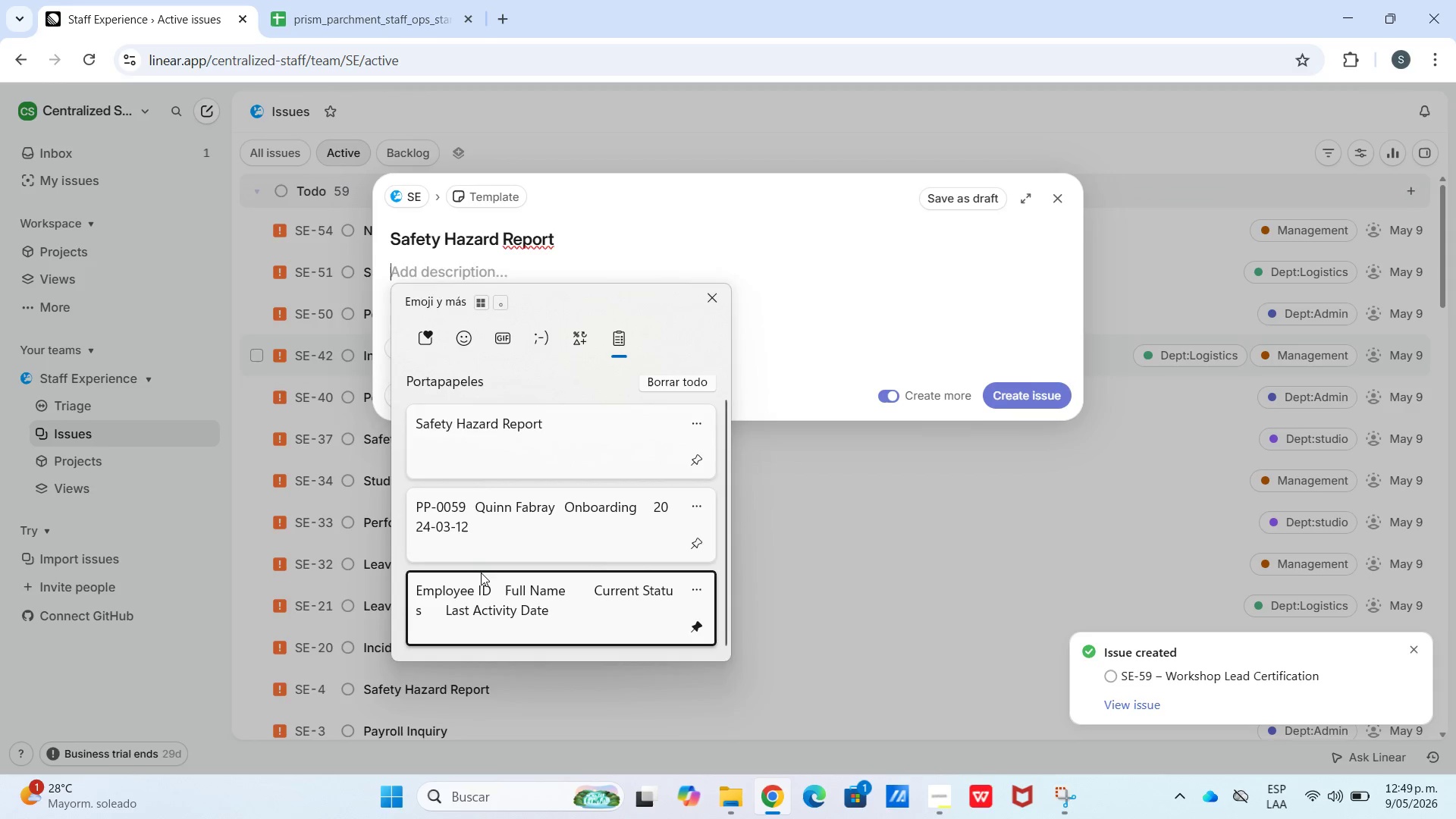 
key(Control+V)
 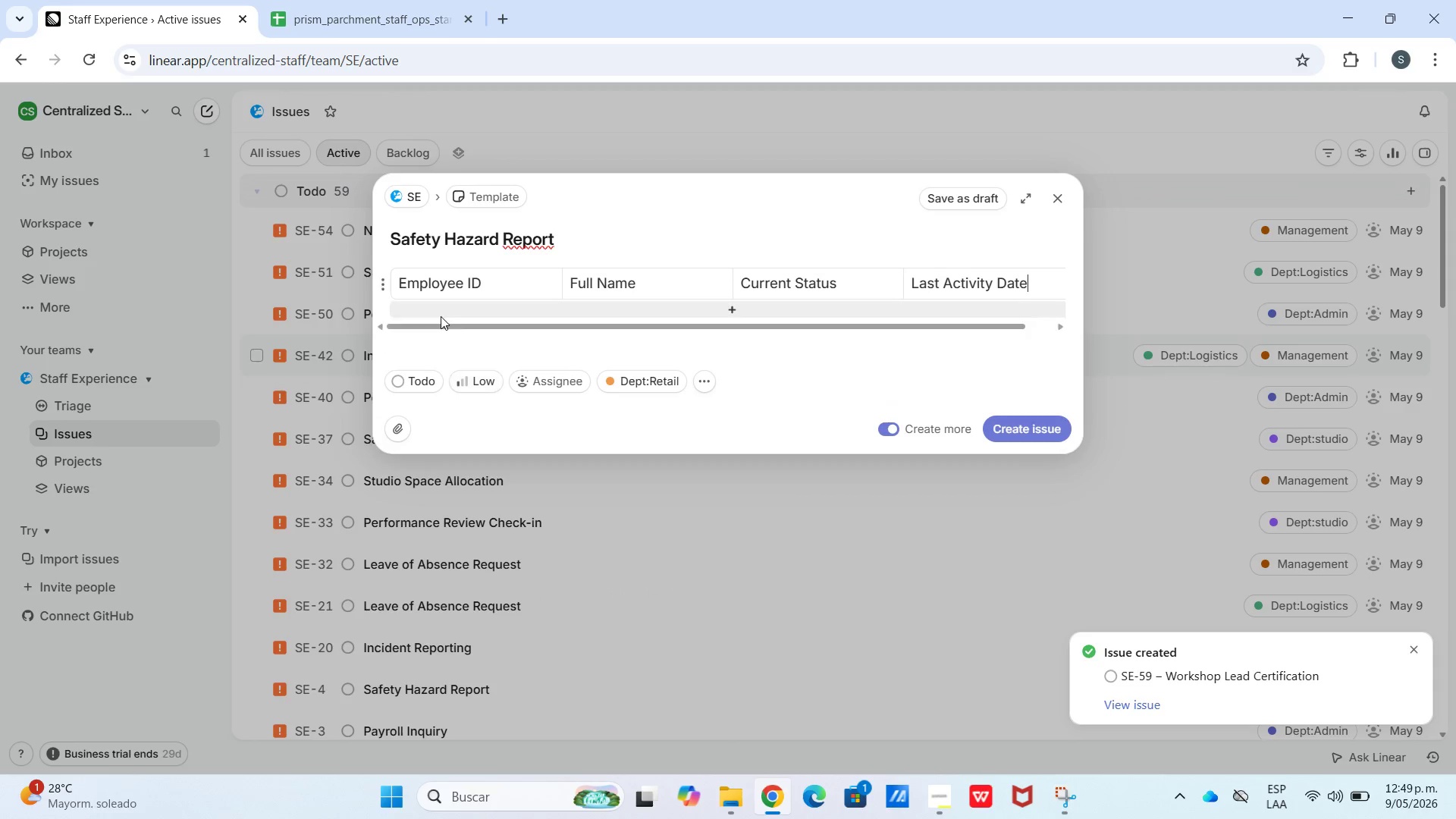 
scroll: coordinate [465, 554], scroll_direction: down, amount: 24.0
 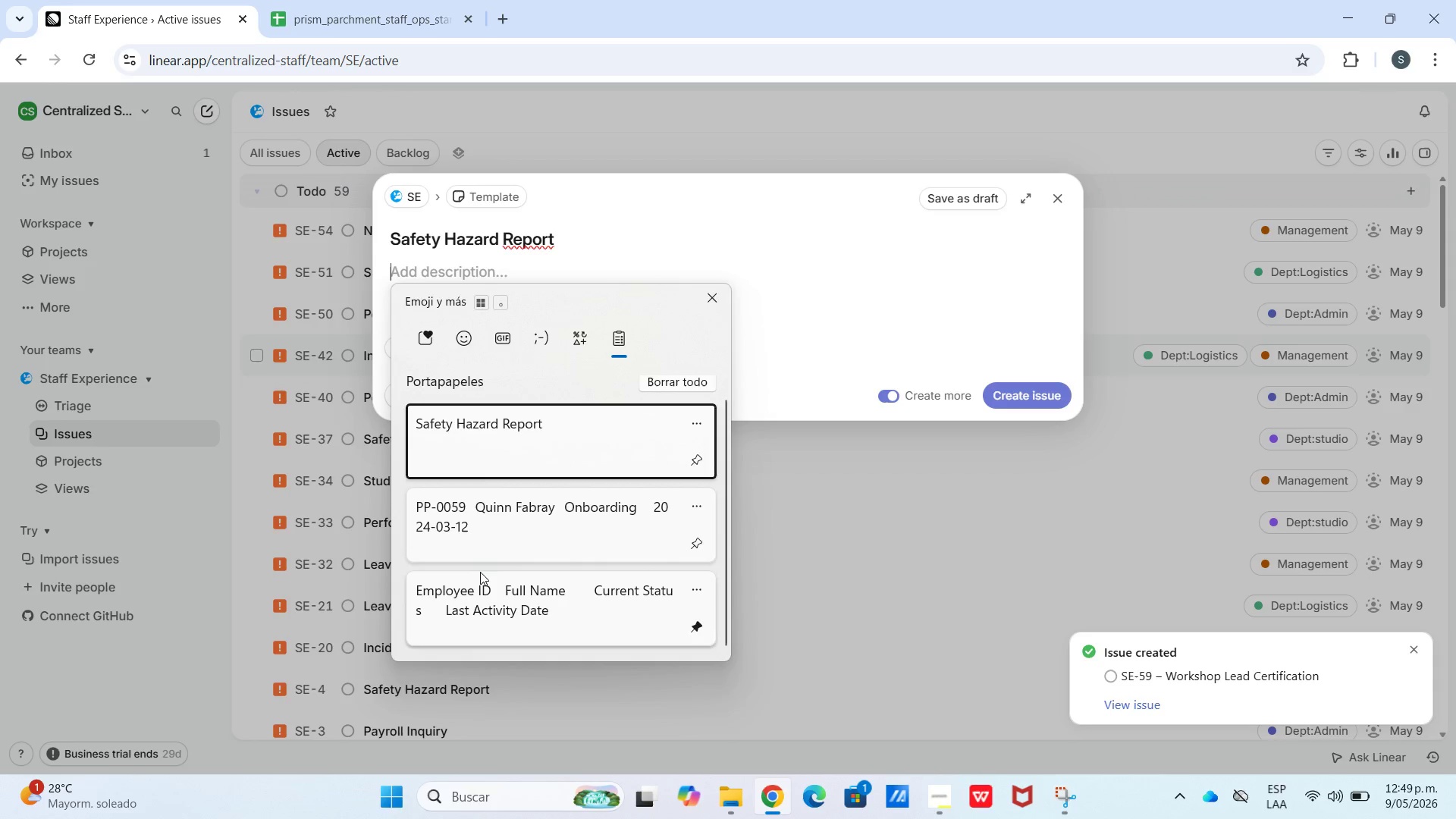 
left_click([441, 316])
 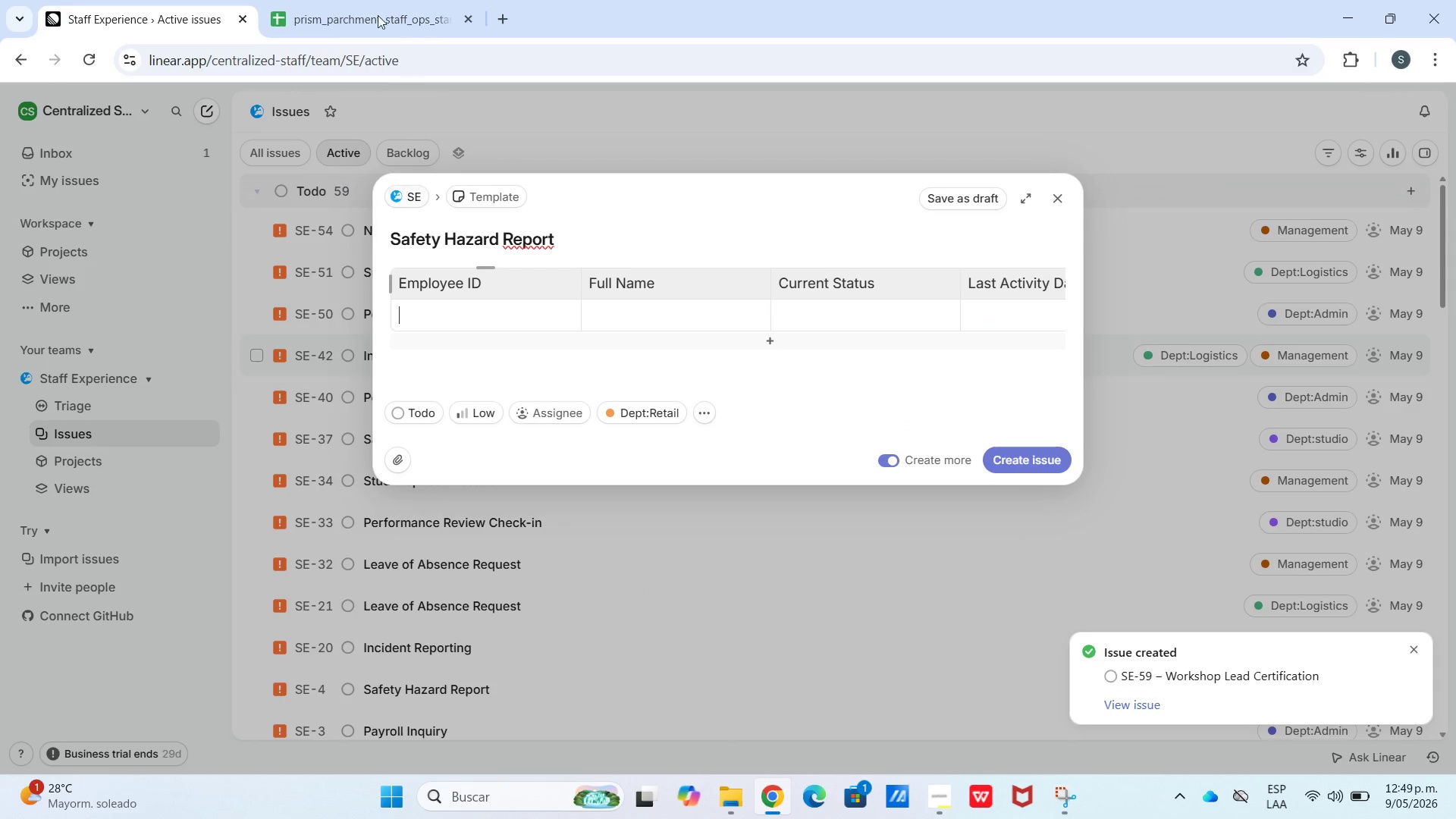 
left_click([366, 0])
 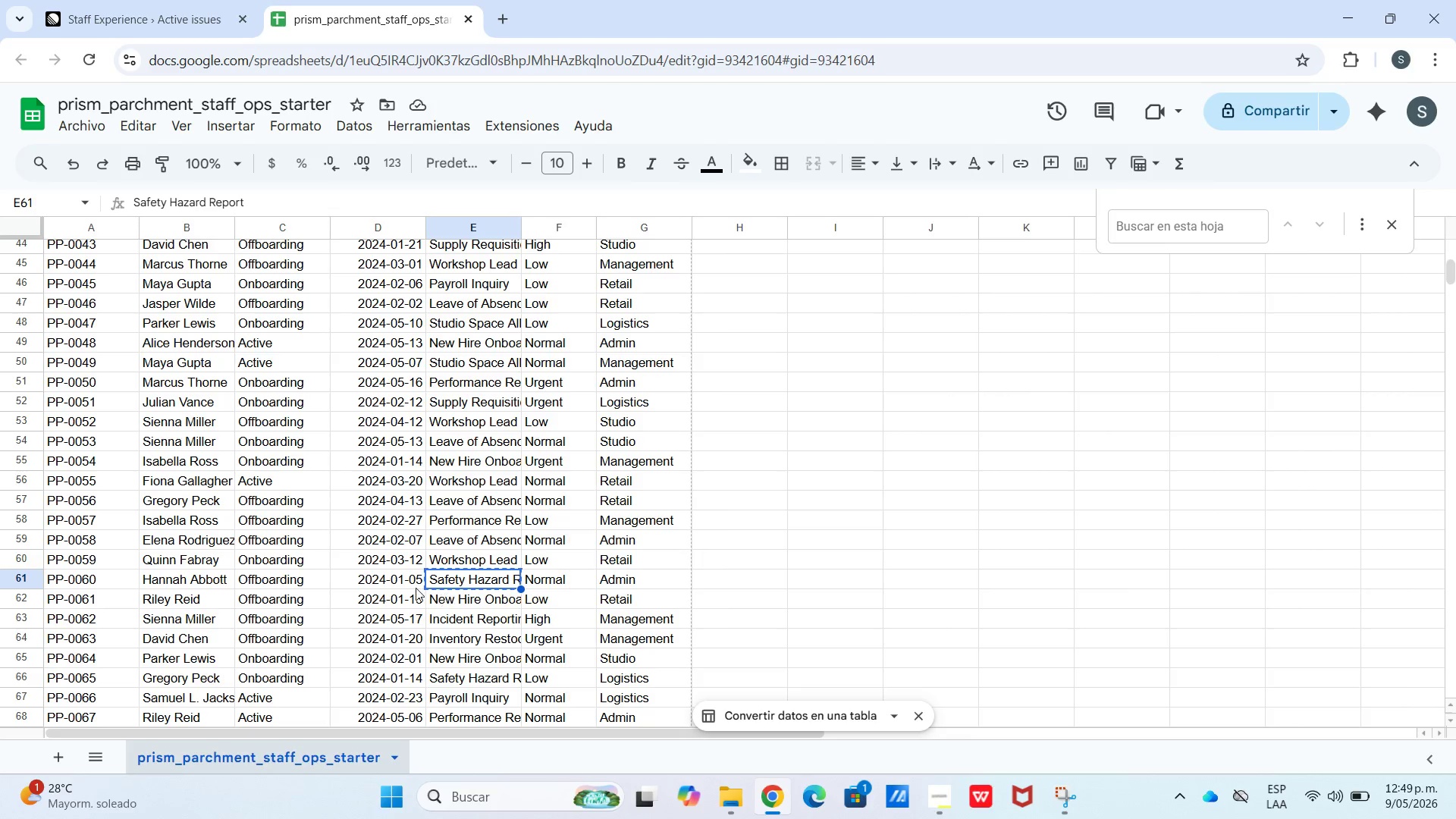 
left_click_drag(start_coordinate=[400, 581], to_coordinate=[93, 571])
 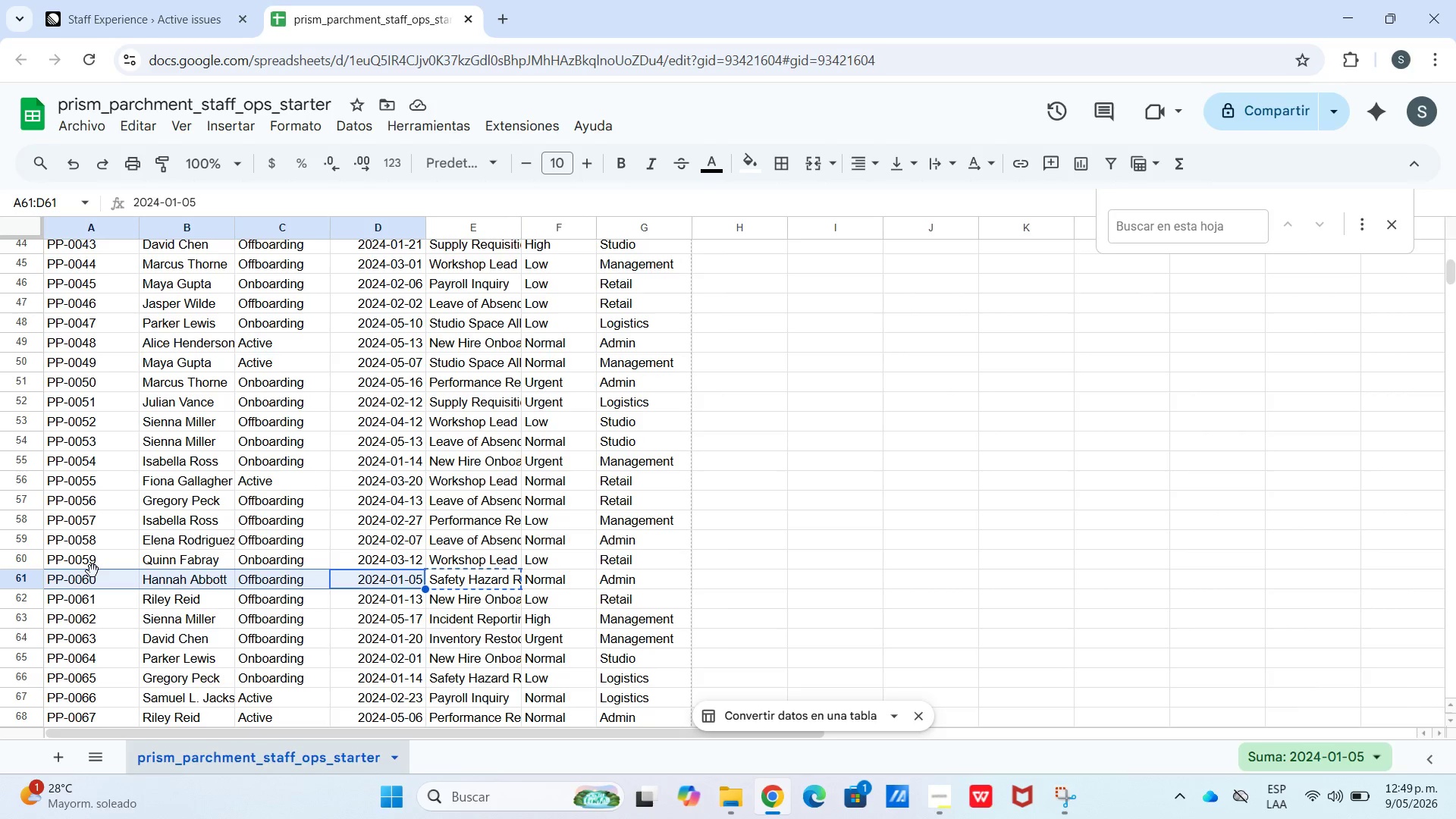 
key(Control+C)
 